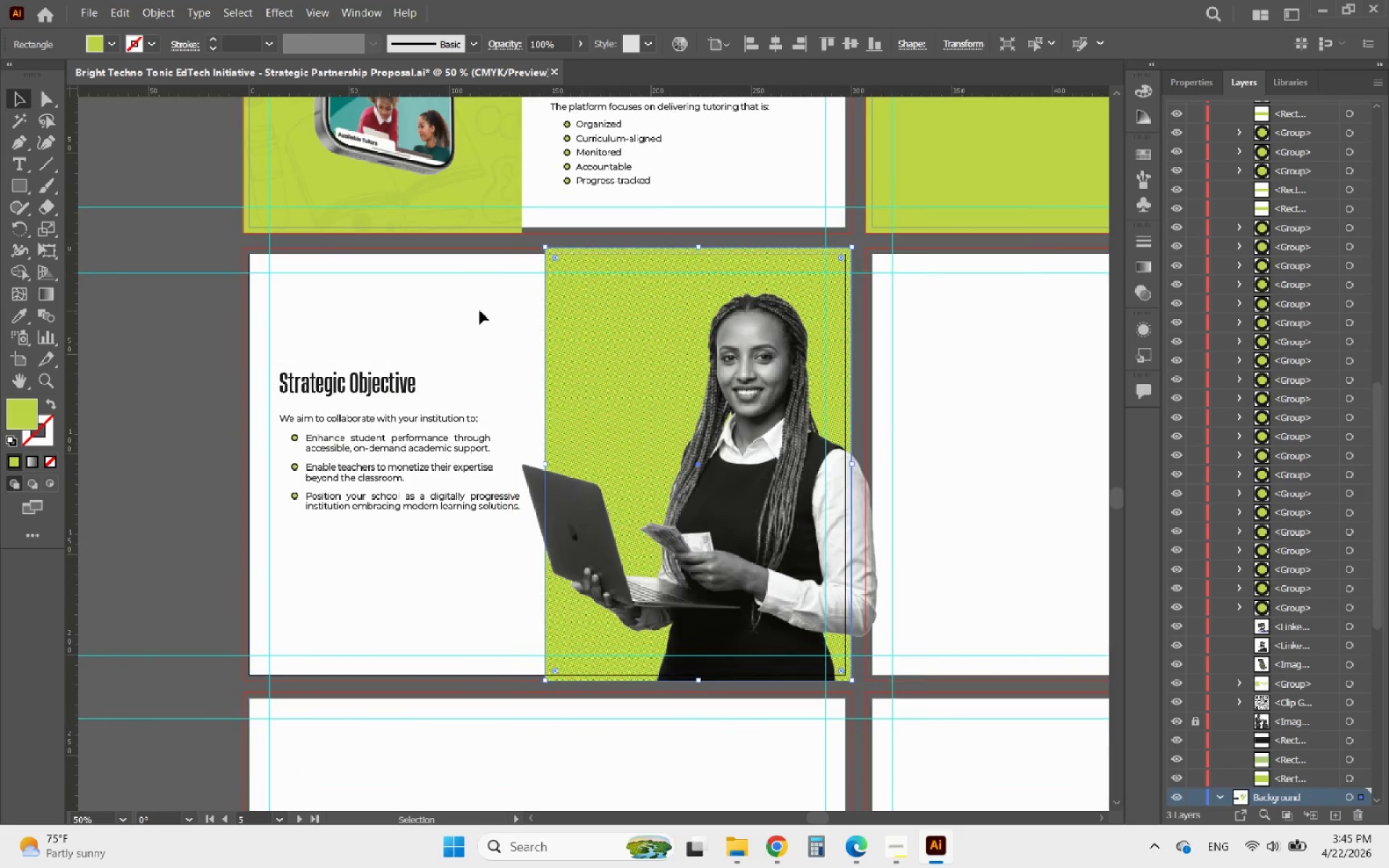 
left_click([473, 310])
 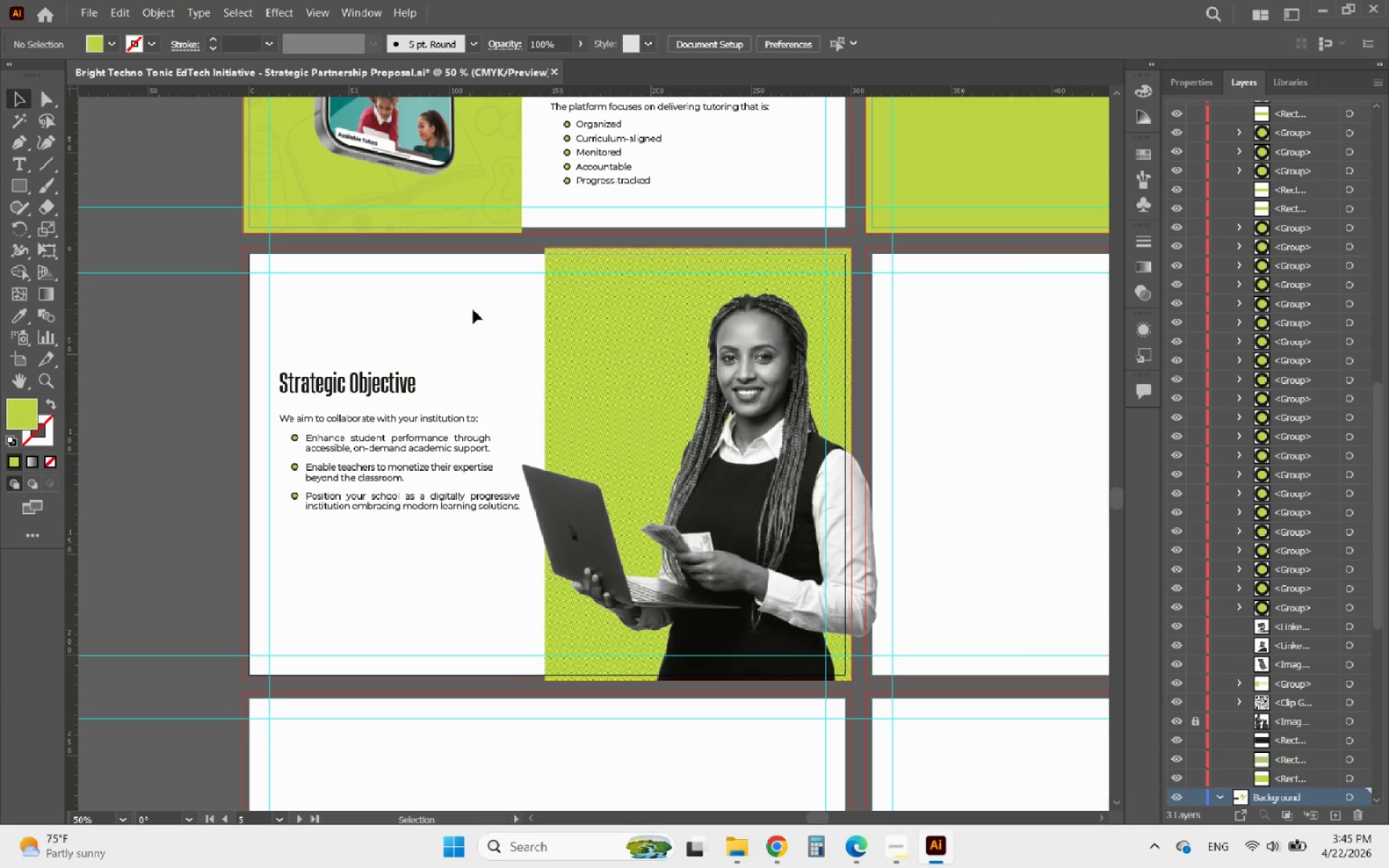 
hold_key(key=AltLeft, duration=2.62)
scroll: coordinate [699, 309], scroll_direction: up, amount: 3.0
 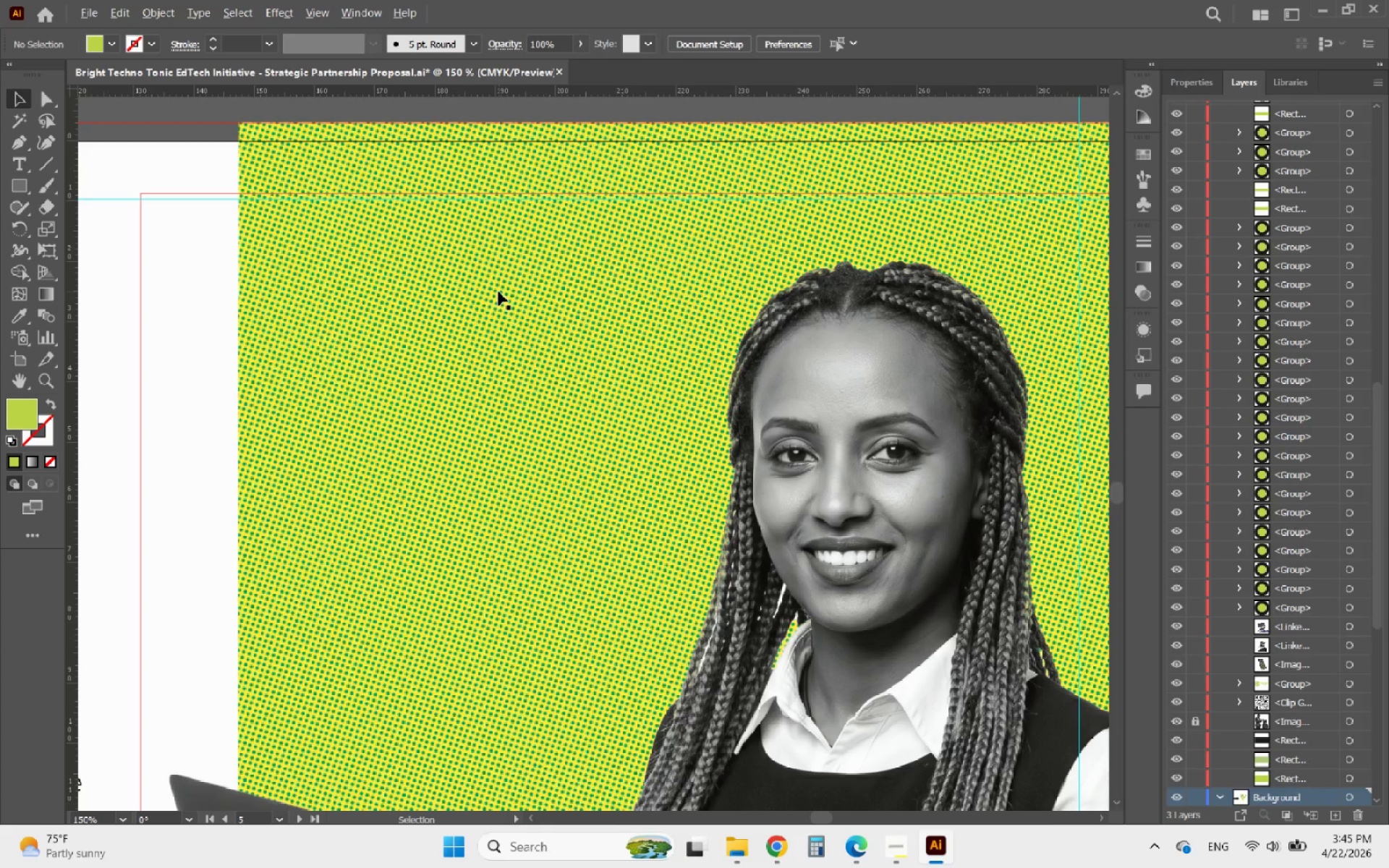 
scroll: coordinate [498, 292], scroll_direction: down, amount: 2.0
 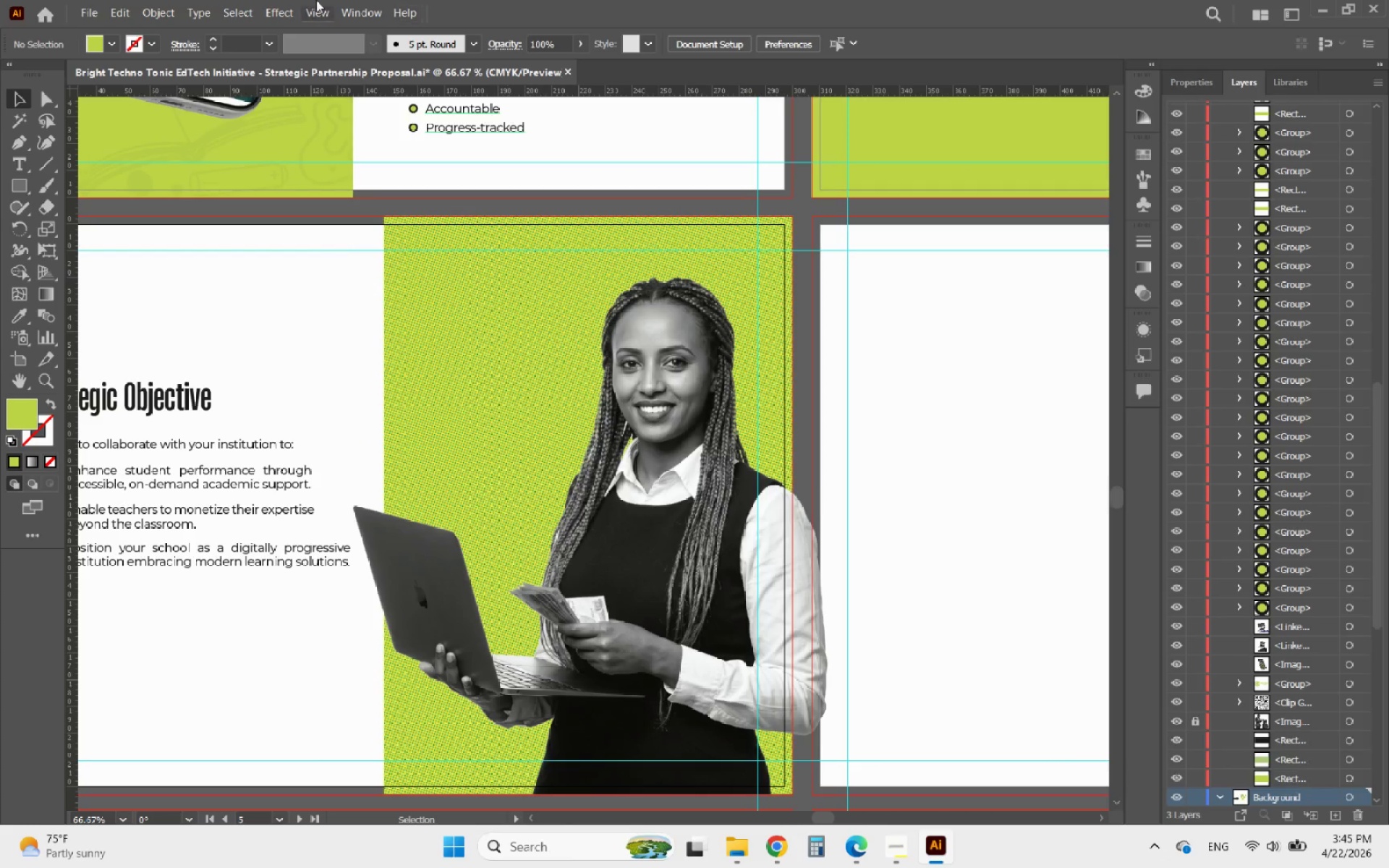 
left_click([284, 2])
 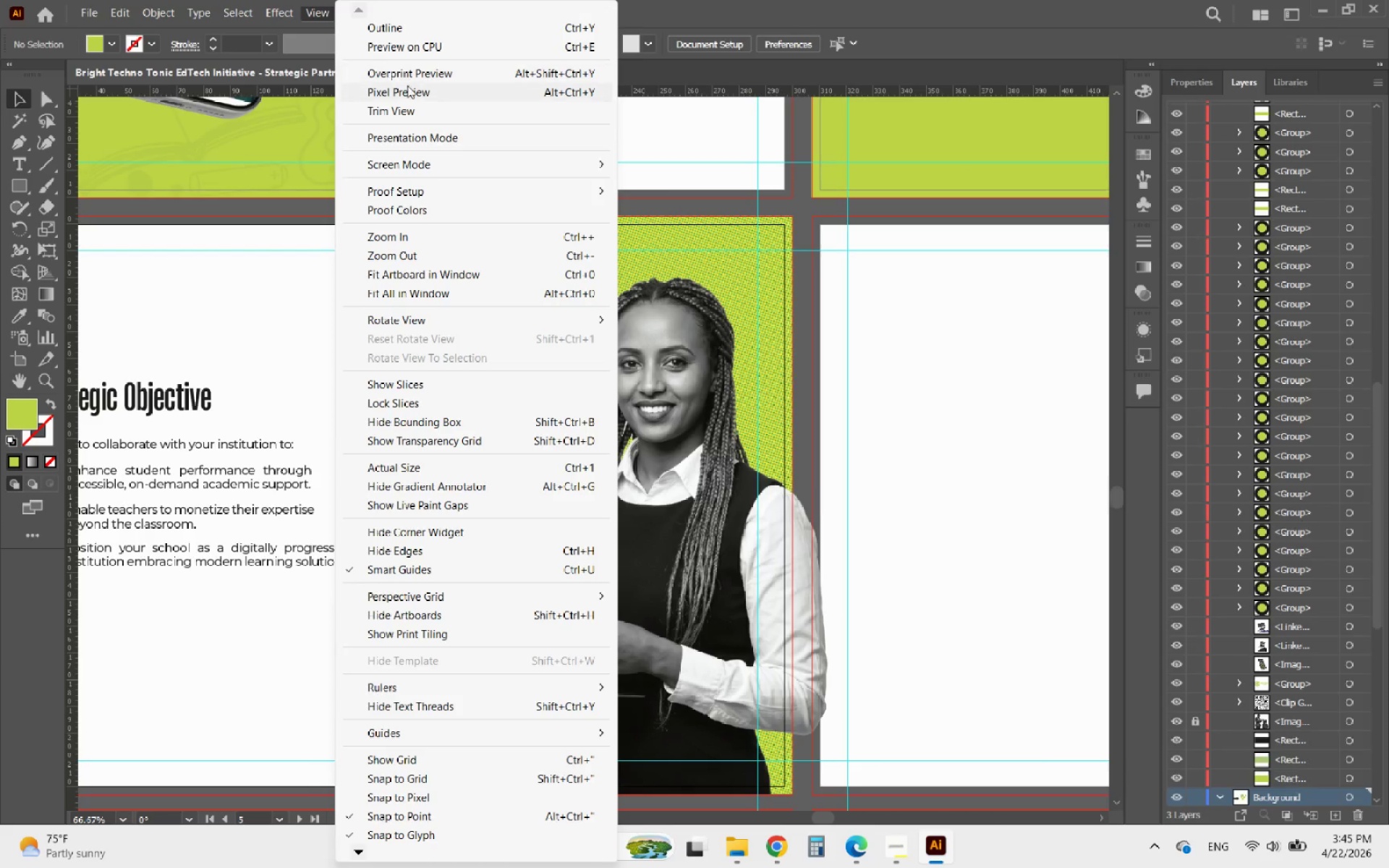 
left_click([419, 136])
 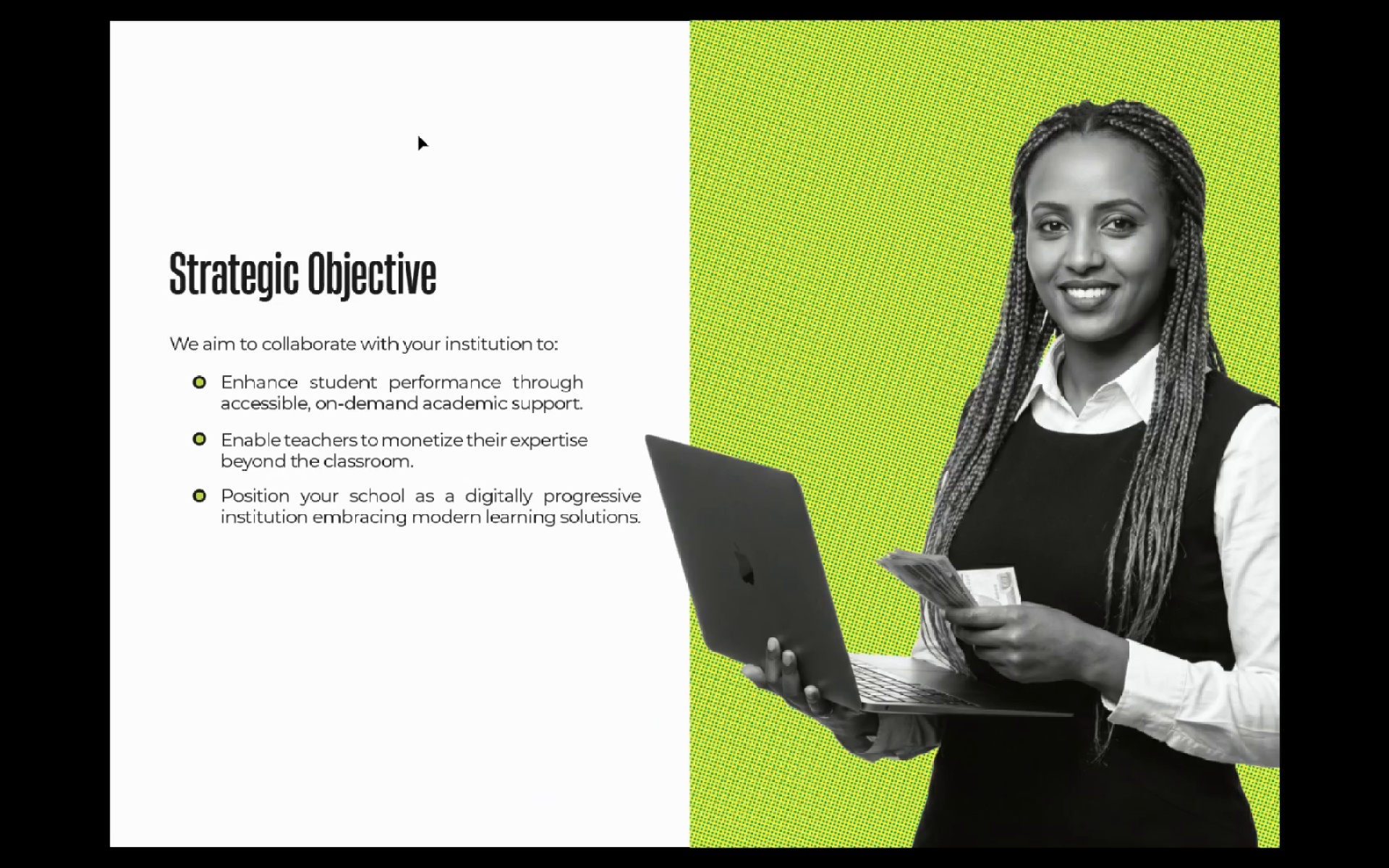 
wait(7.62)
 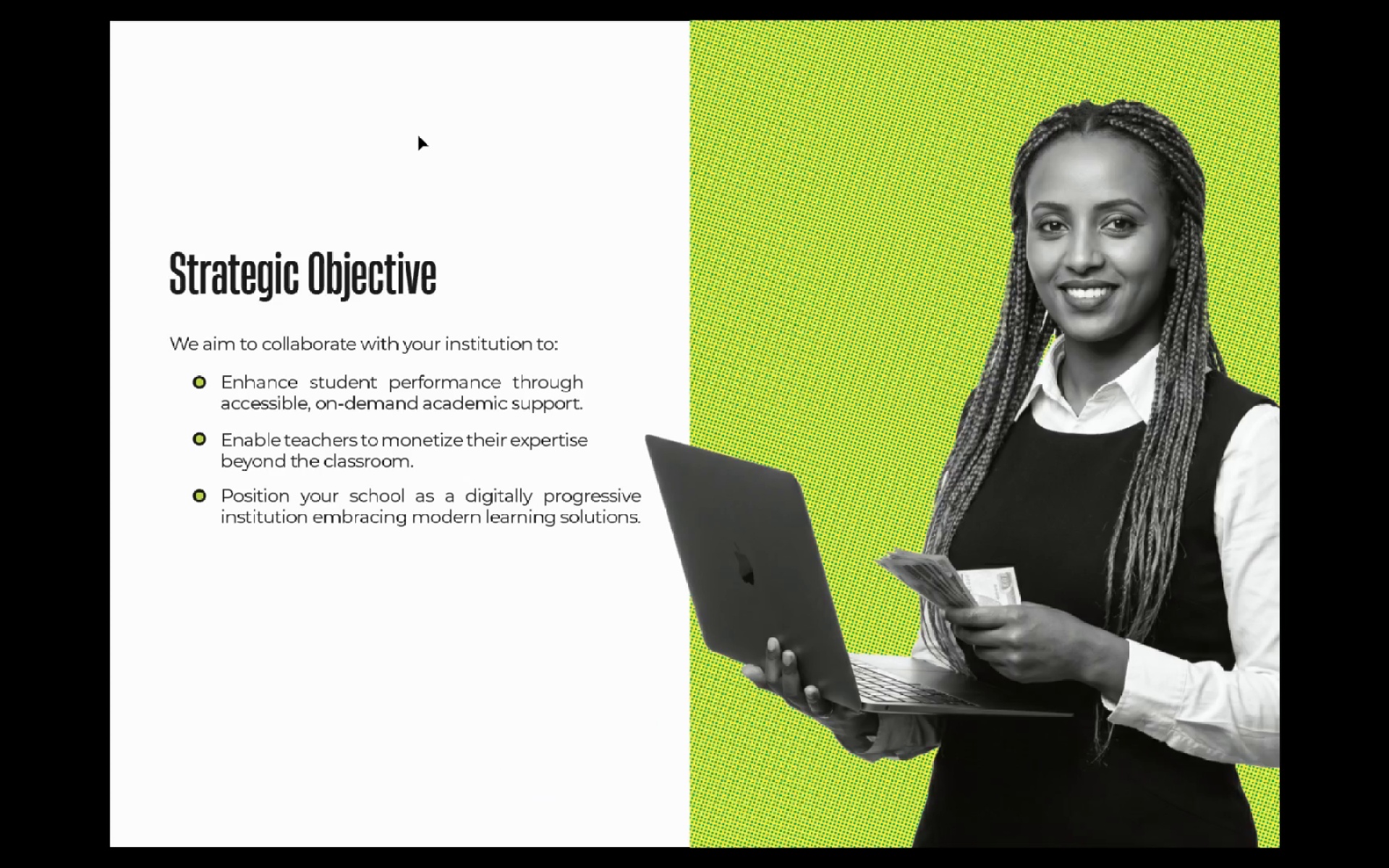 
key(Escape)
 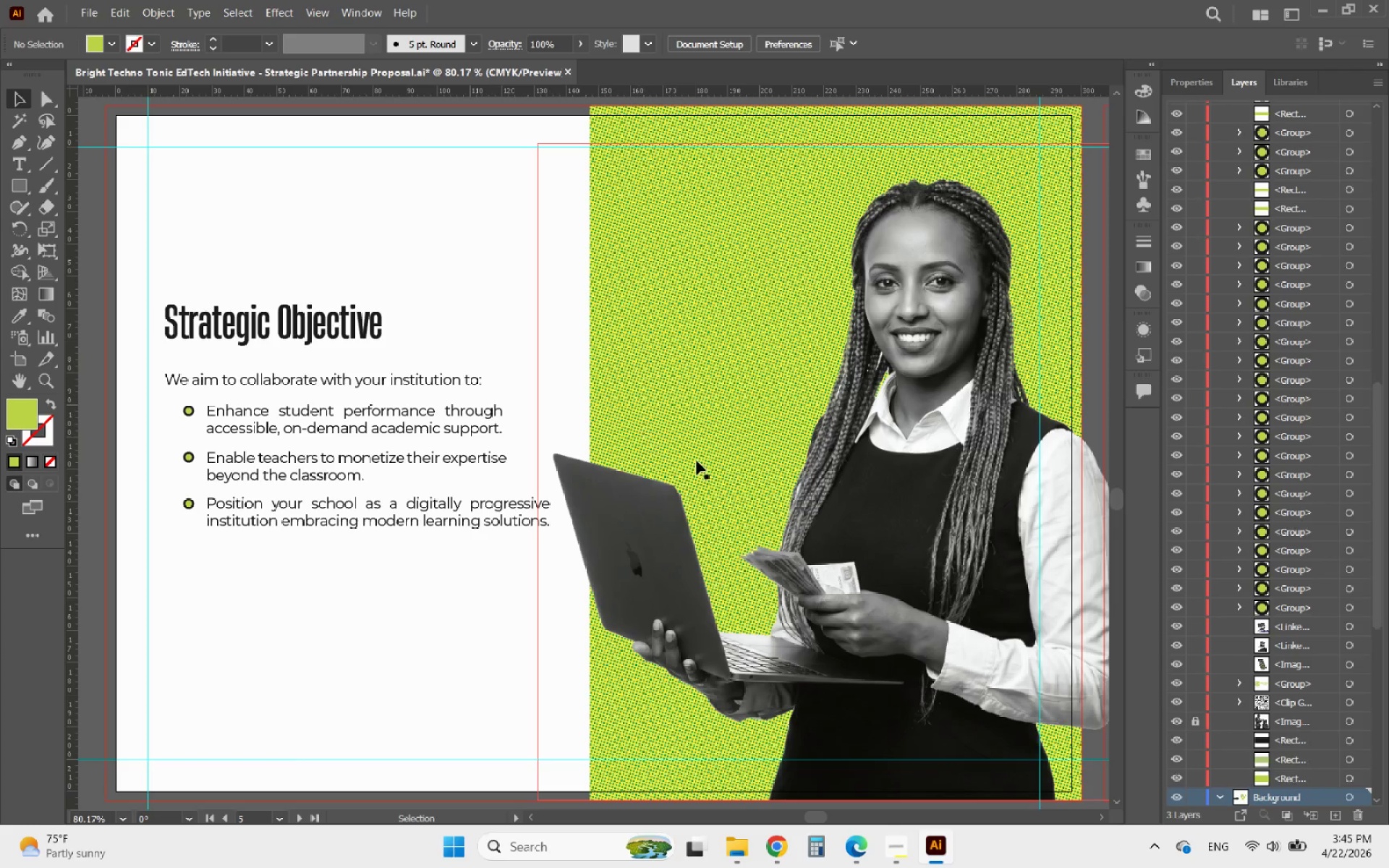 
left_click_drag(start_coordinate=[906, 499], to_coordinate=[841, 503])
 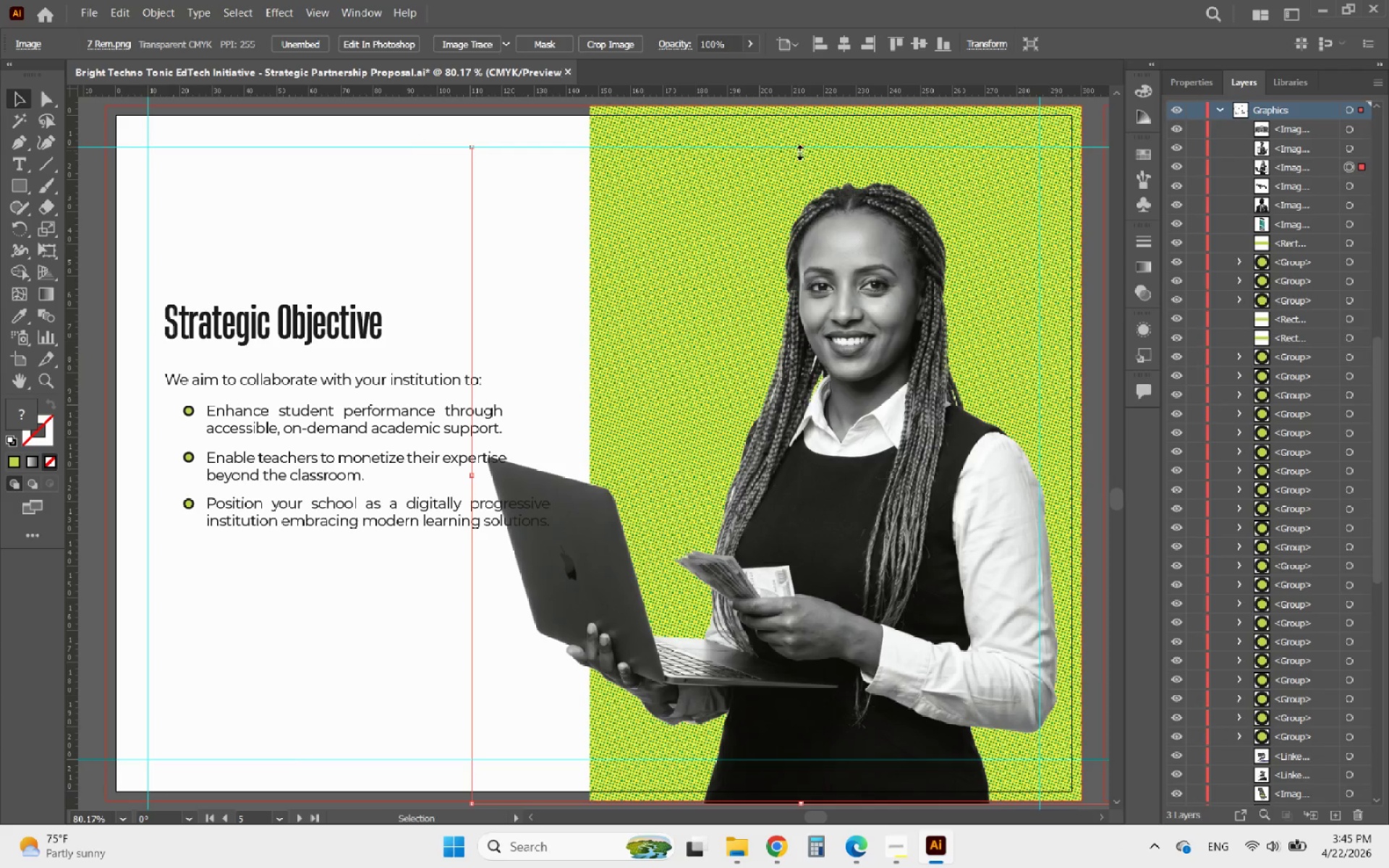 
hold_key(key=ShiftLeft, duration=4.03)
left_click_drag(start_coordinate=[798, 150], to_coordinate=[813, 107])
 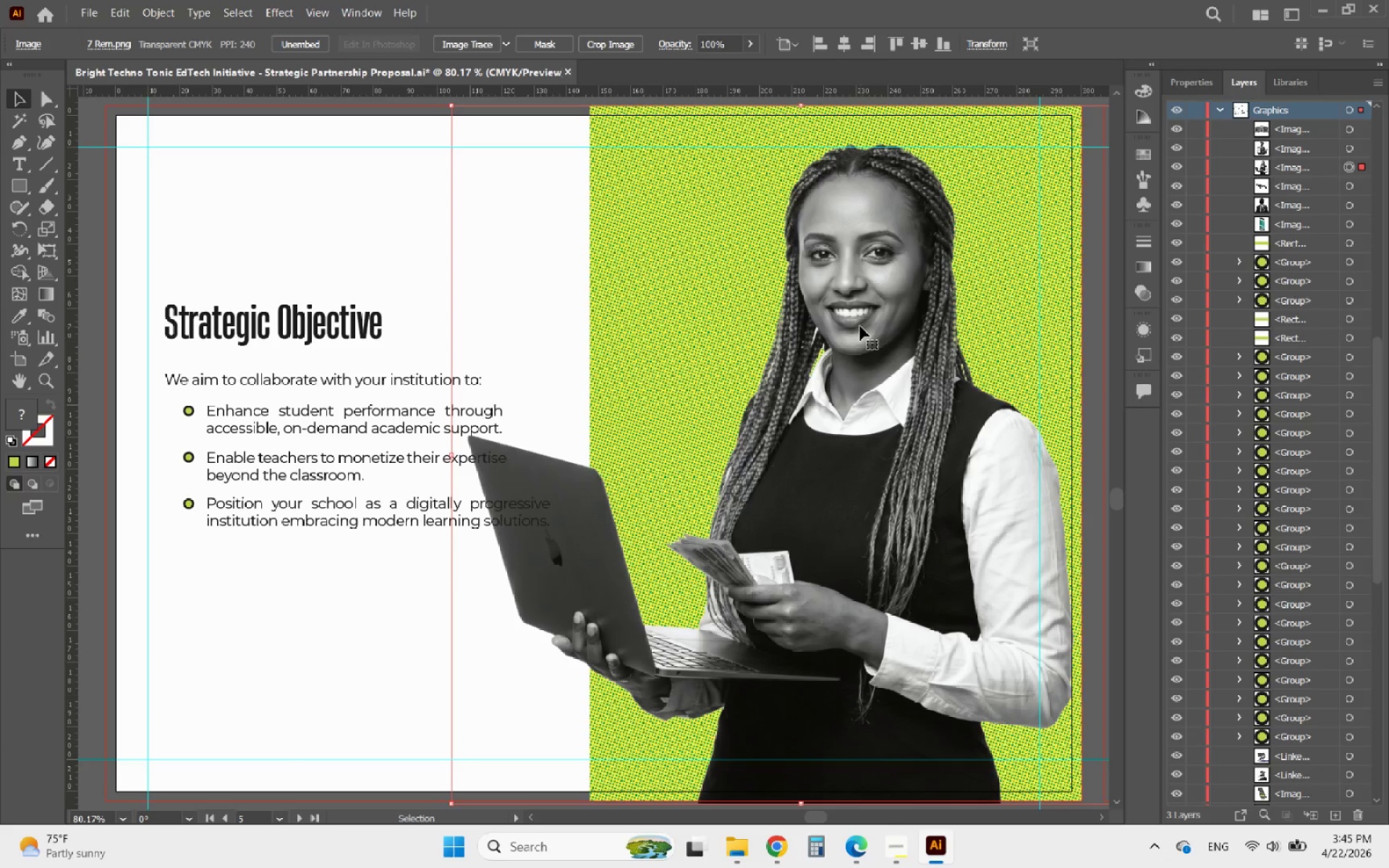 
key(ArrowUp)
 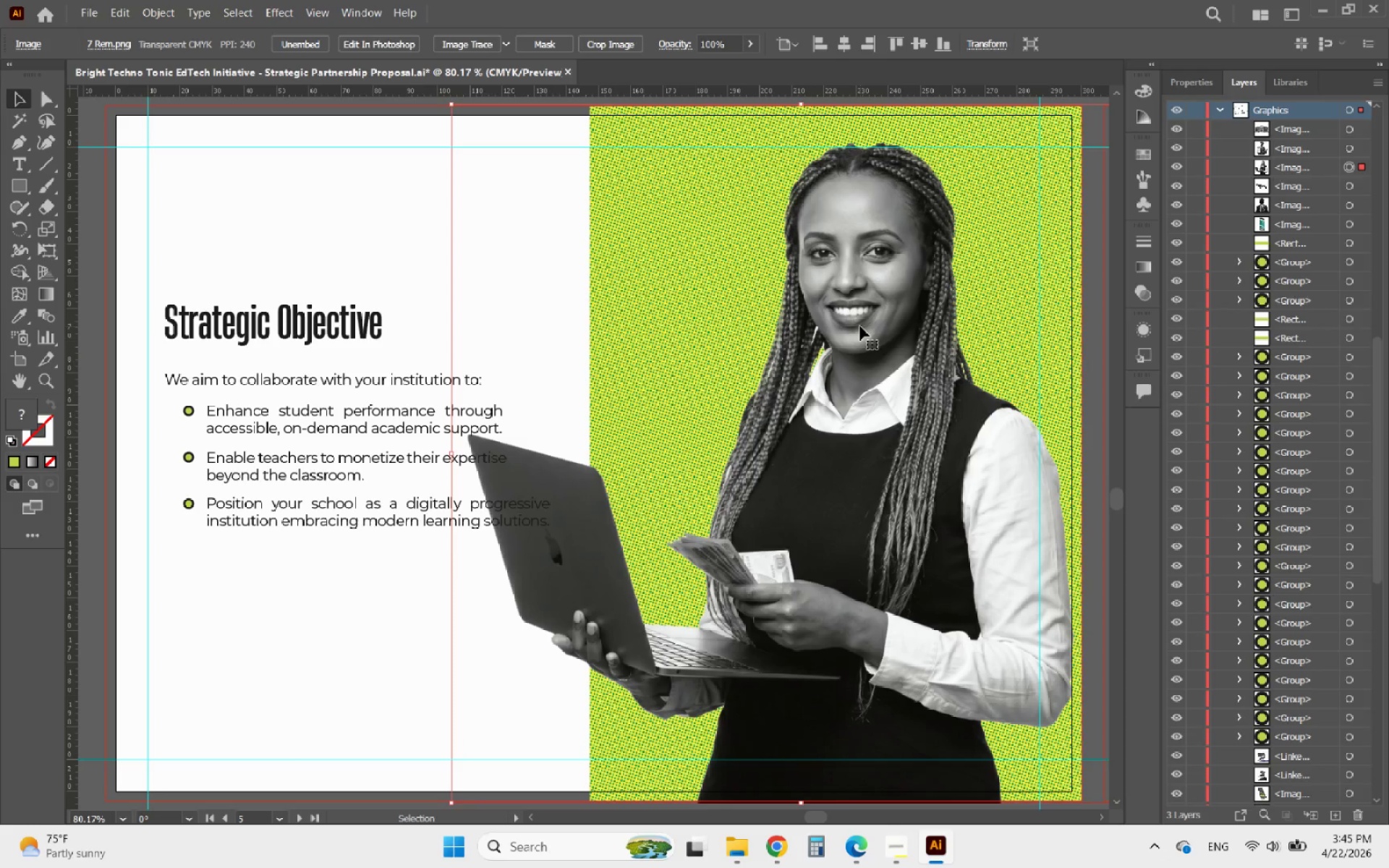 
key(ArrowUp)
 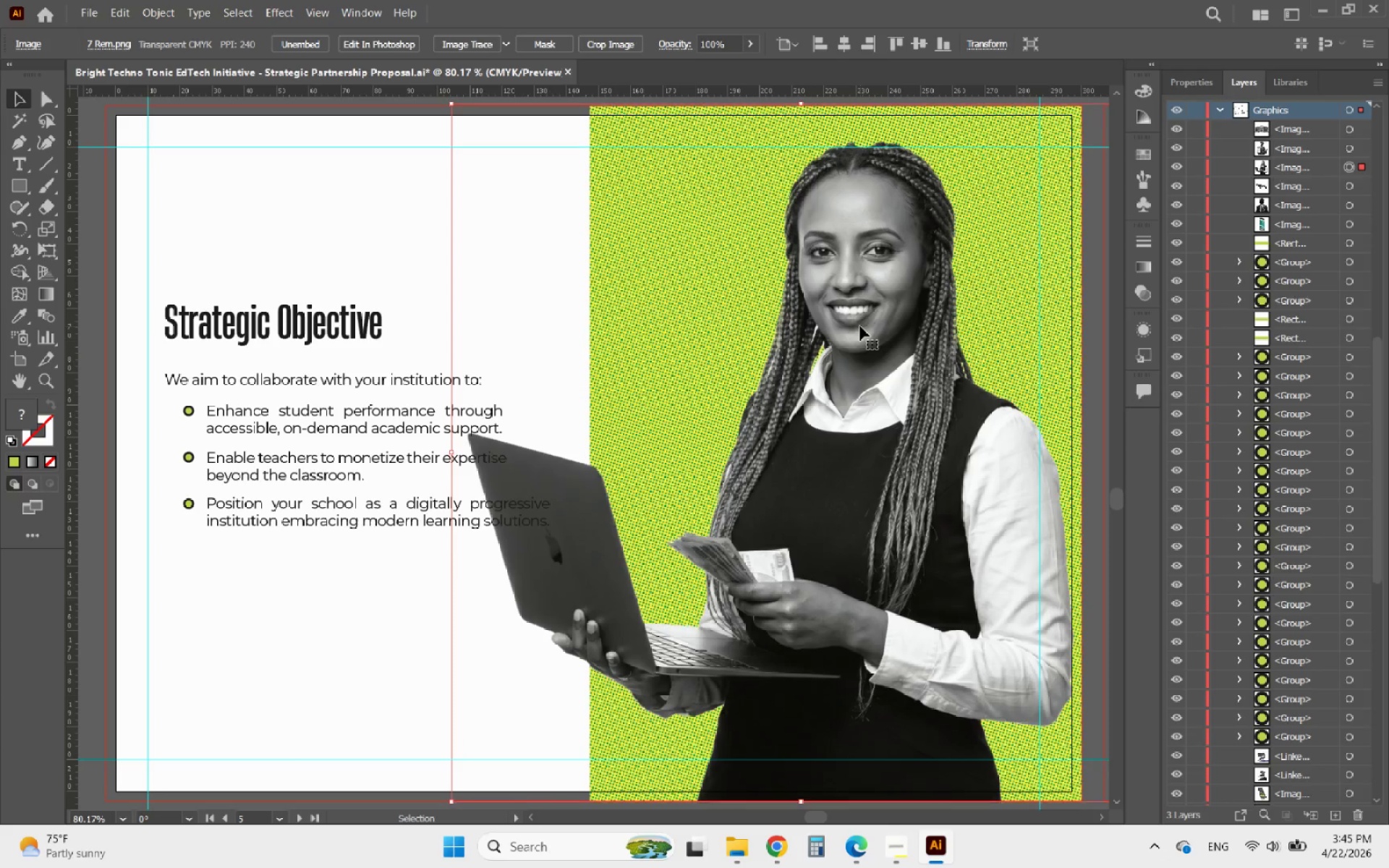 
key(ArrowUp)
 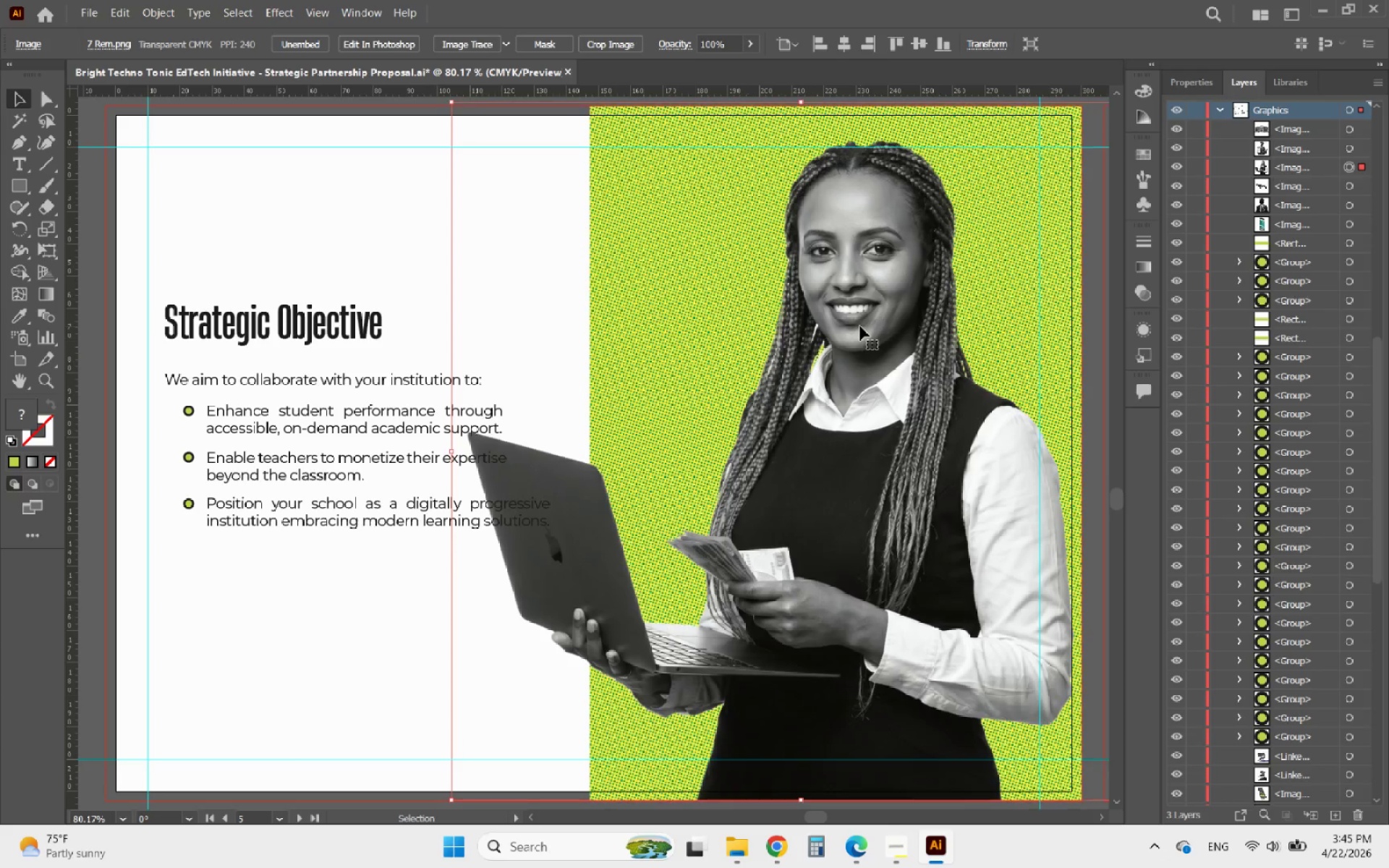 
key(ArrowUp)
 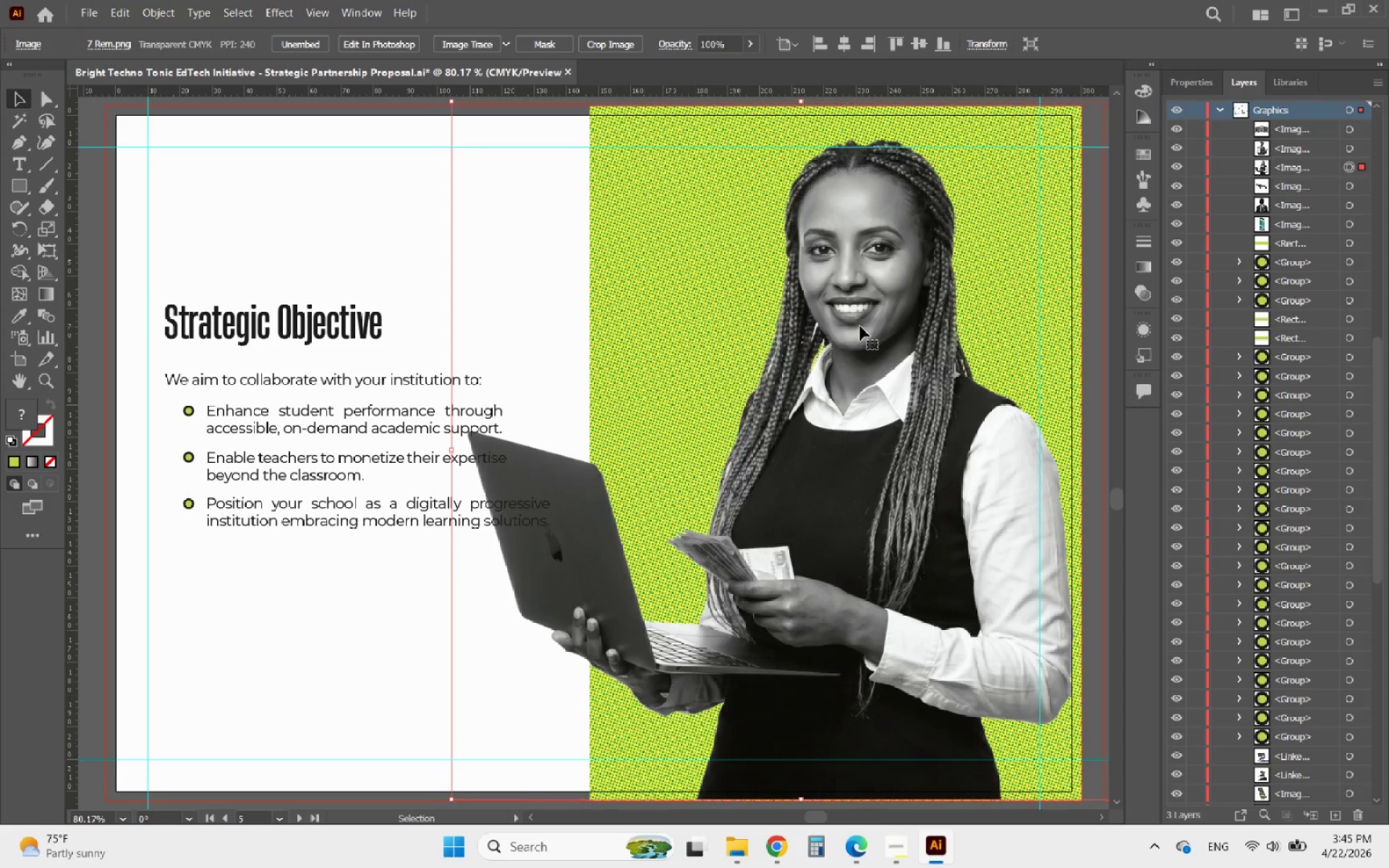 
key(ArrowUp)
 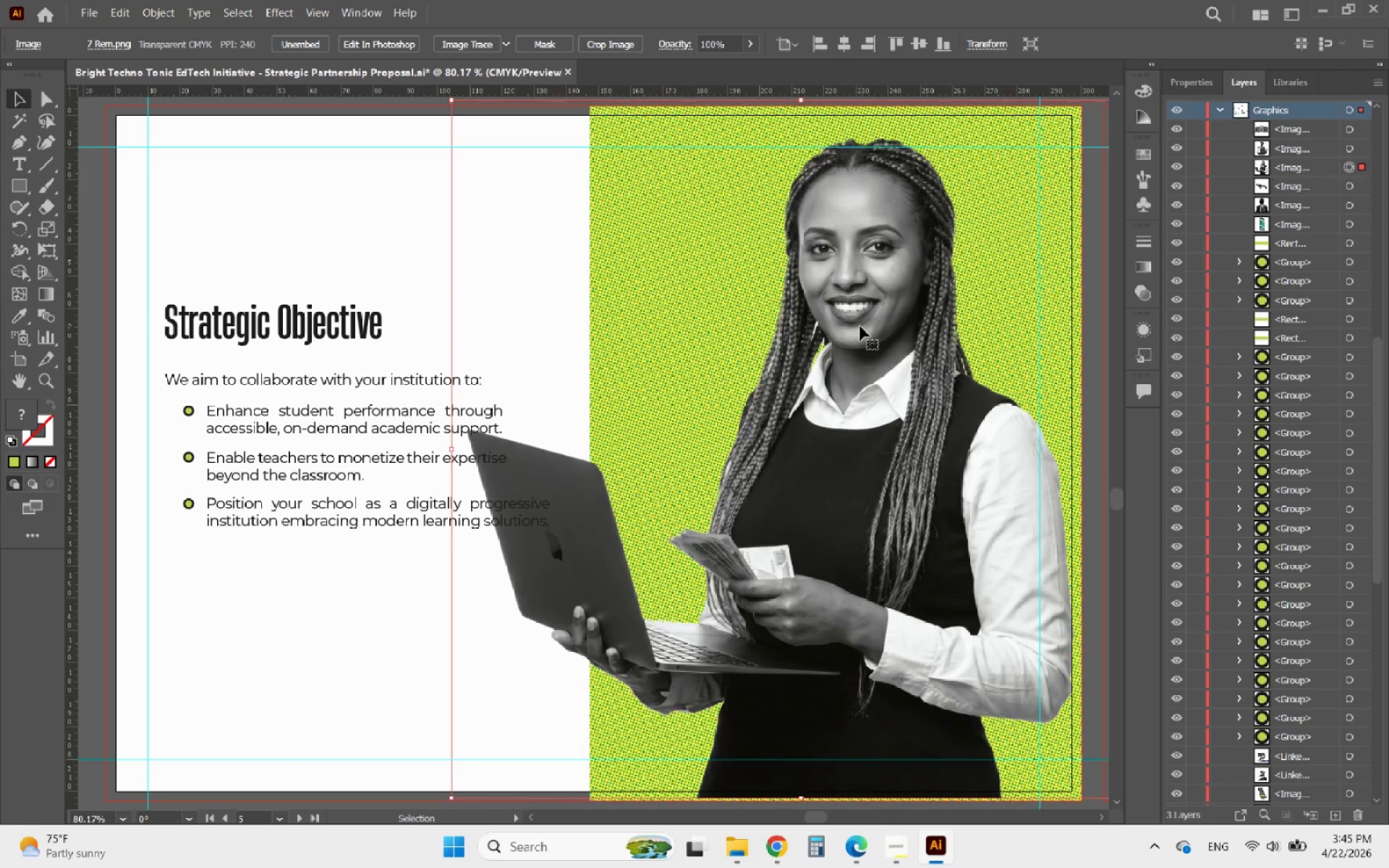 
key(ArrowUp)
 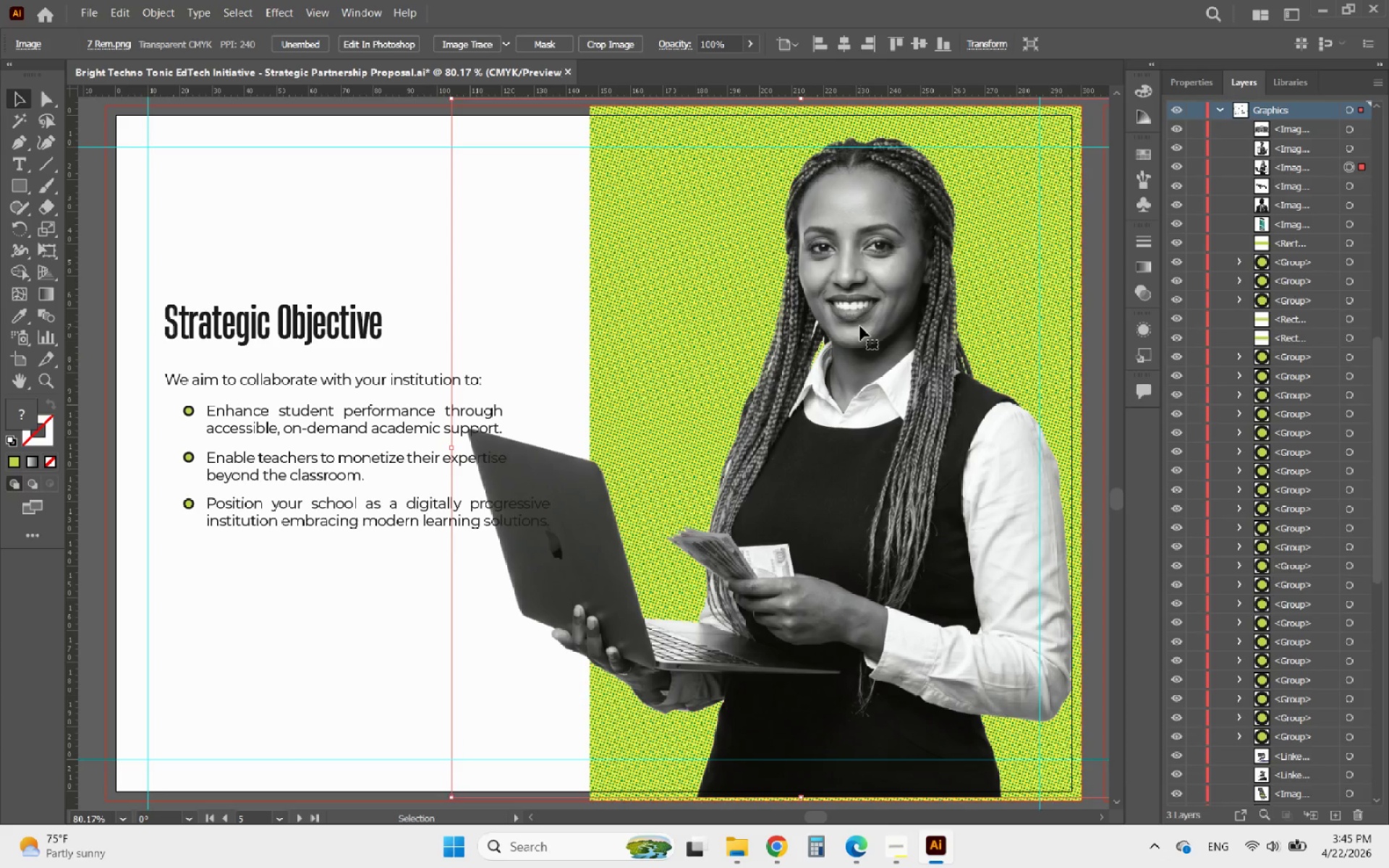 
key(ArrowUp)
 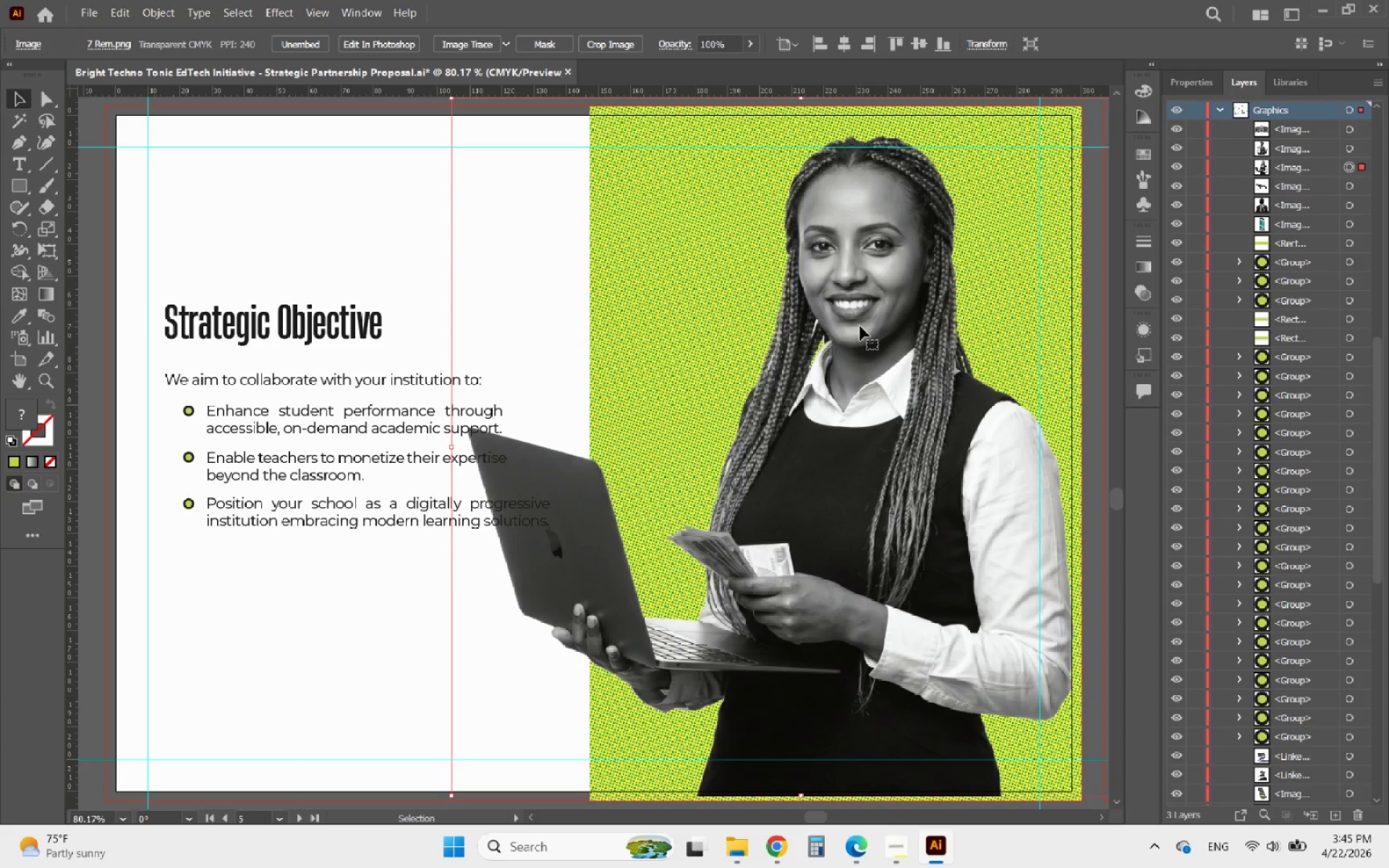 
key(ArrowUp)
 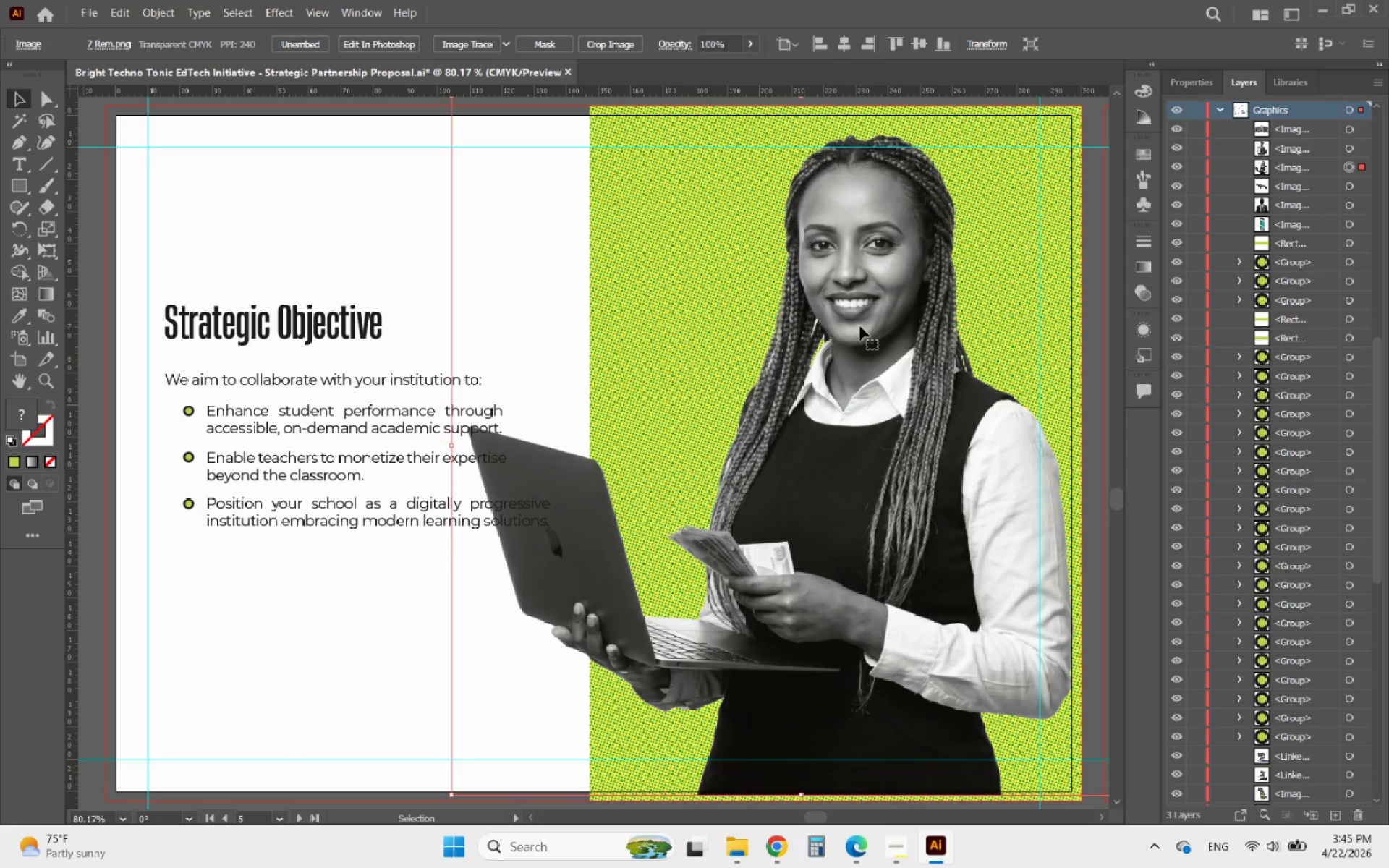 
key(ArrowRight)
 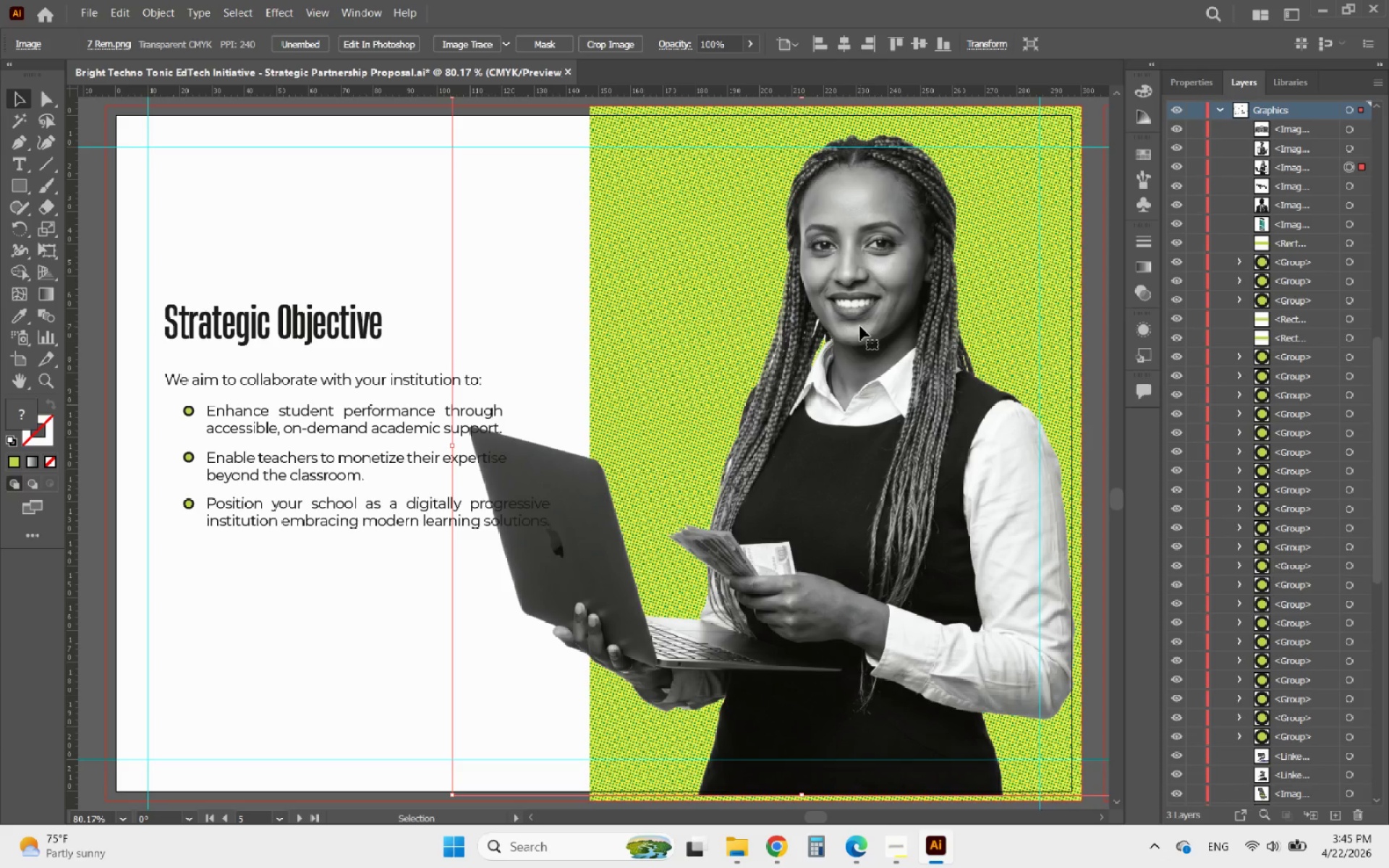 
hold_key(key=ShiftLeft, duration=2.19)
left_click_drag(start_coordinate=[450, 445], to_coordinate=[470, 445])
 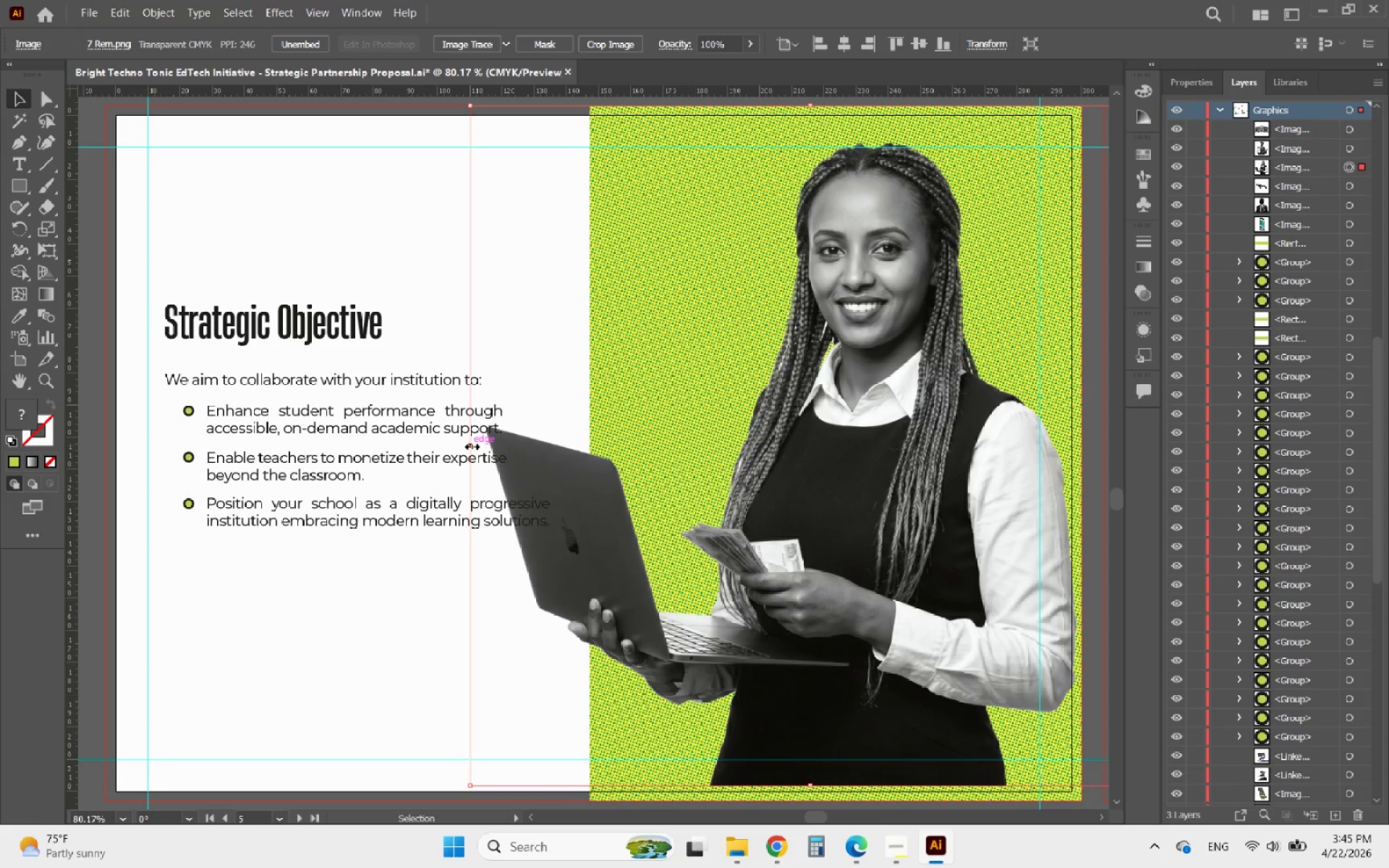 
key(ArrowDown)
 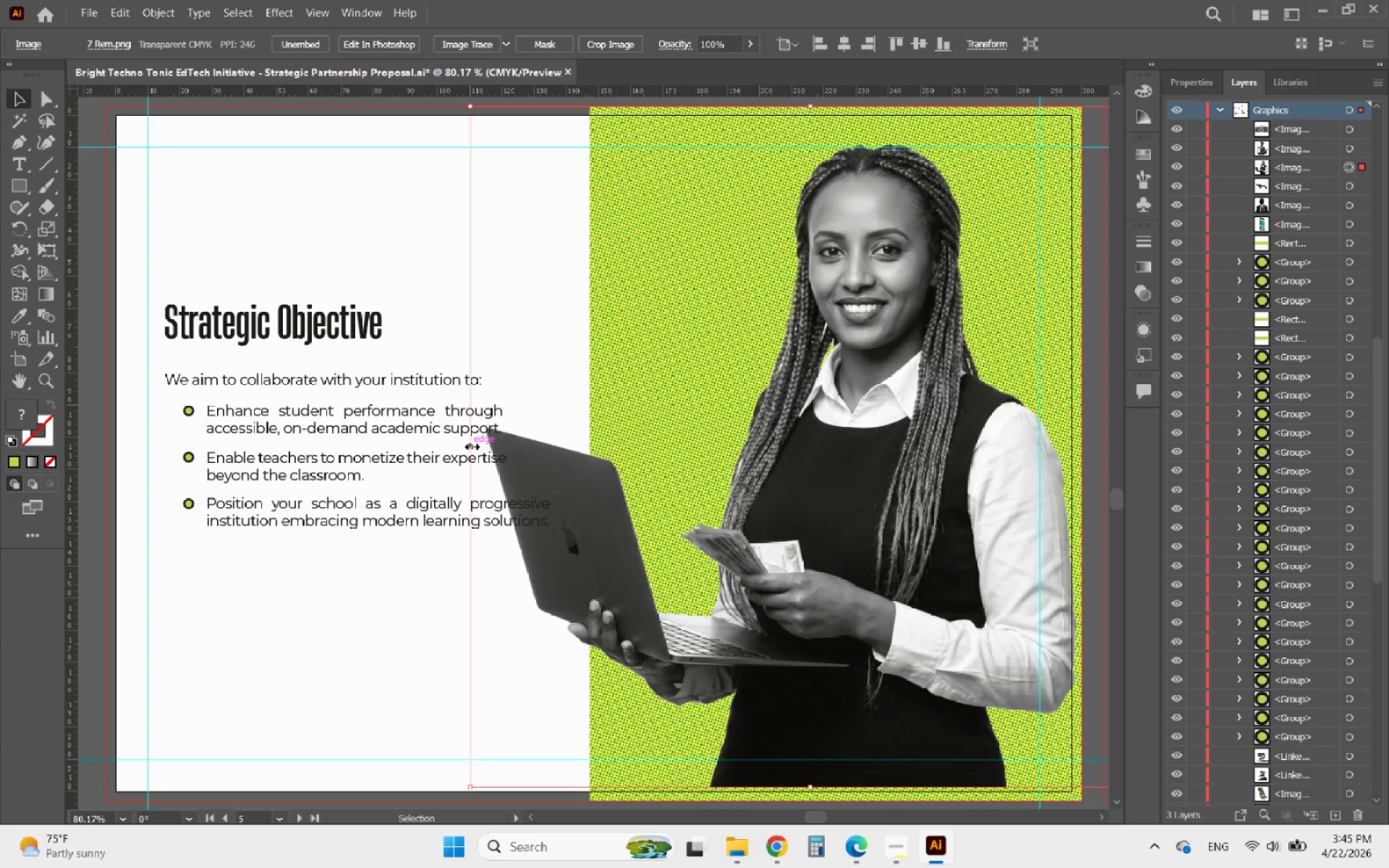 
key(ArrowDown)
 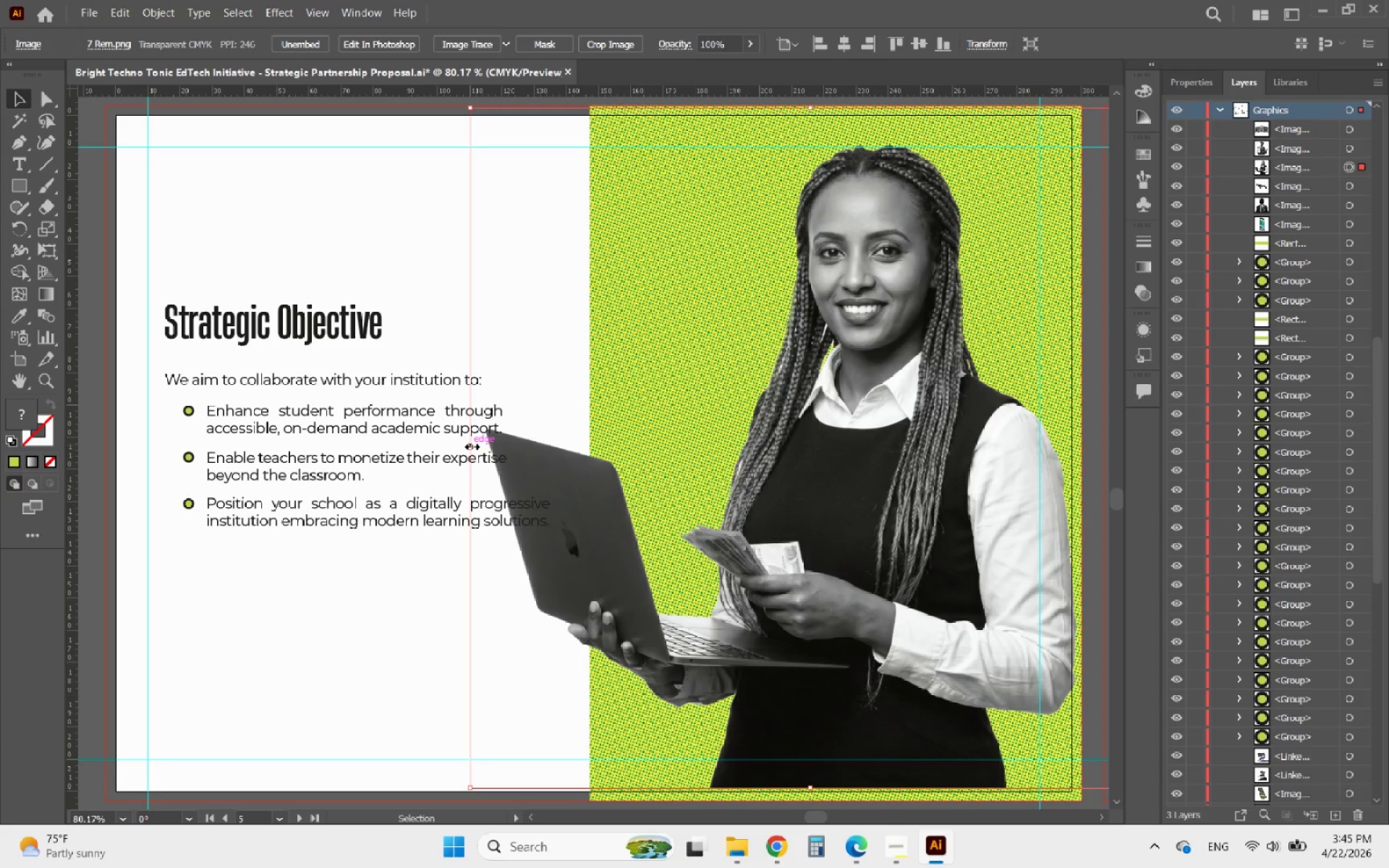 
key(ArrowDown)
 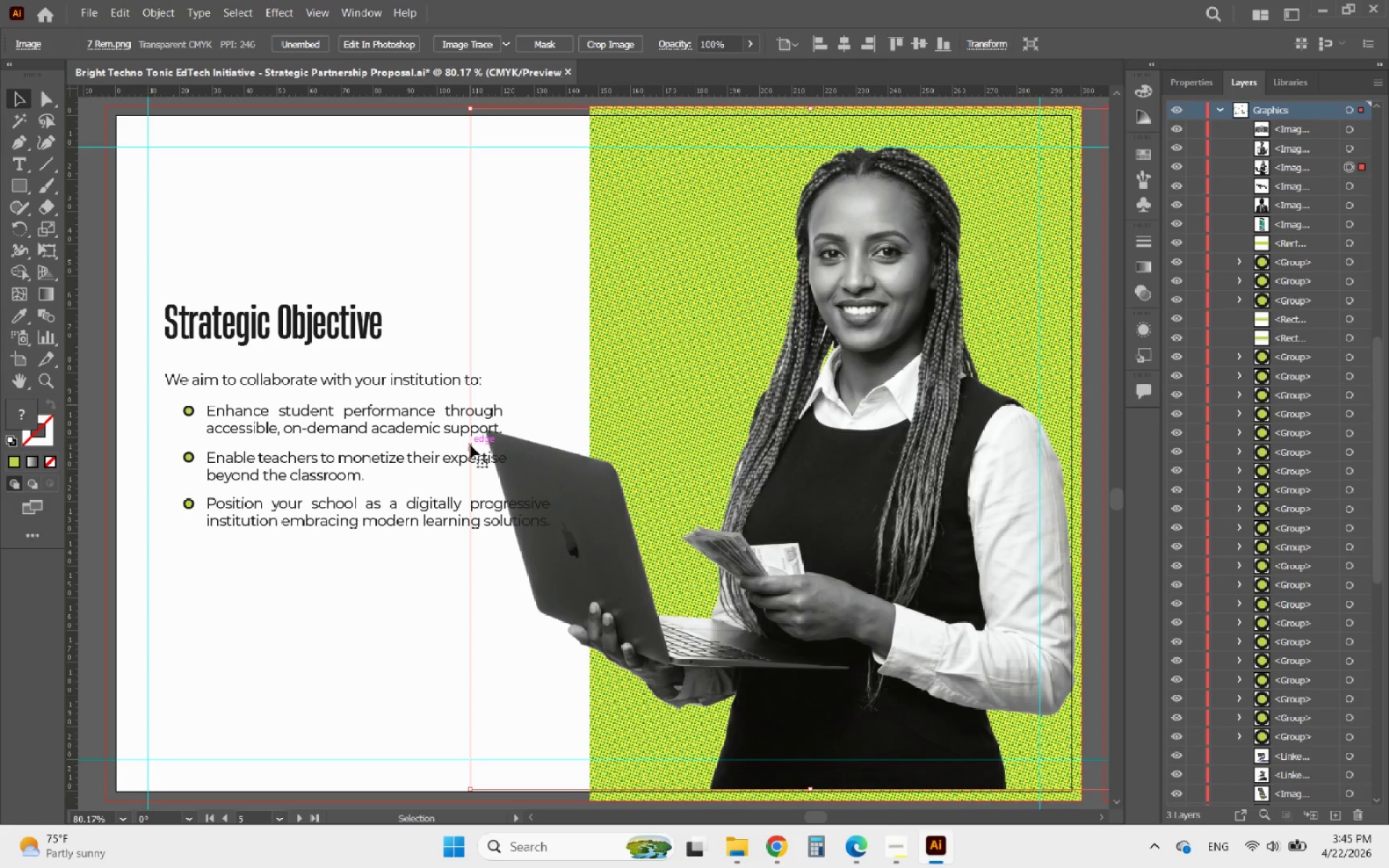 
key(ArrowDown)
 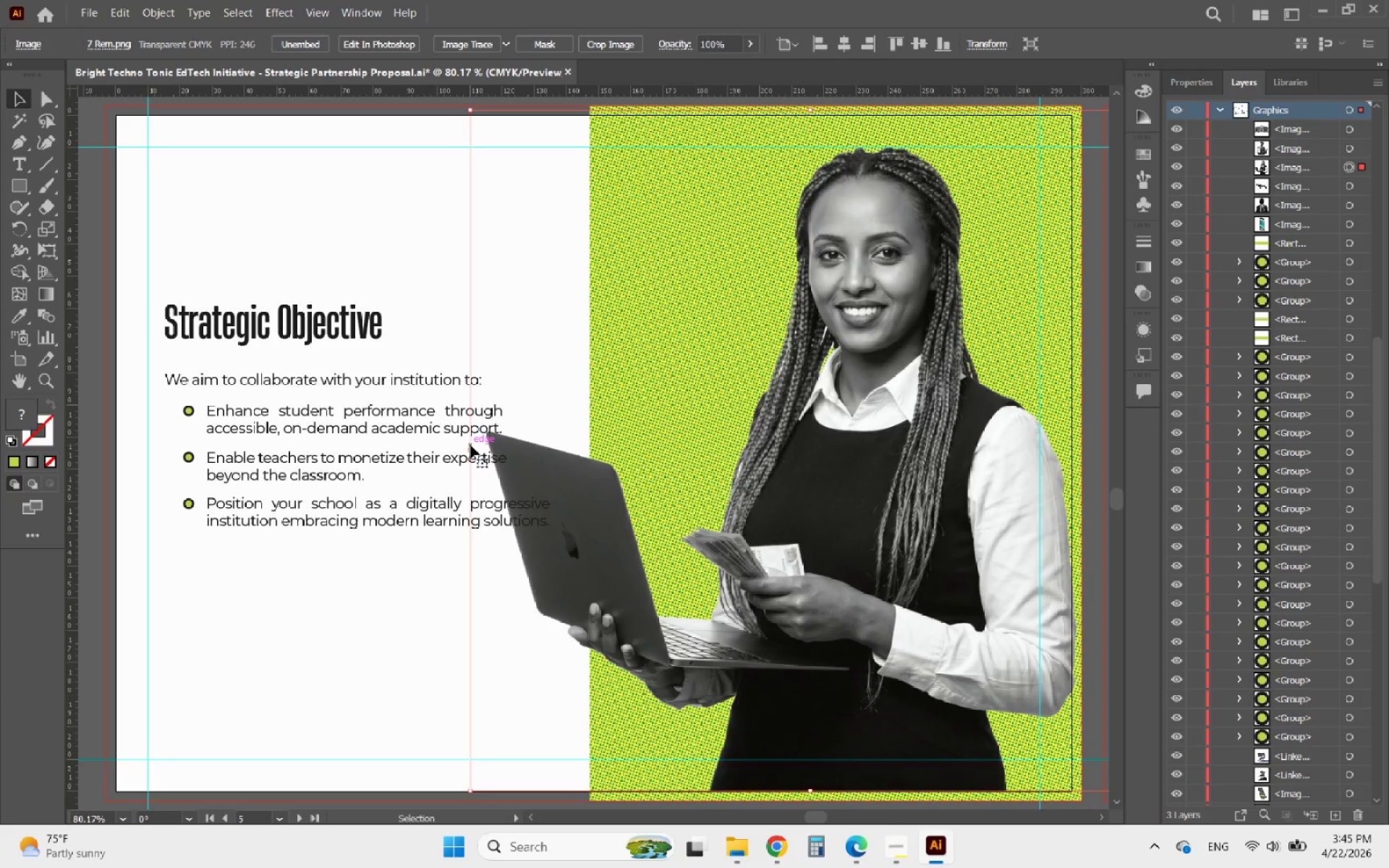 
key(ArrowDown)
 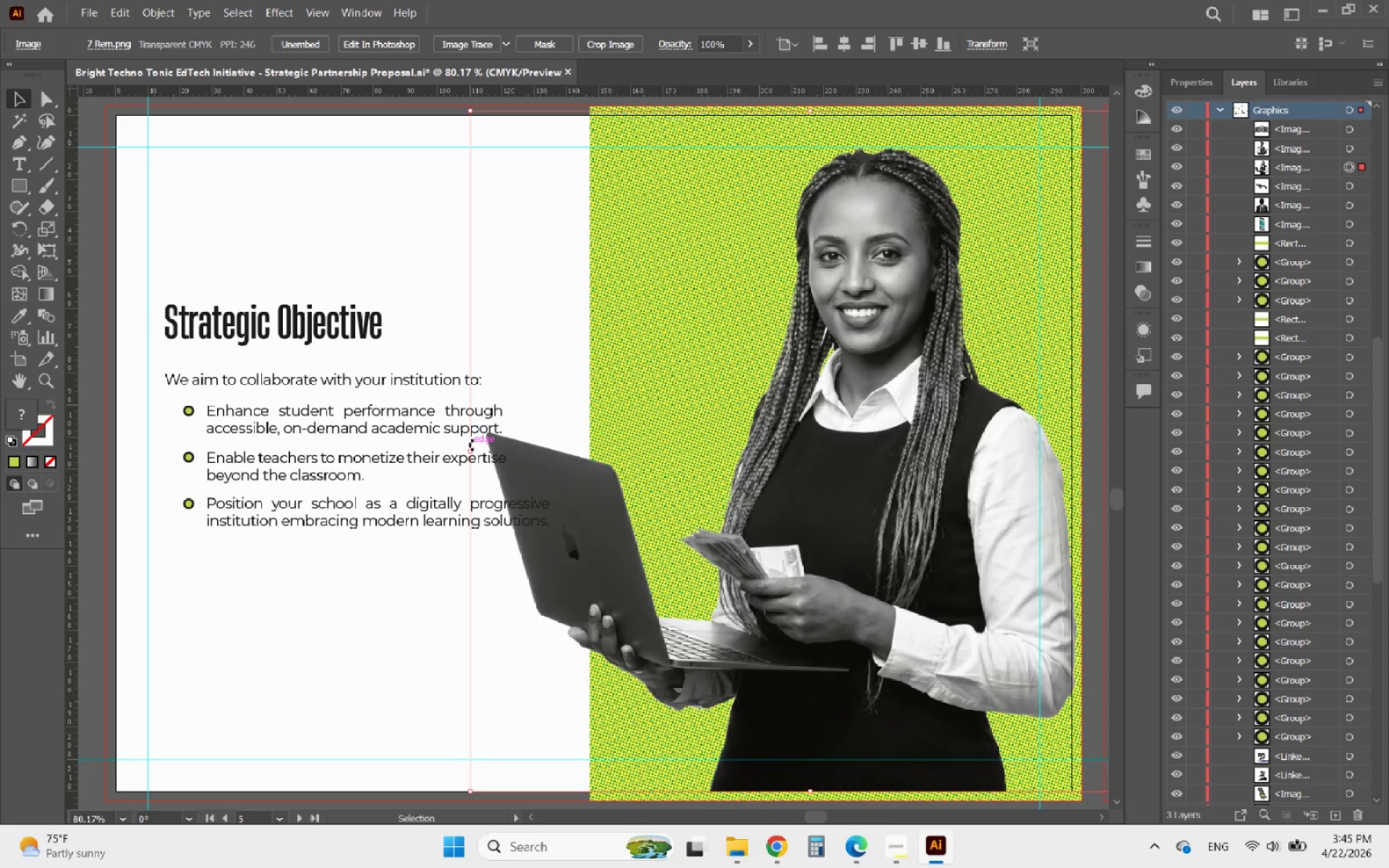 
key(ArrowDown)
 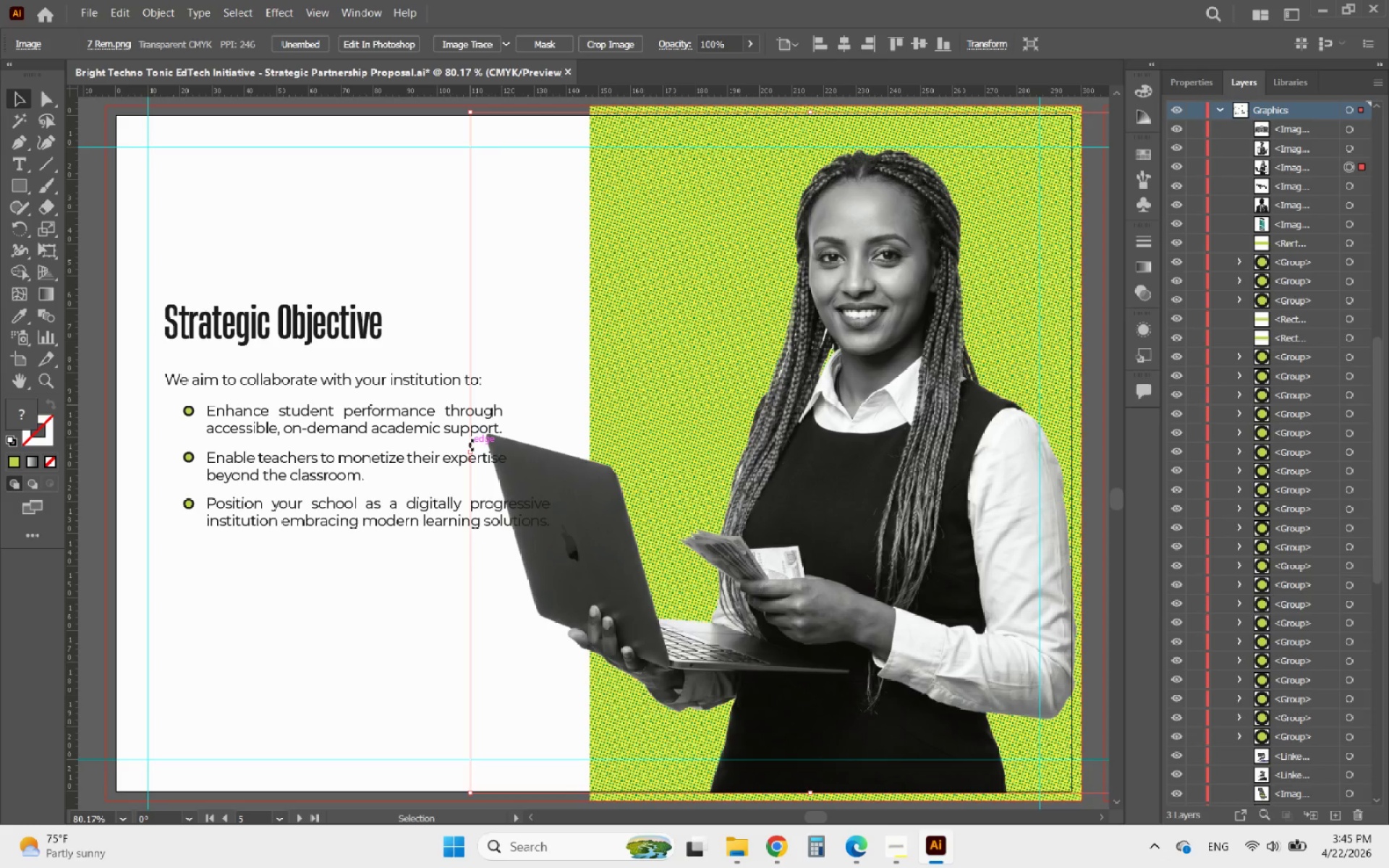 
key(ArrowDown)
 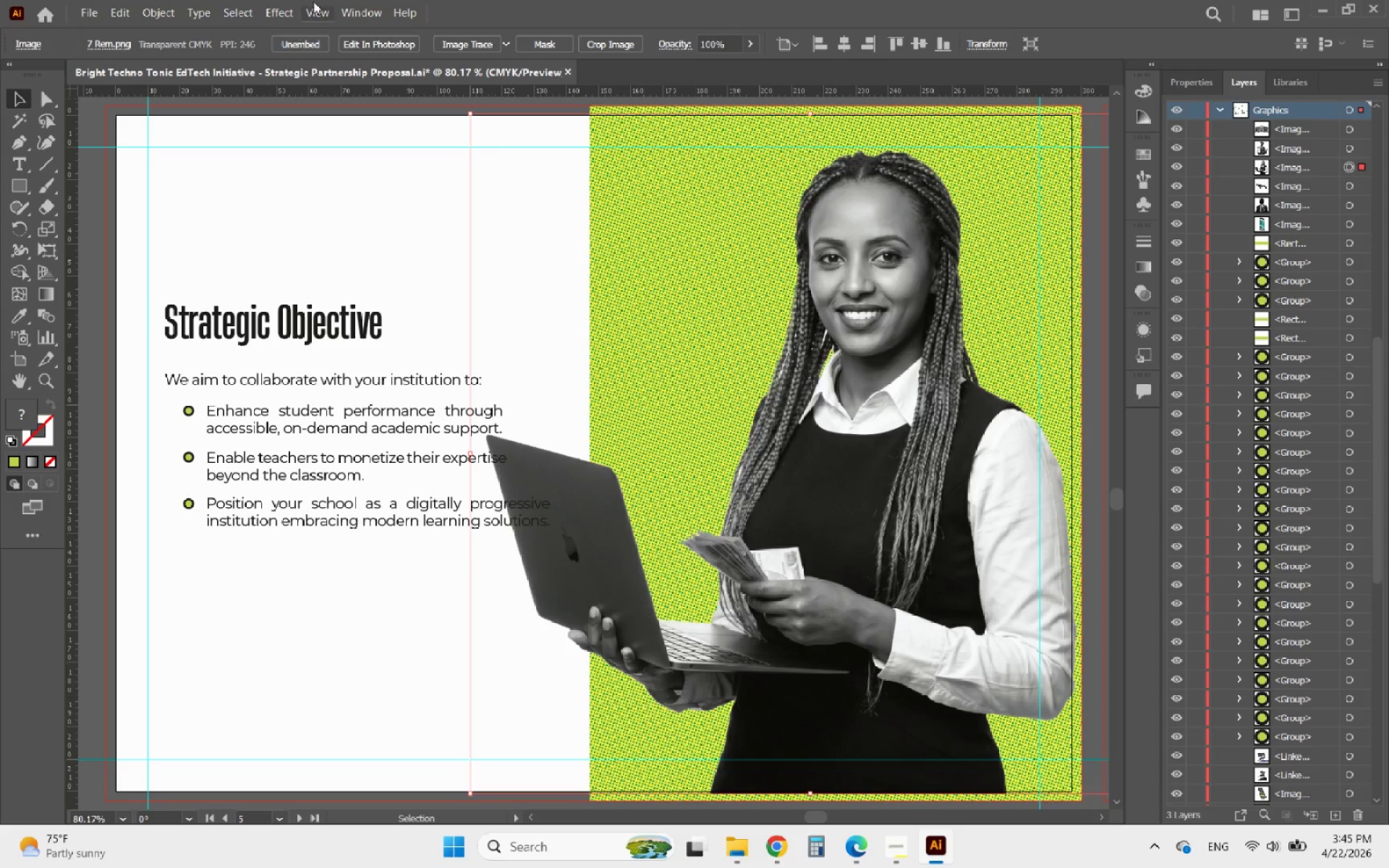 
wait(5.77)
 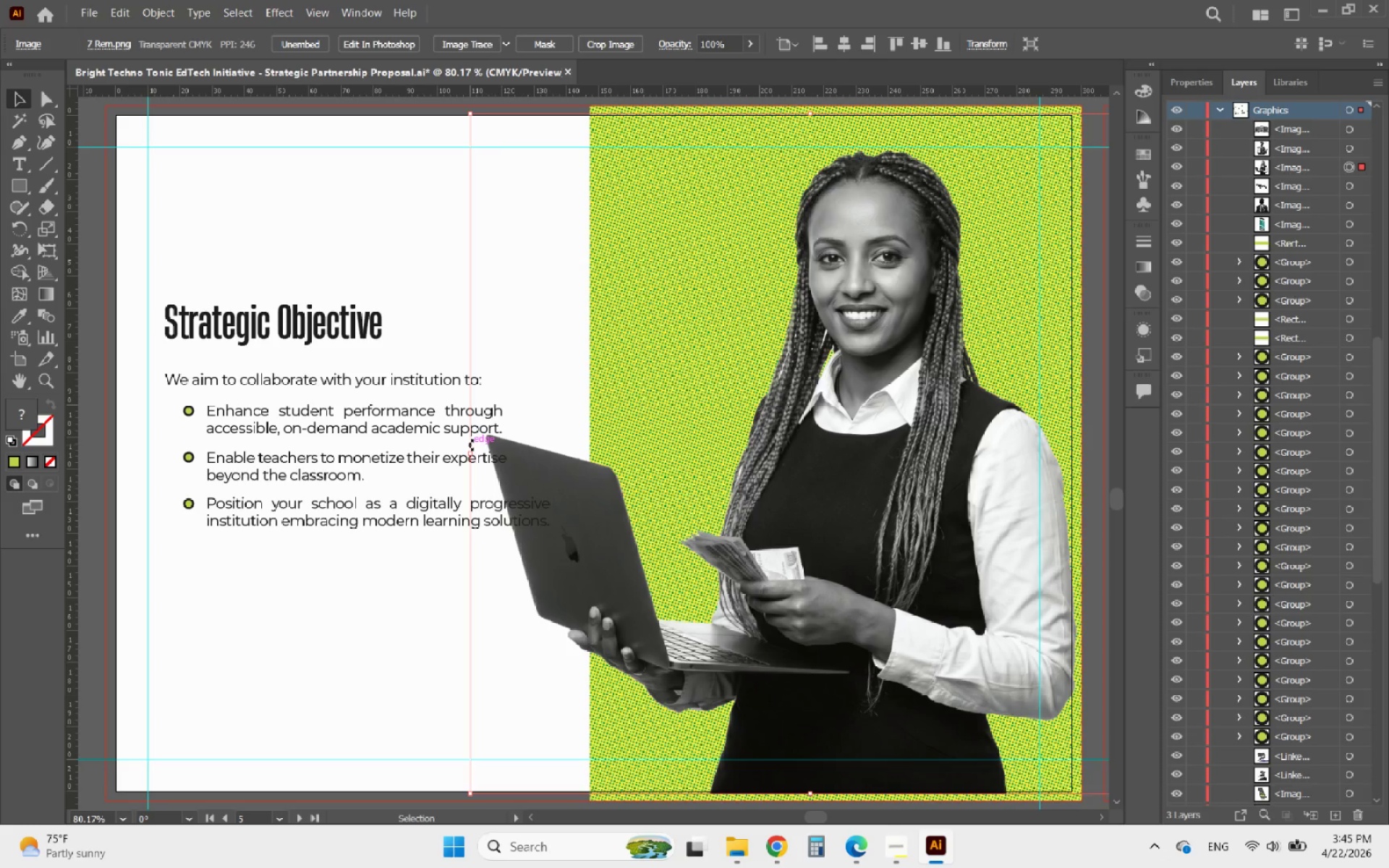 
left_click_drag(start_coordinate=[335, 563], to_coordinate=[169, 318])
 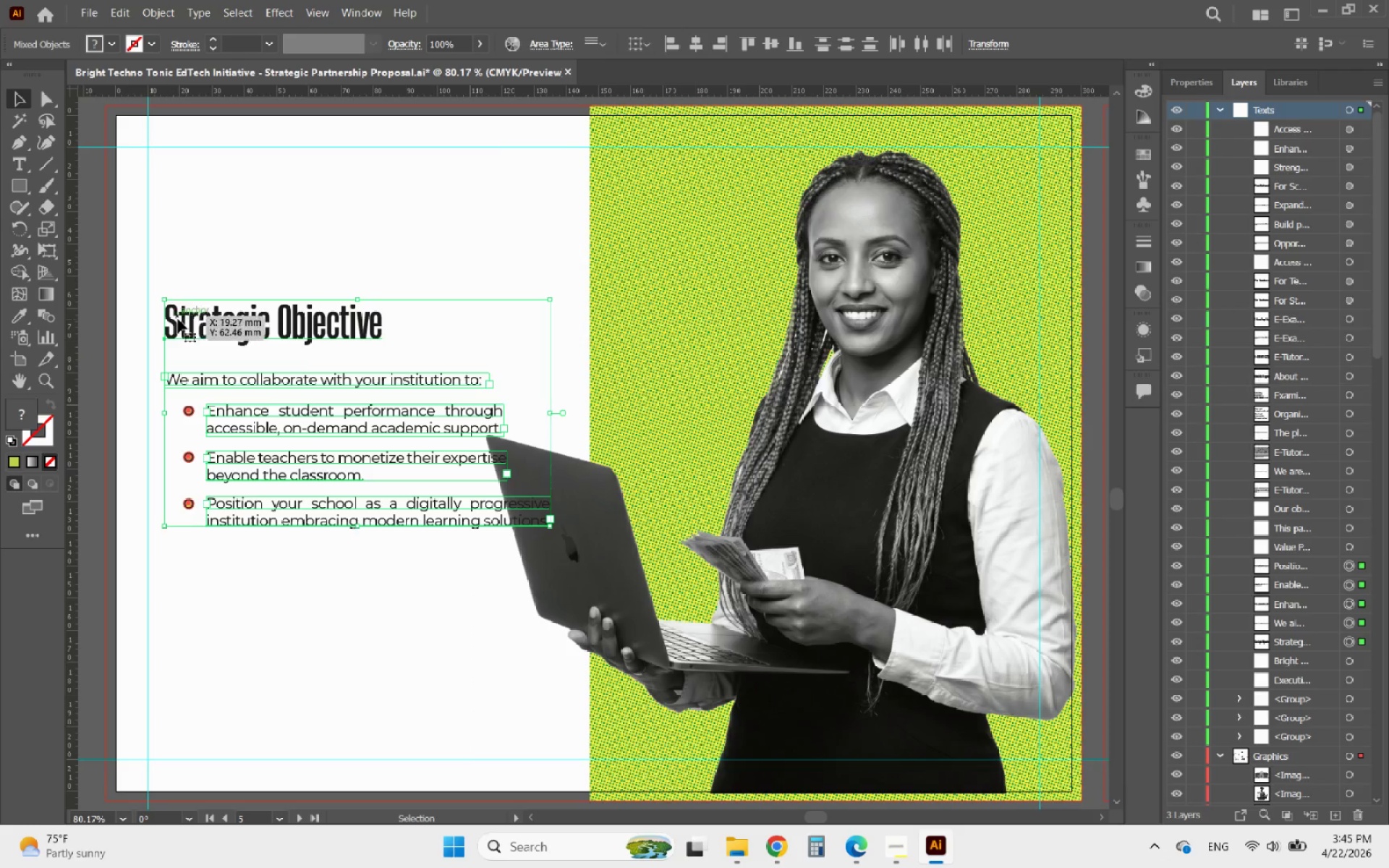 
left_click_drag(start_coordinate=[179, 319], to_coordinate=[165, 520])
 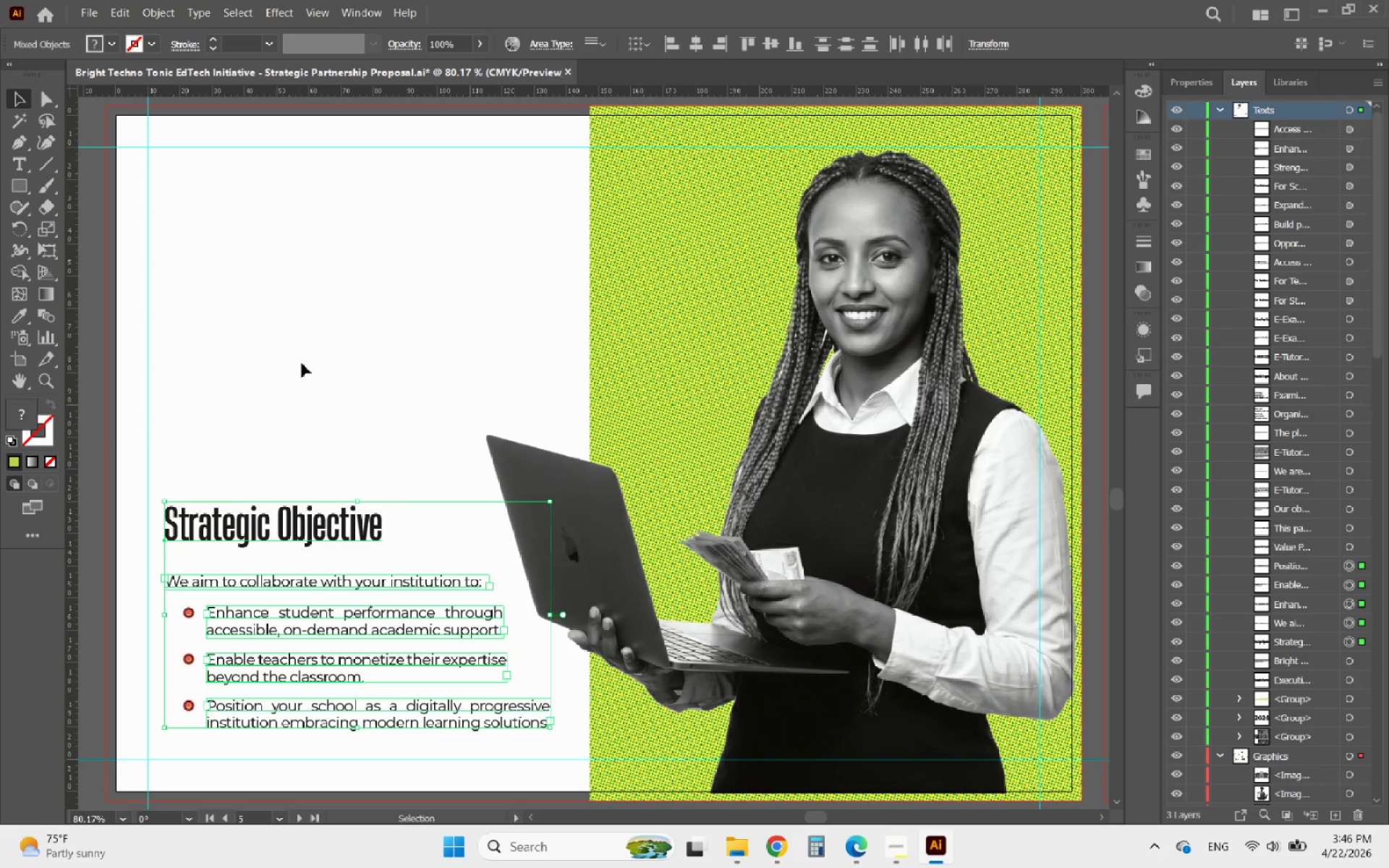 
hold_key(key=ShiftLeft, duration=3.16)
 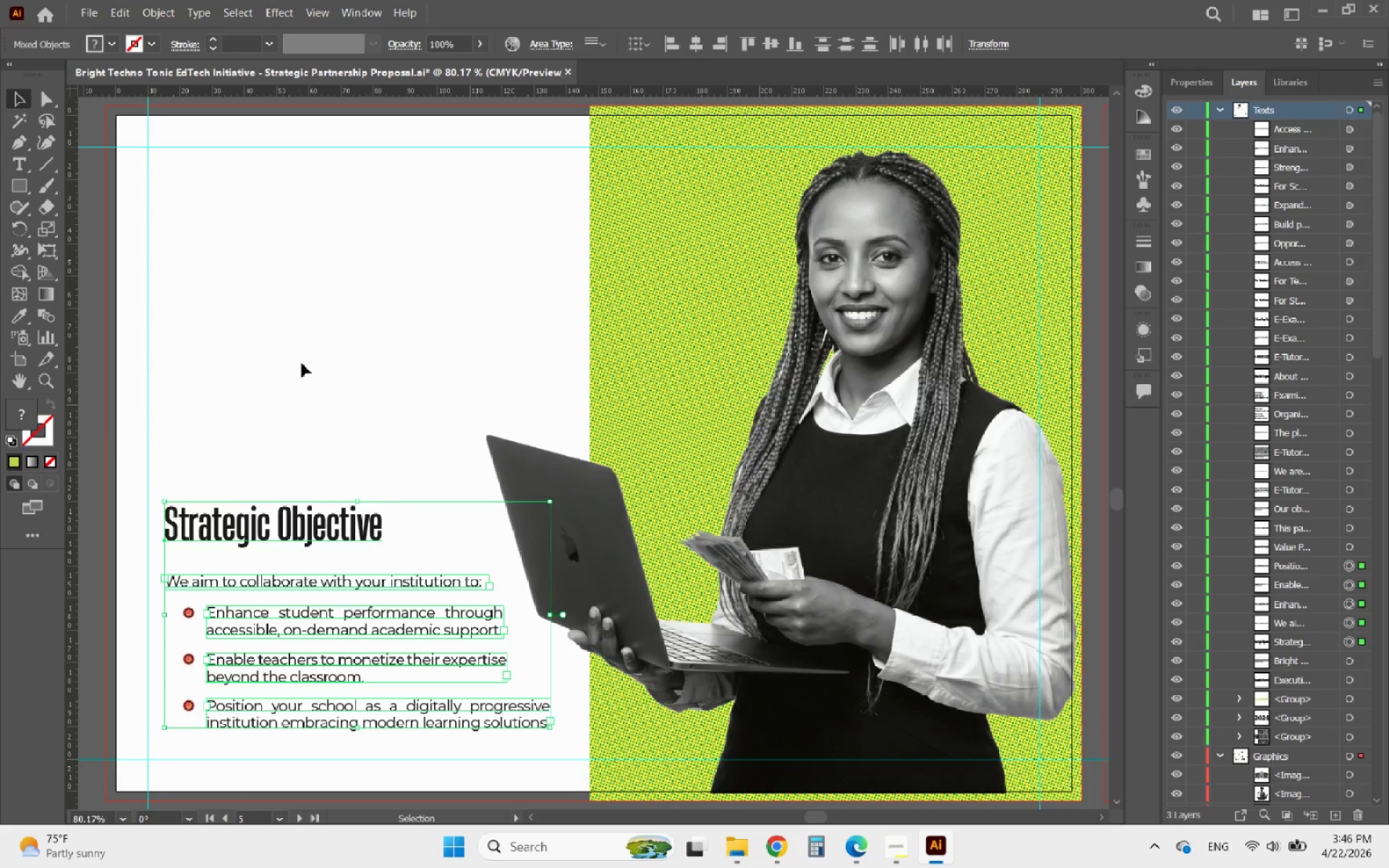 
left_click([303, 354])
 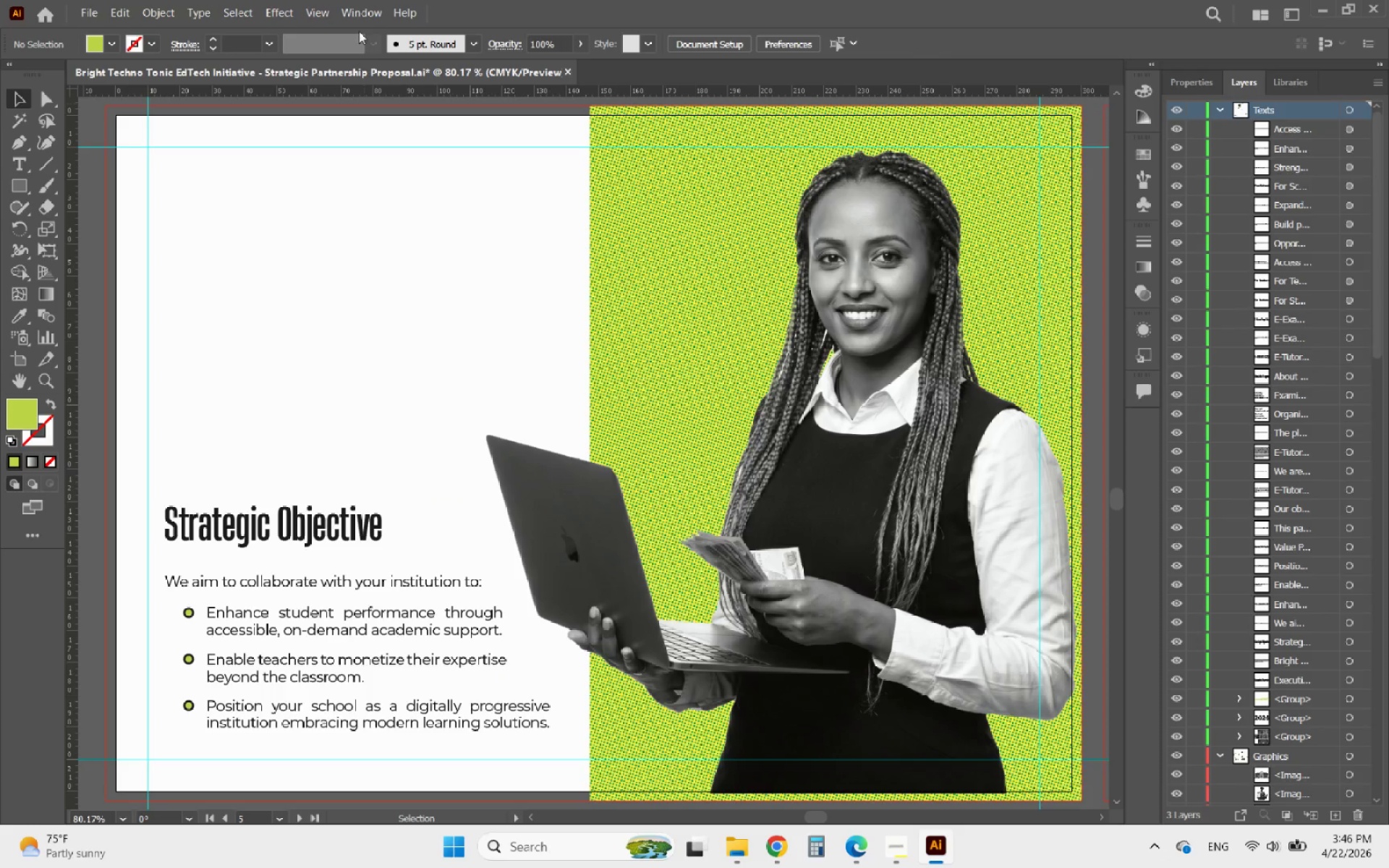 
left_click([325, 17])
 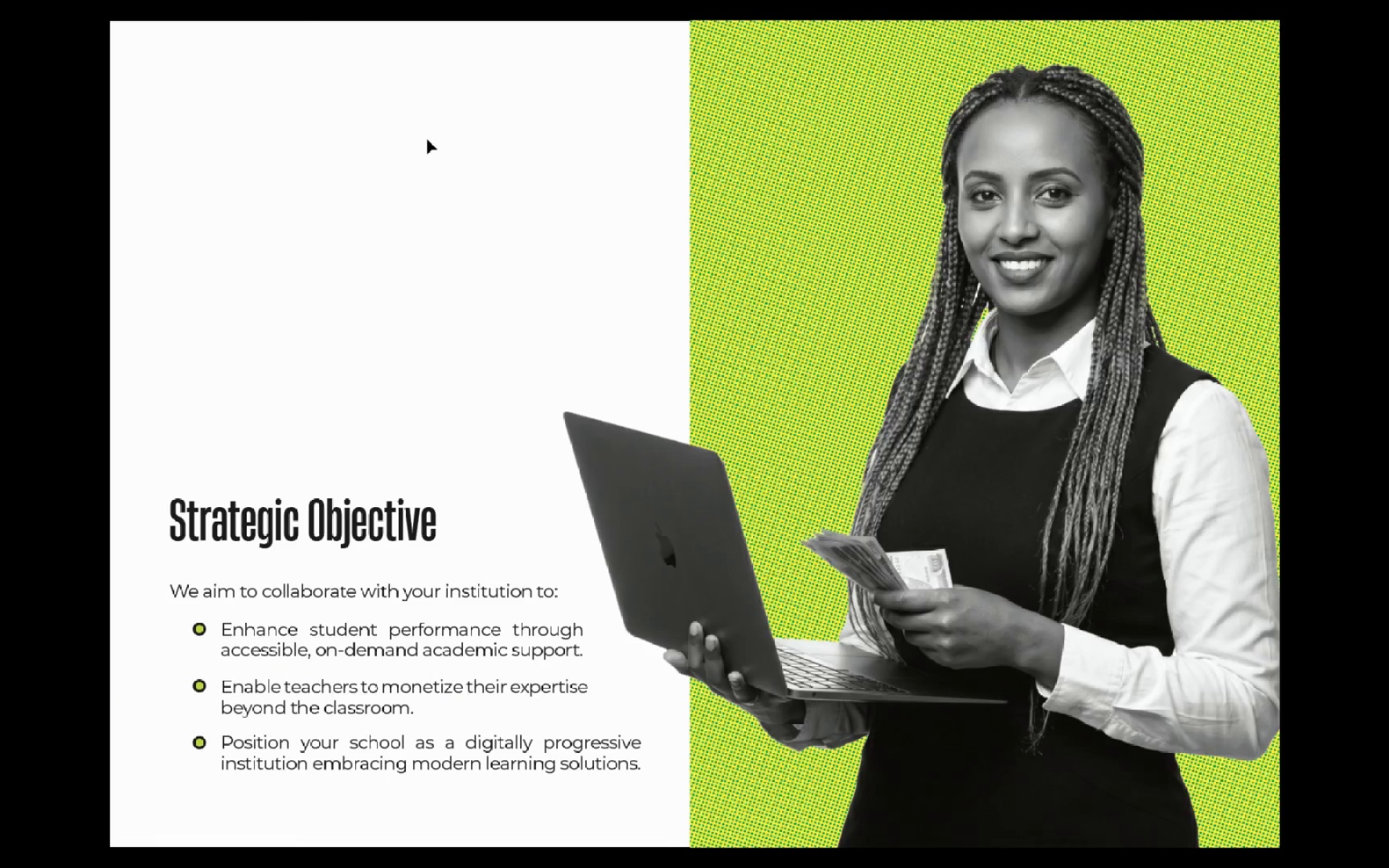 
wait(5.5)
 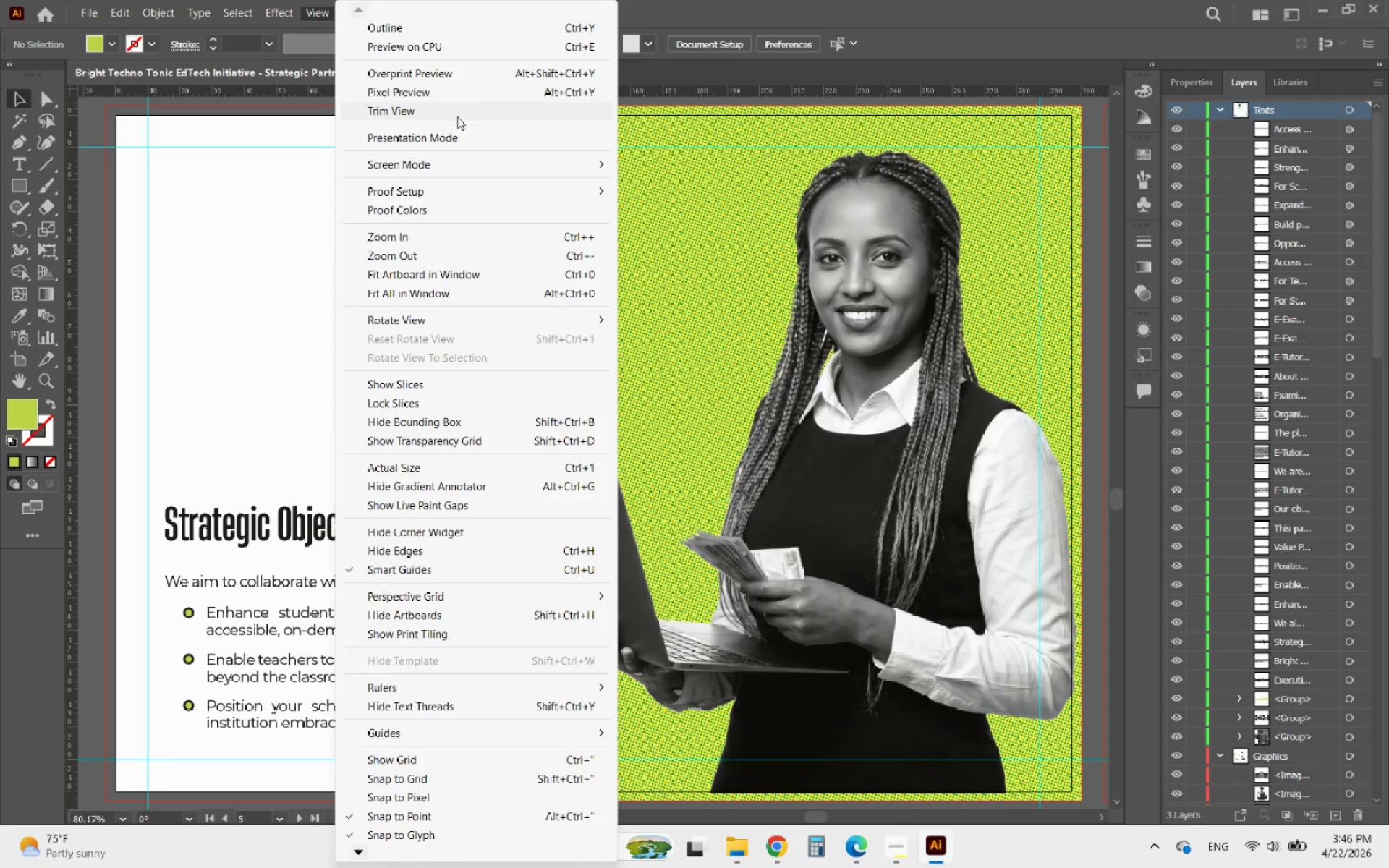 
key(Escape)
 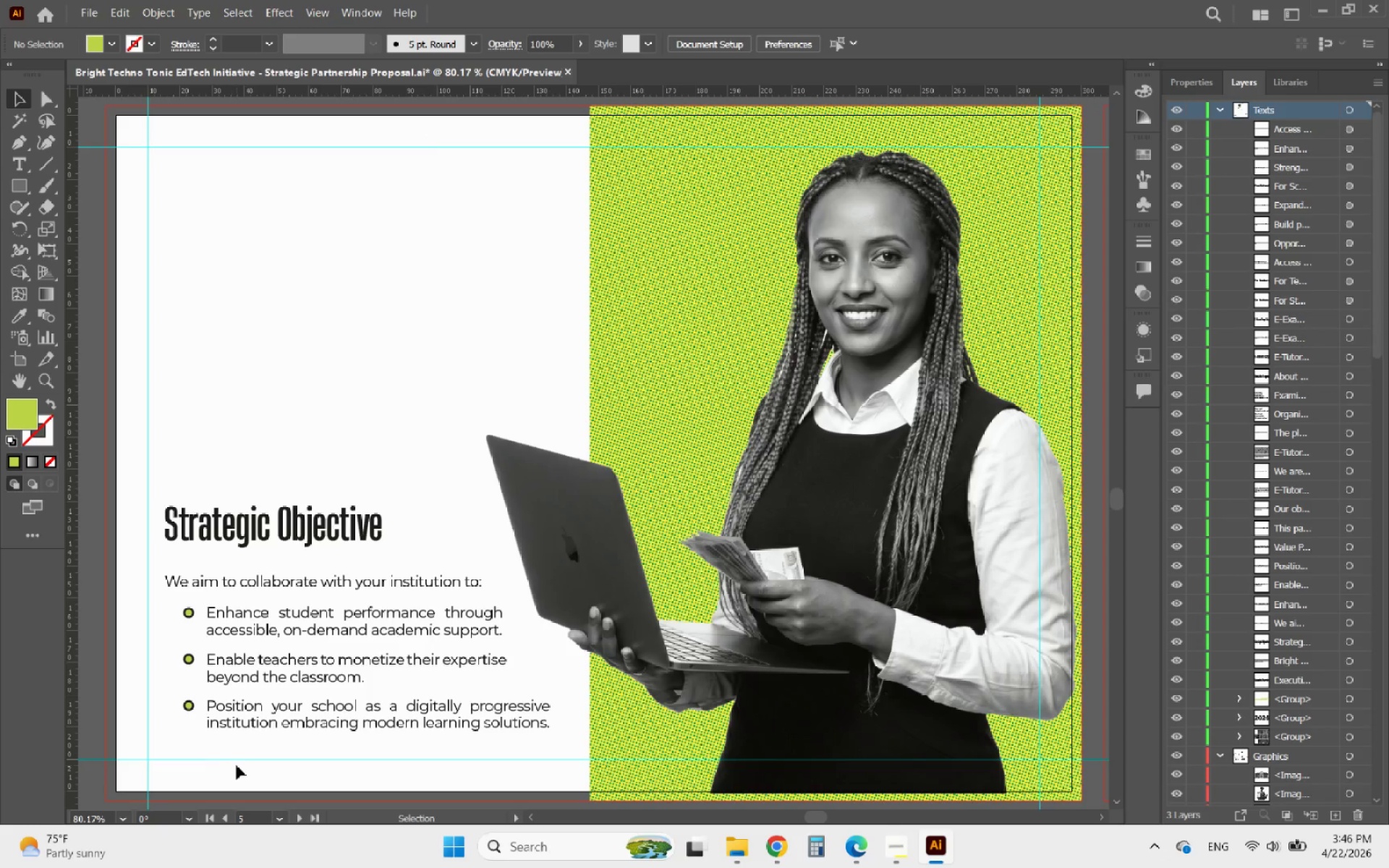 
key(Control+ControlLeft)
 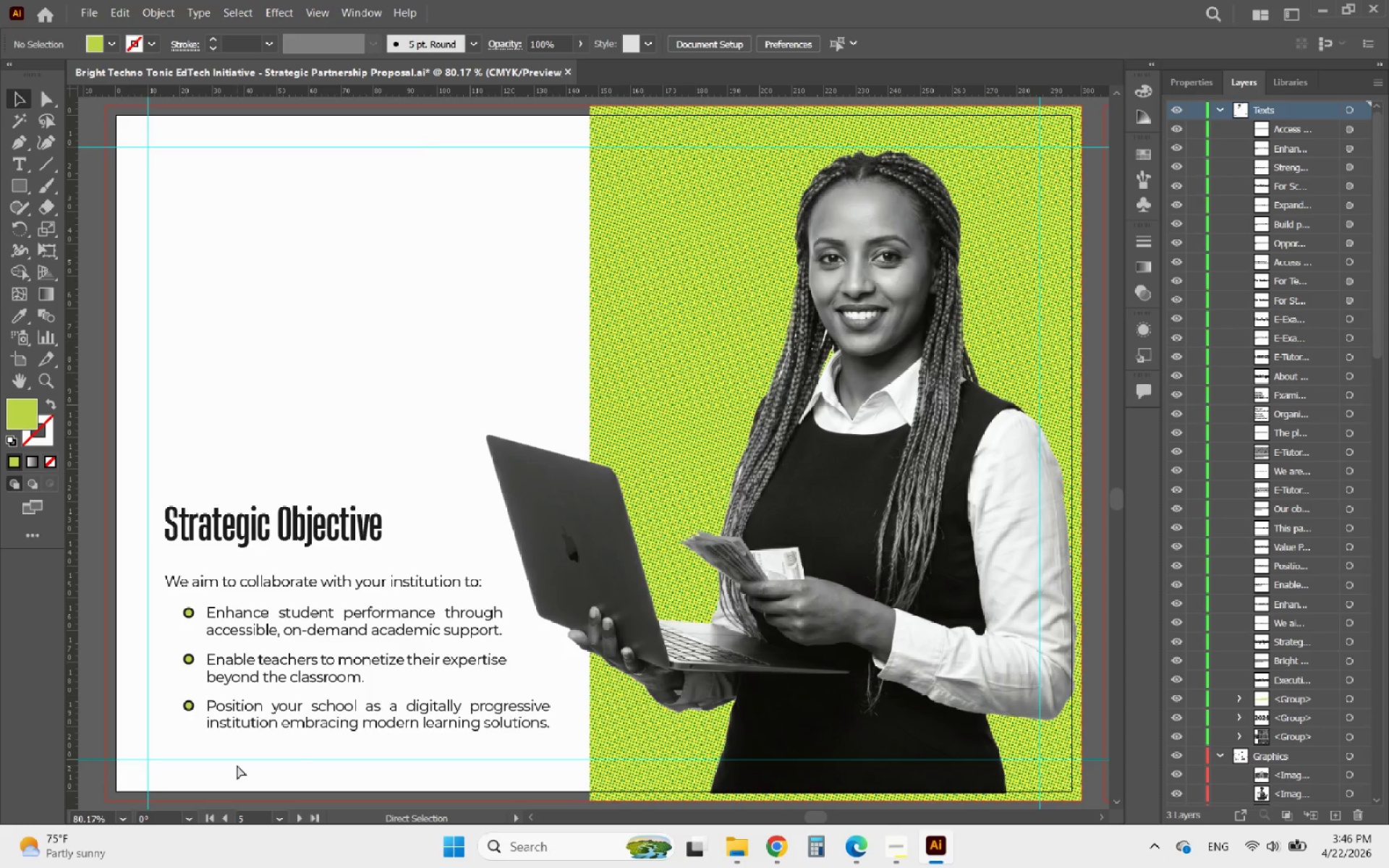 
key(Control+Z)
 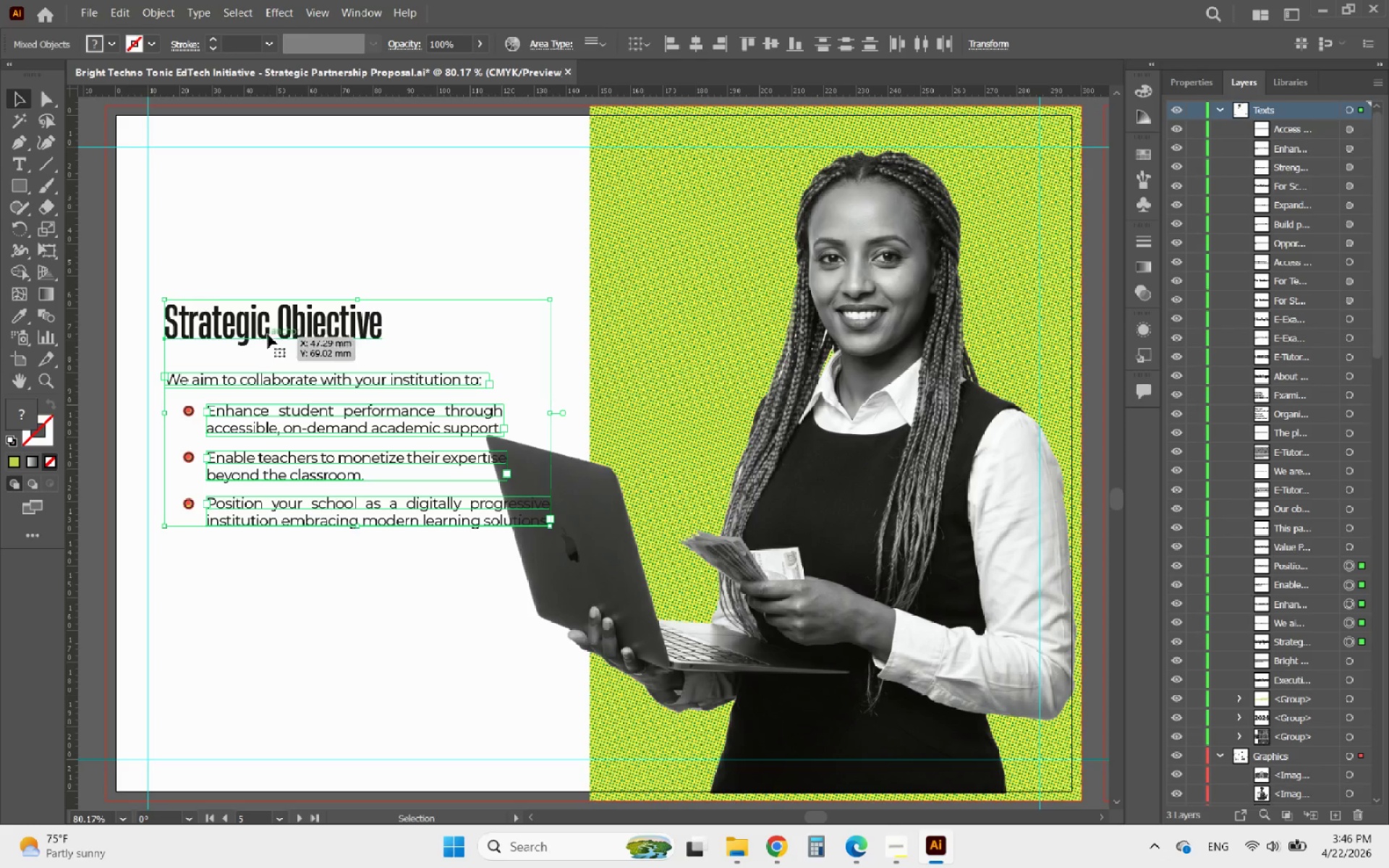 
left_click_drag(start_coordinate=[268, 333], to_coordinate=[271, 303])
 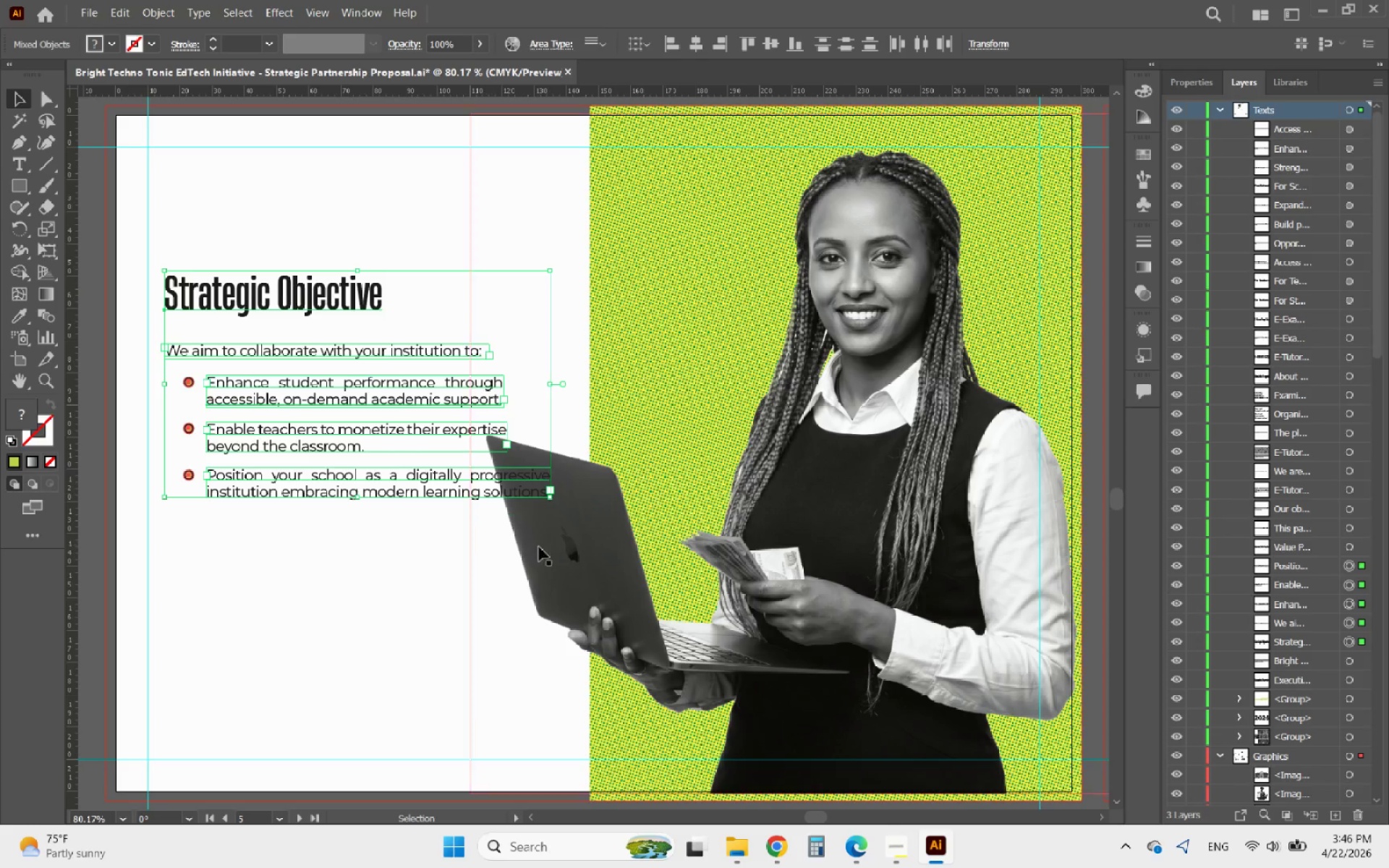 
hold_key(key=ShiftLeft, duration=2.91)
 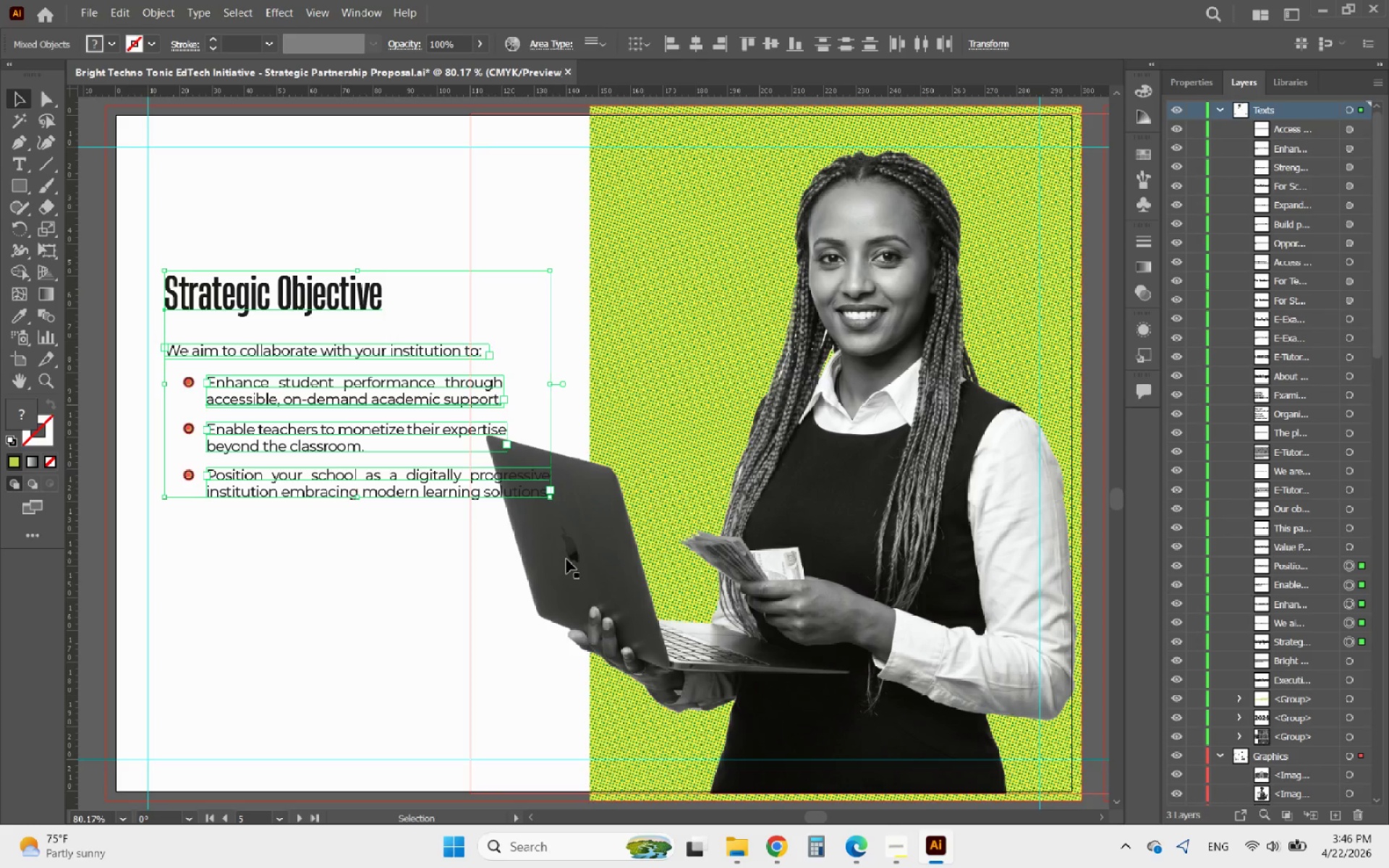 
left_click_drag(start_coordinate=[566, 559], to_coordinate=[569, 563])
 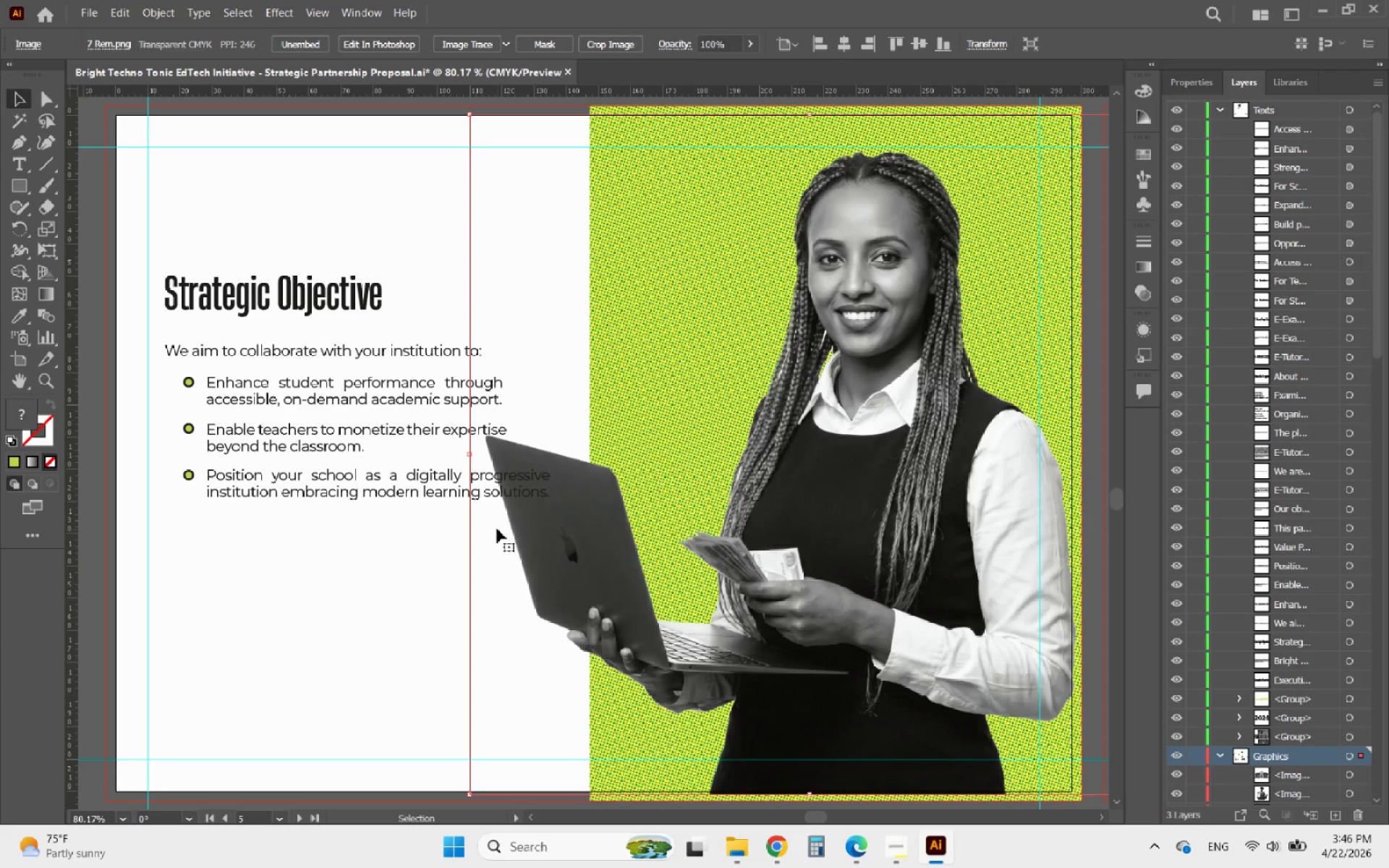 
hold_key(key=ShiftLeft, duration=5.56)
 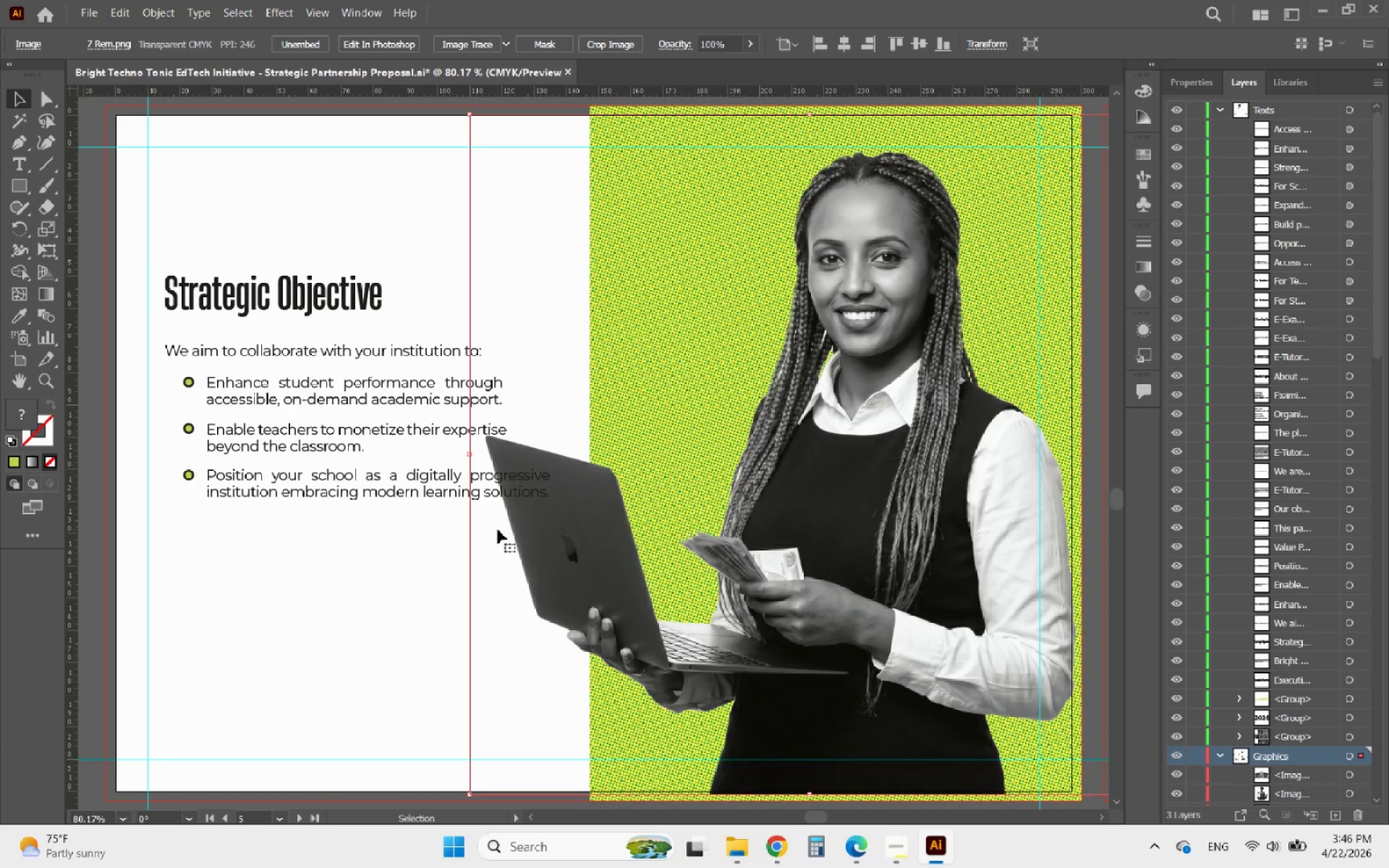 
hold_key(key=ShiftLeft, duration=4.2)
left_click_drag(start_coordinate=[472, 455], to_coordinate=[502, 455])
 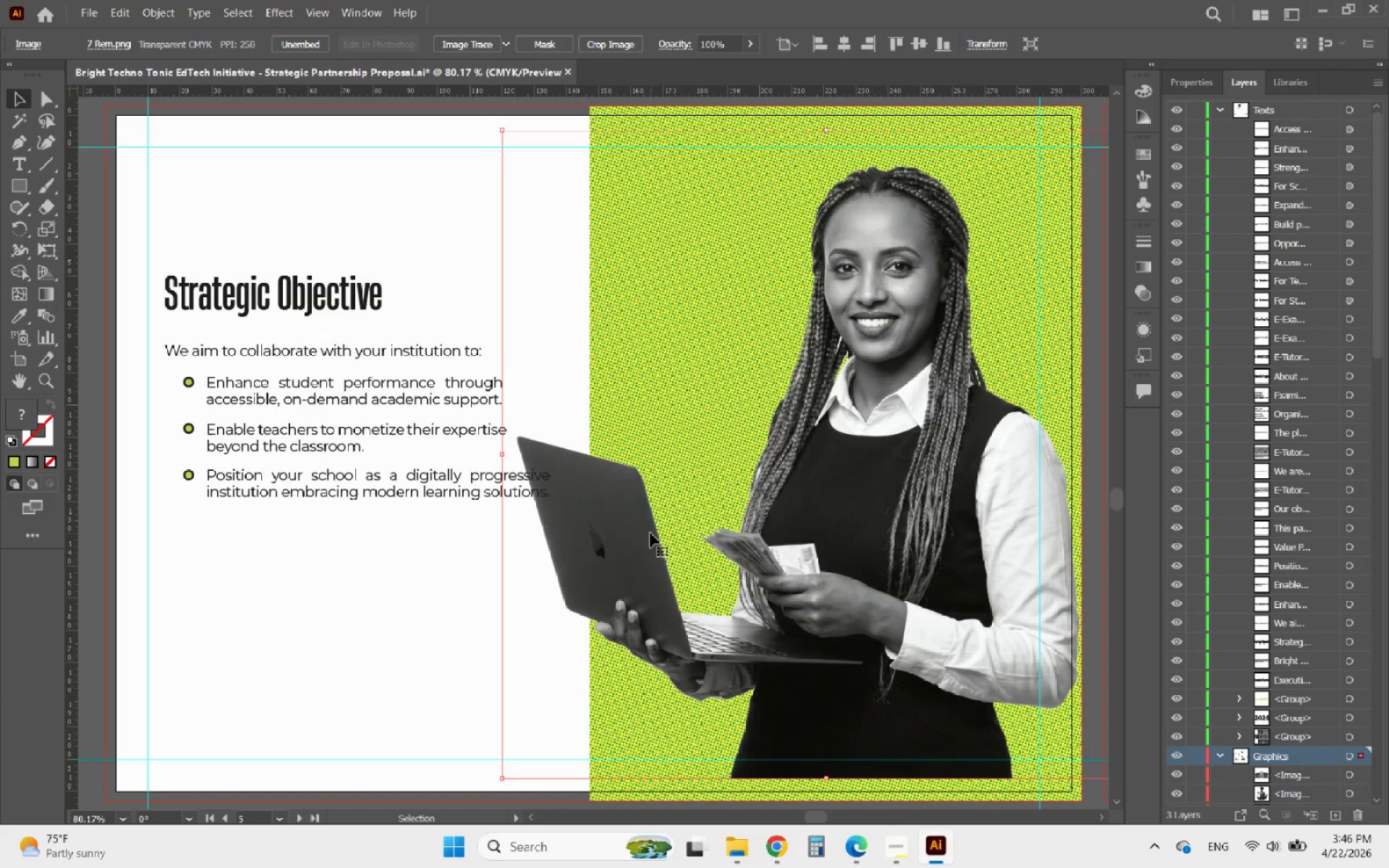 
key(Control+ControlLeft)
 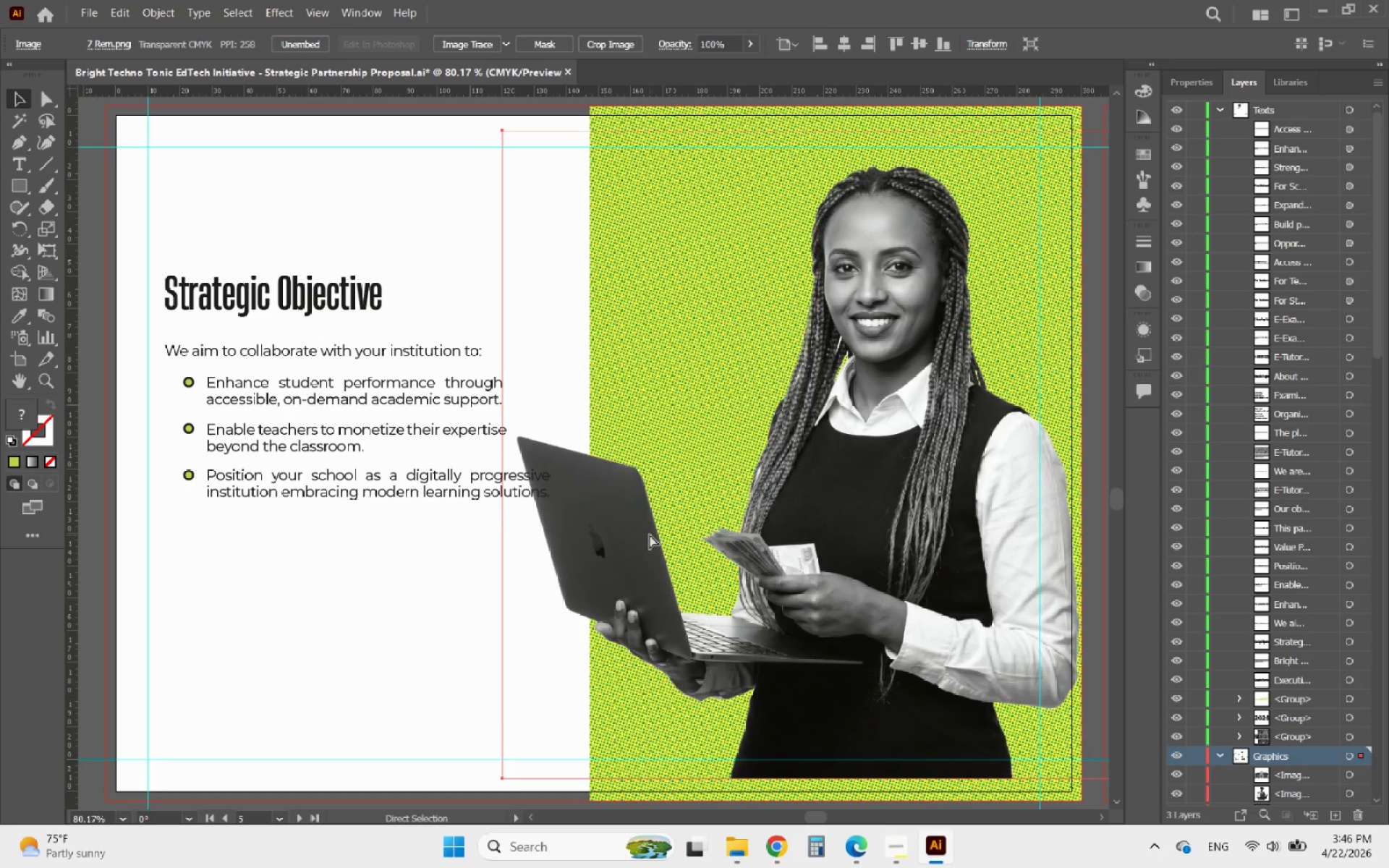 
key(Control+Z)
 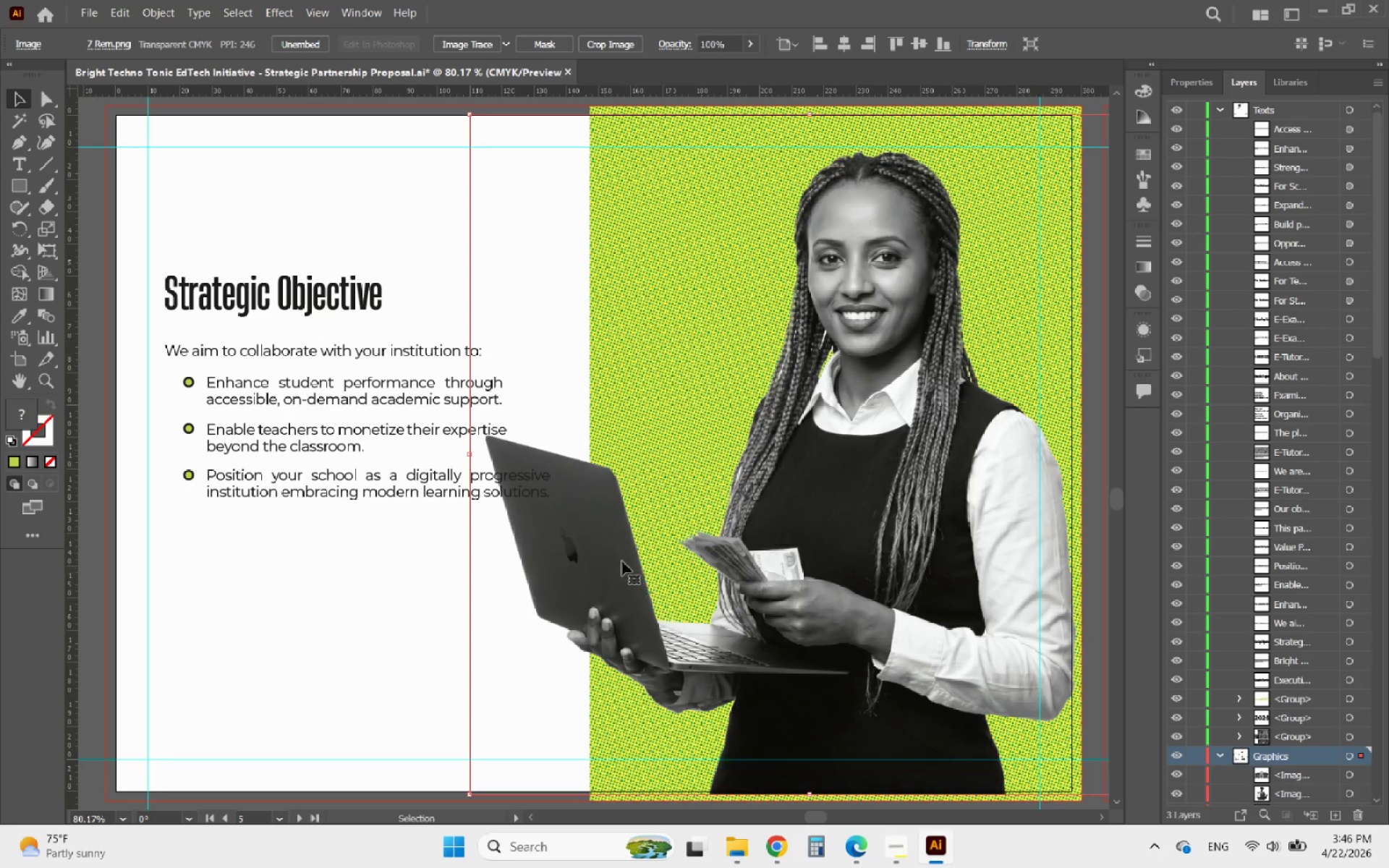 
hold_key(key=ShiftLeft, duration=5.72)
left_click_drag(start_coordinate=[468, 112], to_coordinate=[457, 168])
 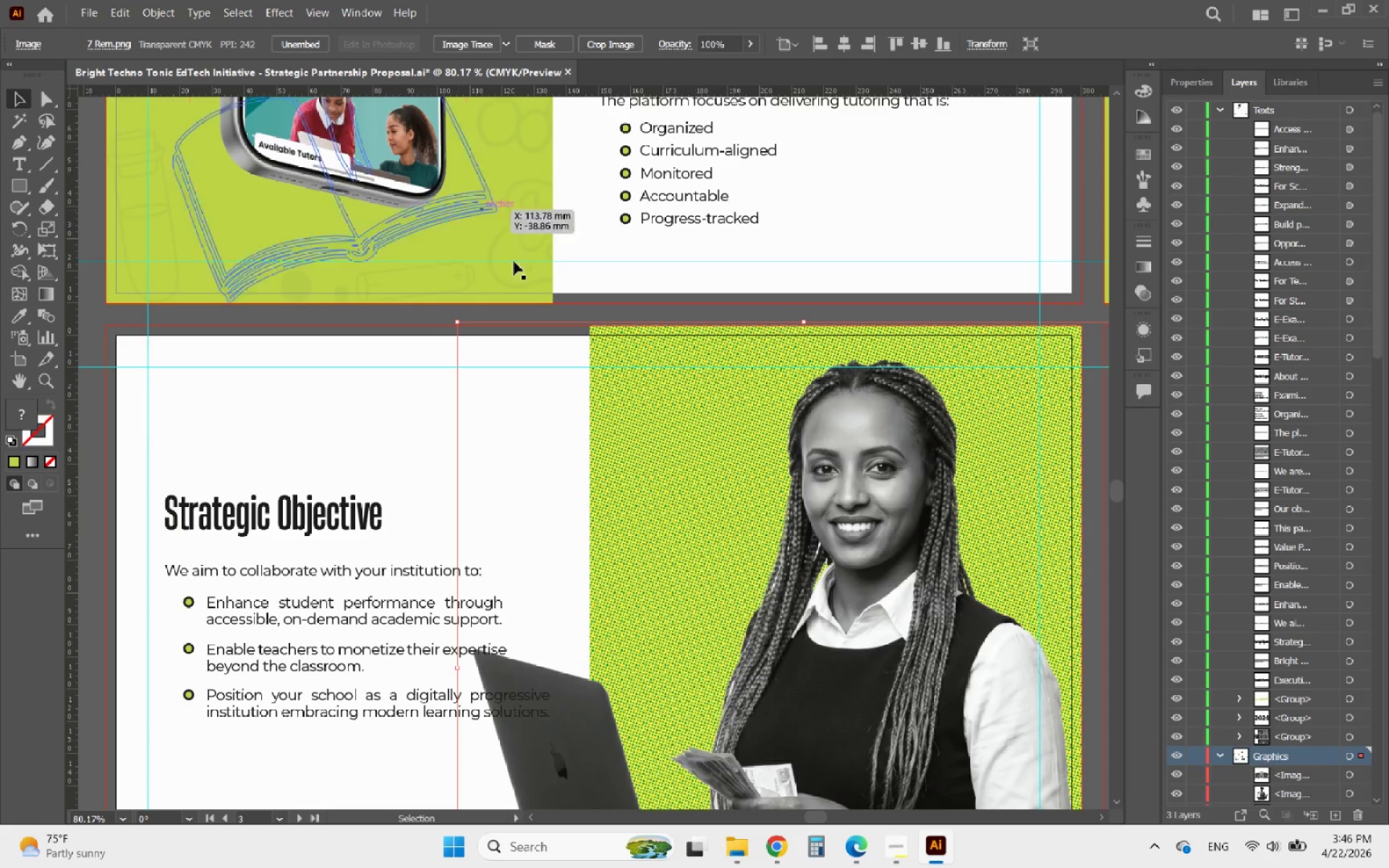 
scroll: coordinate [544, 323], scroll_direction: down, amount: 16.0
 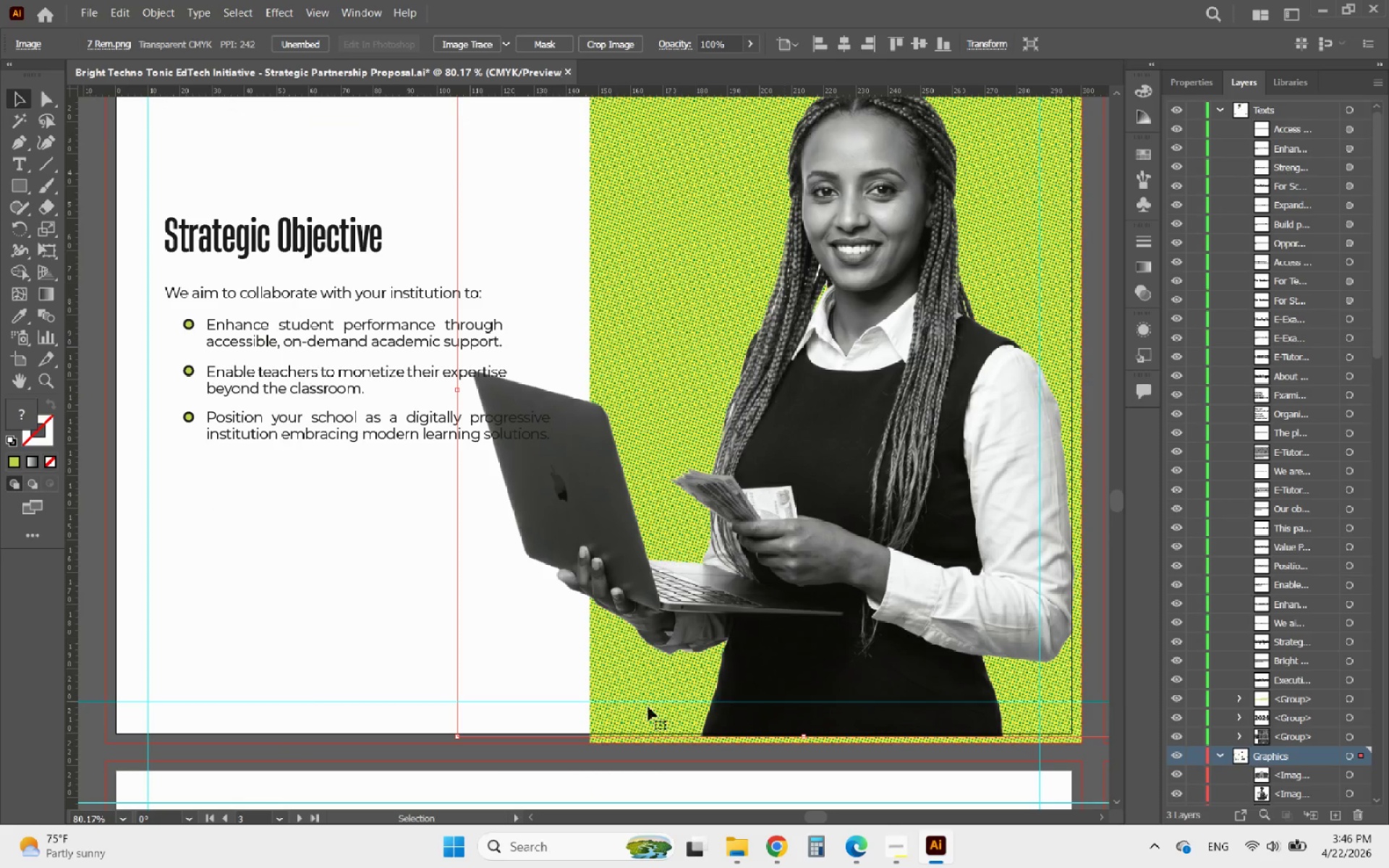 
hold_key(key=ShiftLeft, duration=3.41)
left_click_drag(start_coordinate=[459, 739], to_coordinate=[447, 741])
 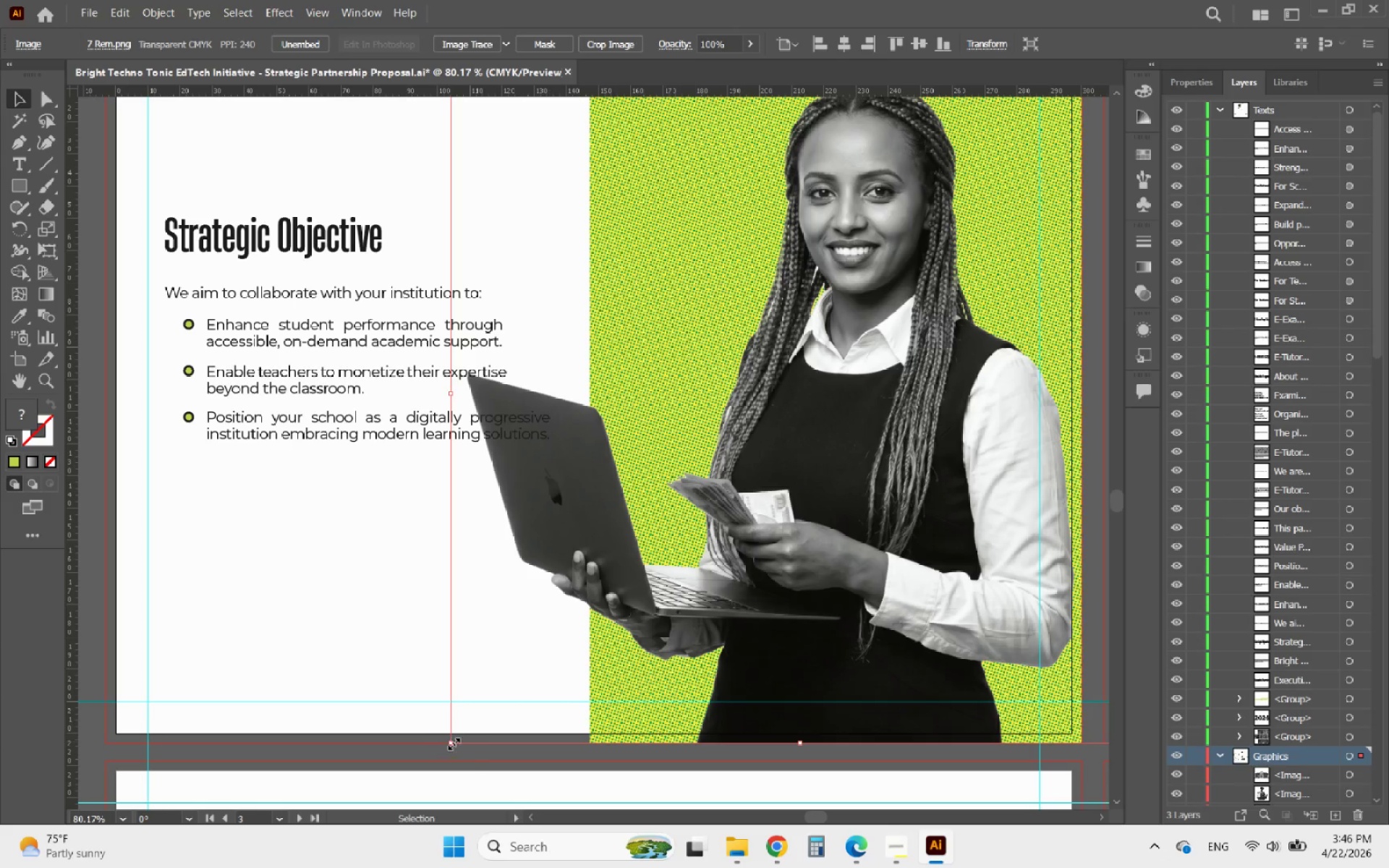 
scroll: coordinate [483, 746], scroll_direction: up, amount: 5.0
 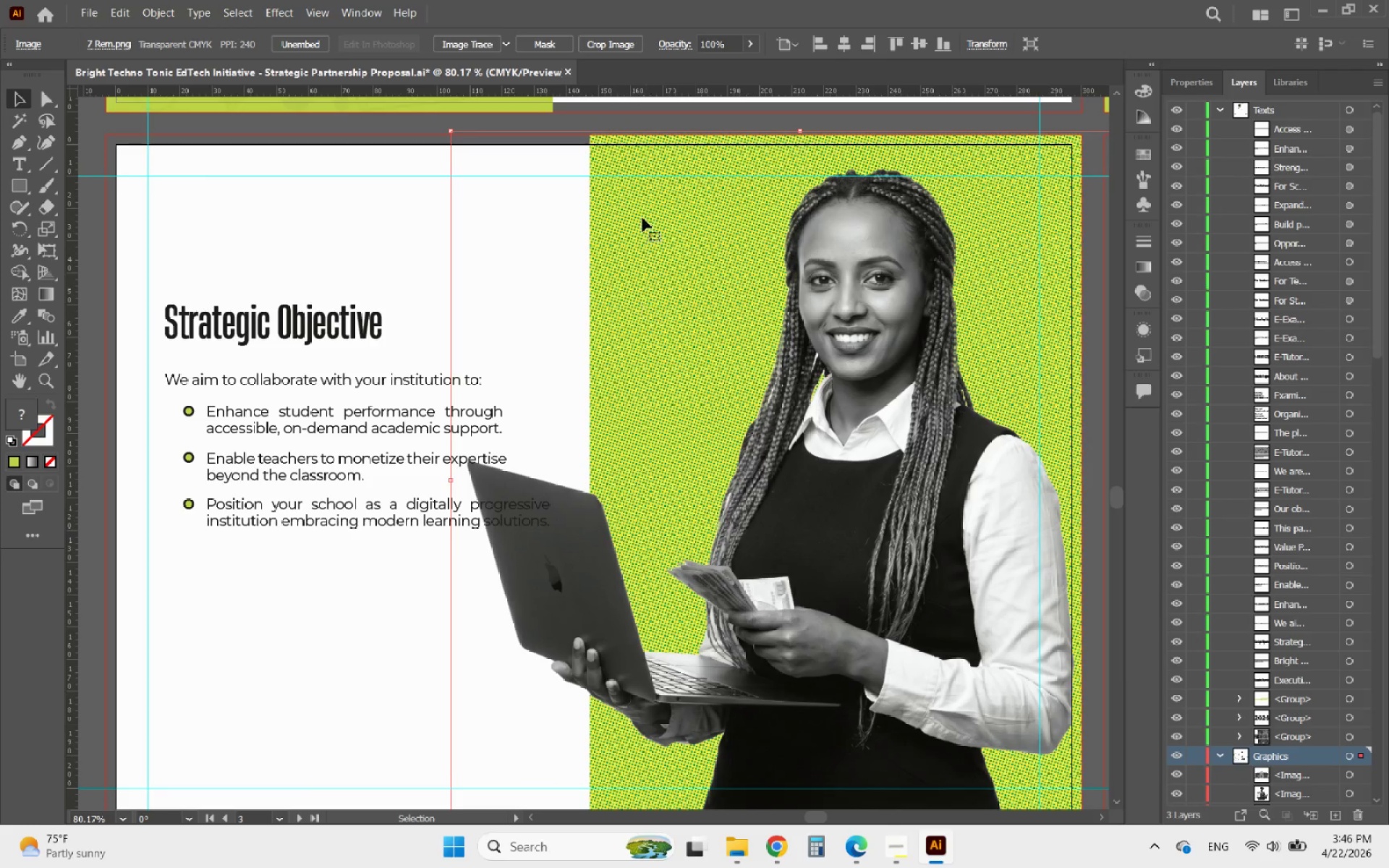 
hold_key(key=ShiftLeft, duration=3.2)
left_click_drag(start_coordinate=[449, 130], to_coordinate=[454, 135])
 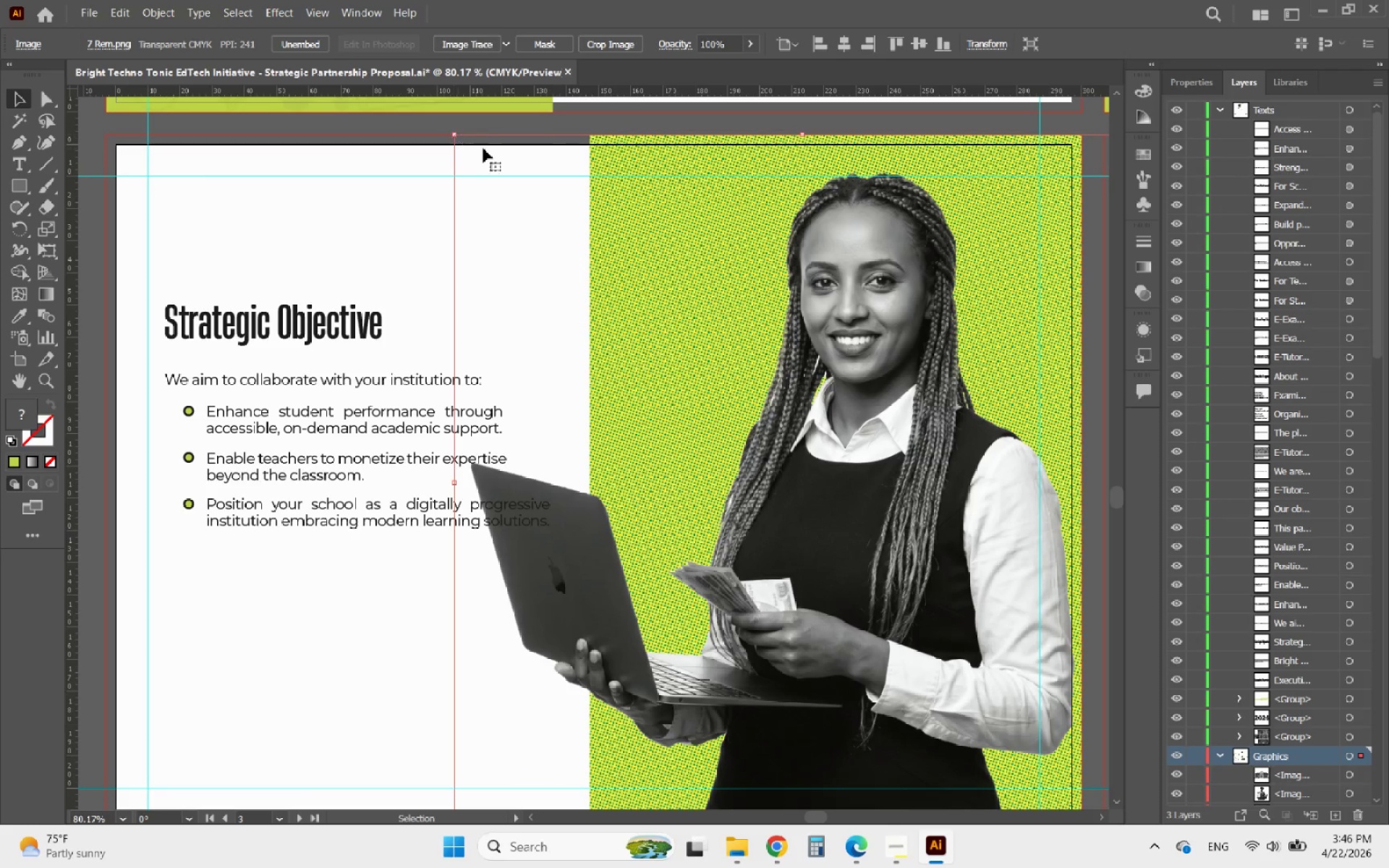 
hold_key(key=AltLeft, duration=1.2)
scroll: coordinate [461, 140], scroll_direction: none, amount: 0.0
 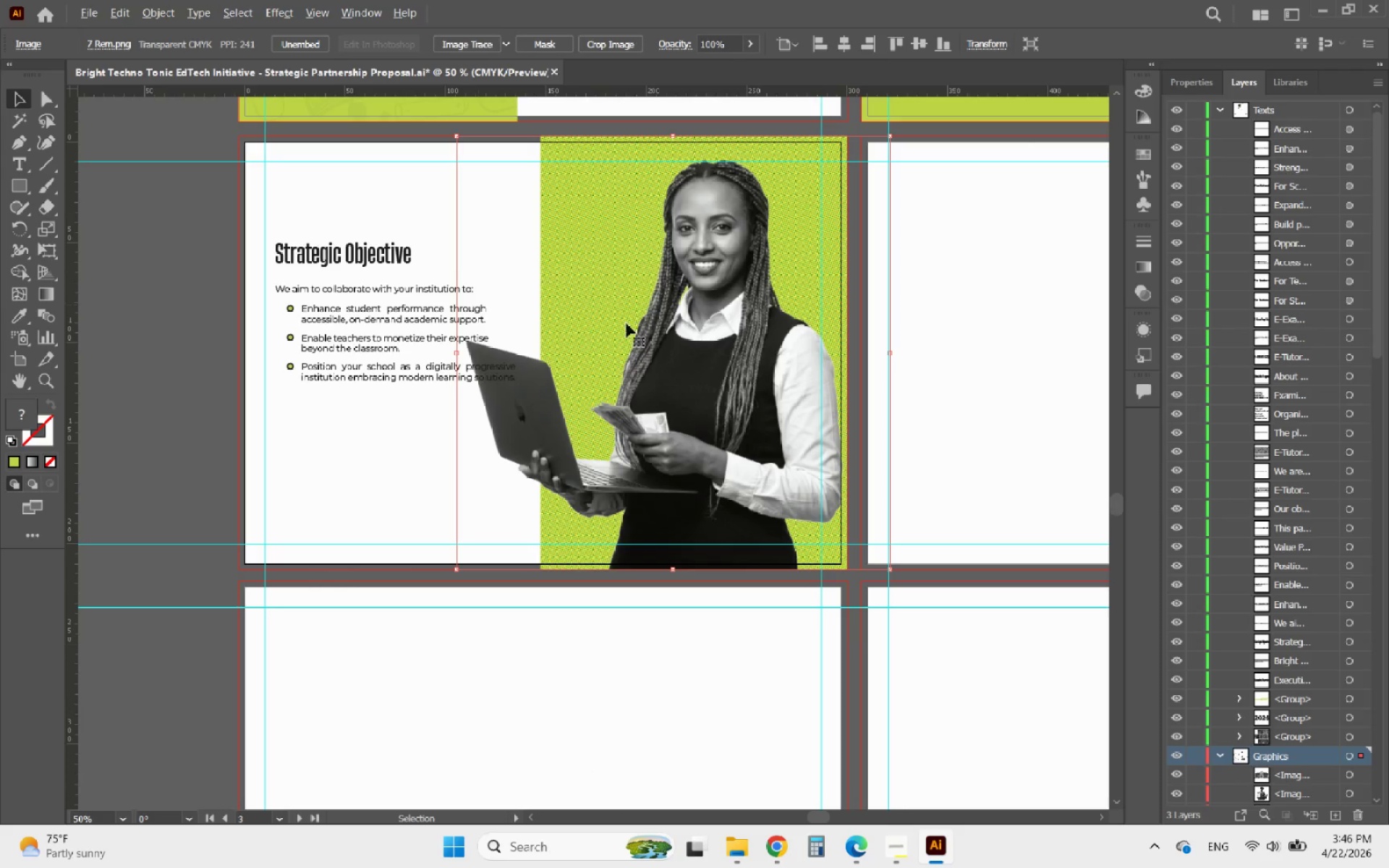 
hold_key(key=AltLeft, duration=0.69)
 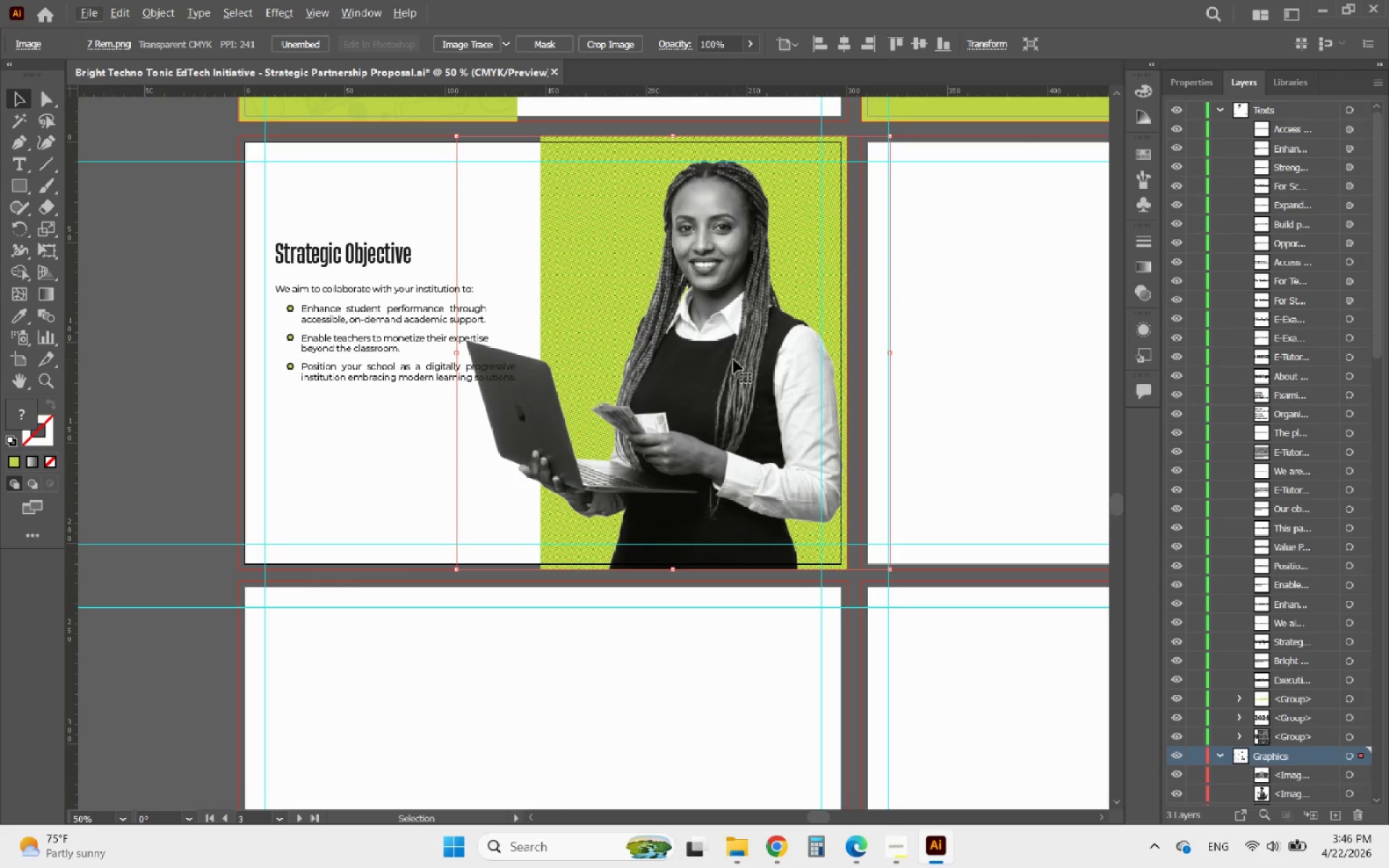 
left_click_drag(start_coordinate=[734, 359], to_coordinate=[773, 362])
 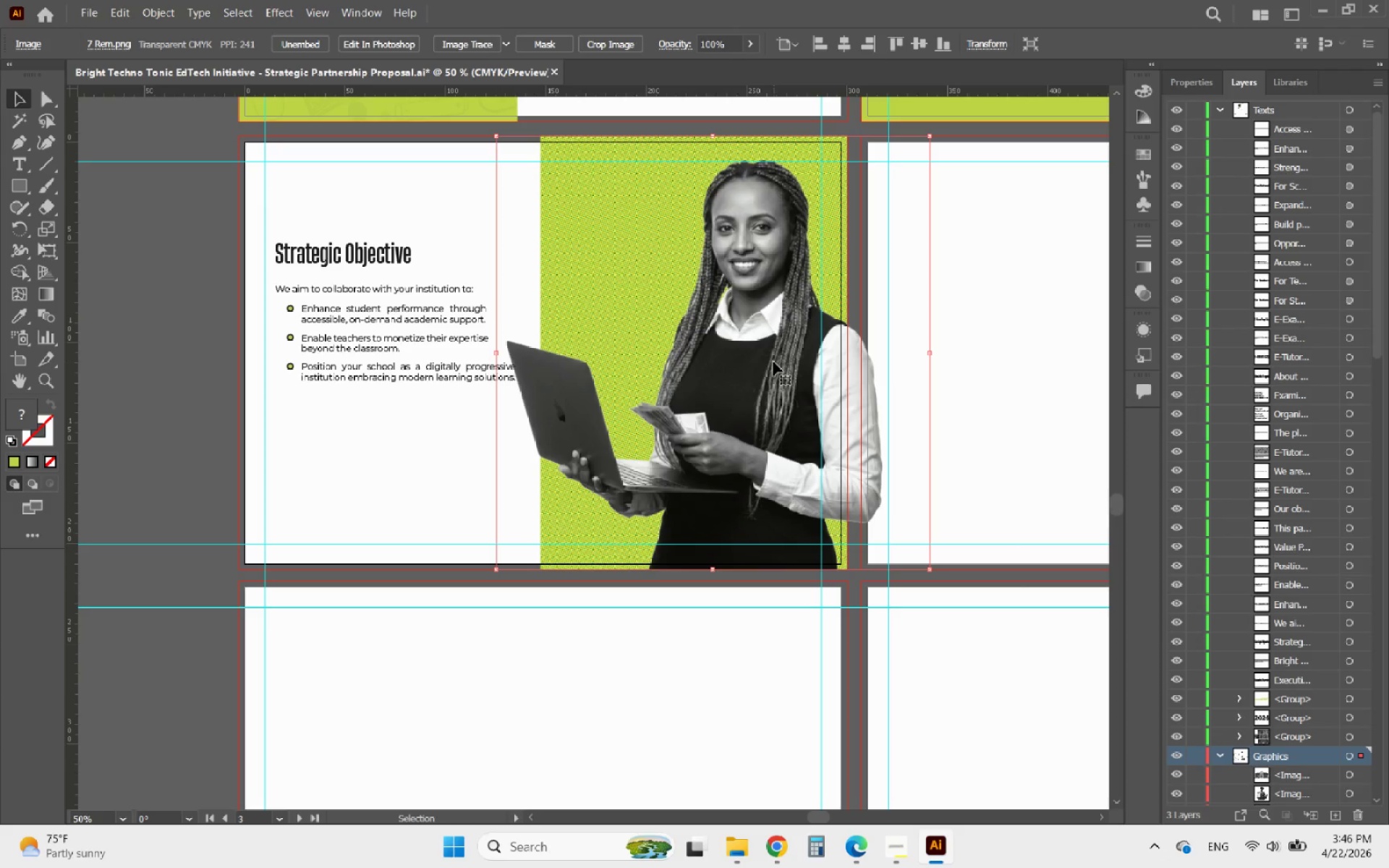 
hold_key(key=ShiftLeft, duration=2.33)
 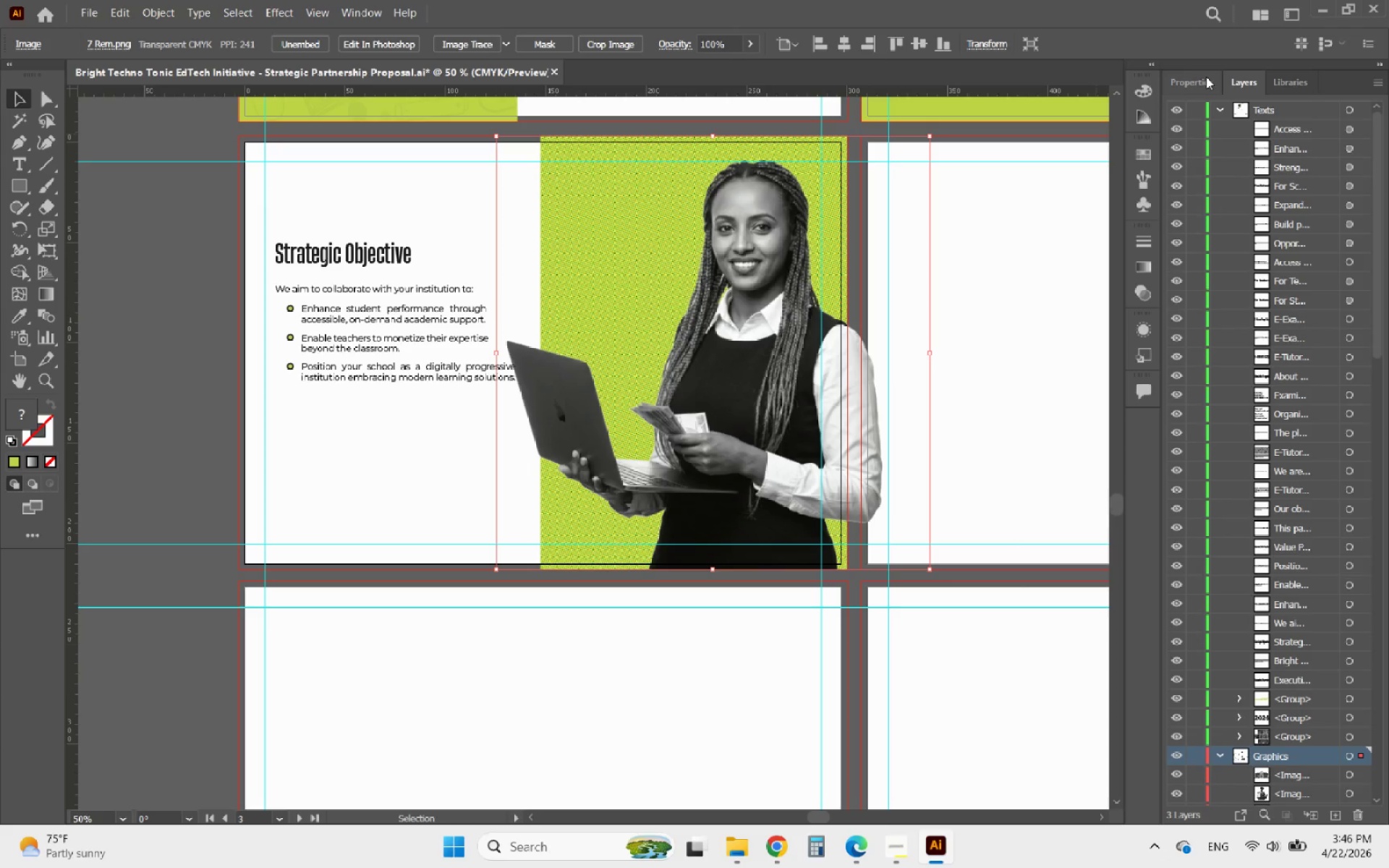 
hold_key(key=AltLeft, duration=0.62)
scroll: coordinate [838, 306], scroll_direction: up, amount: 1.0
 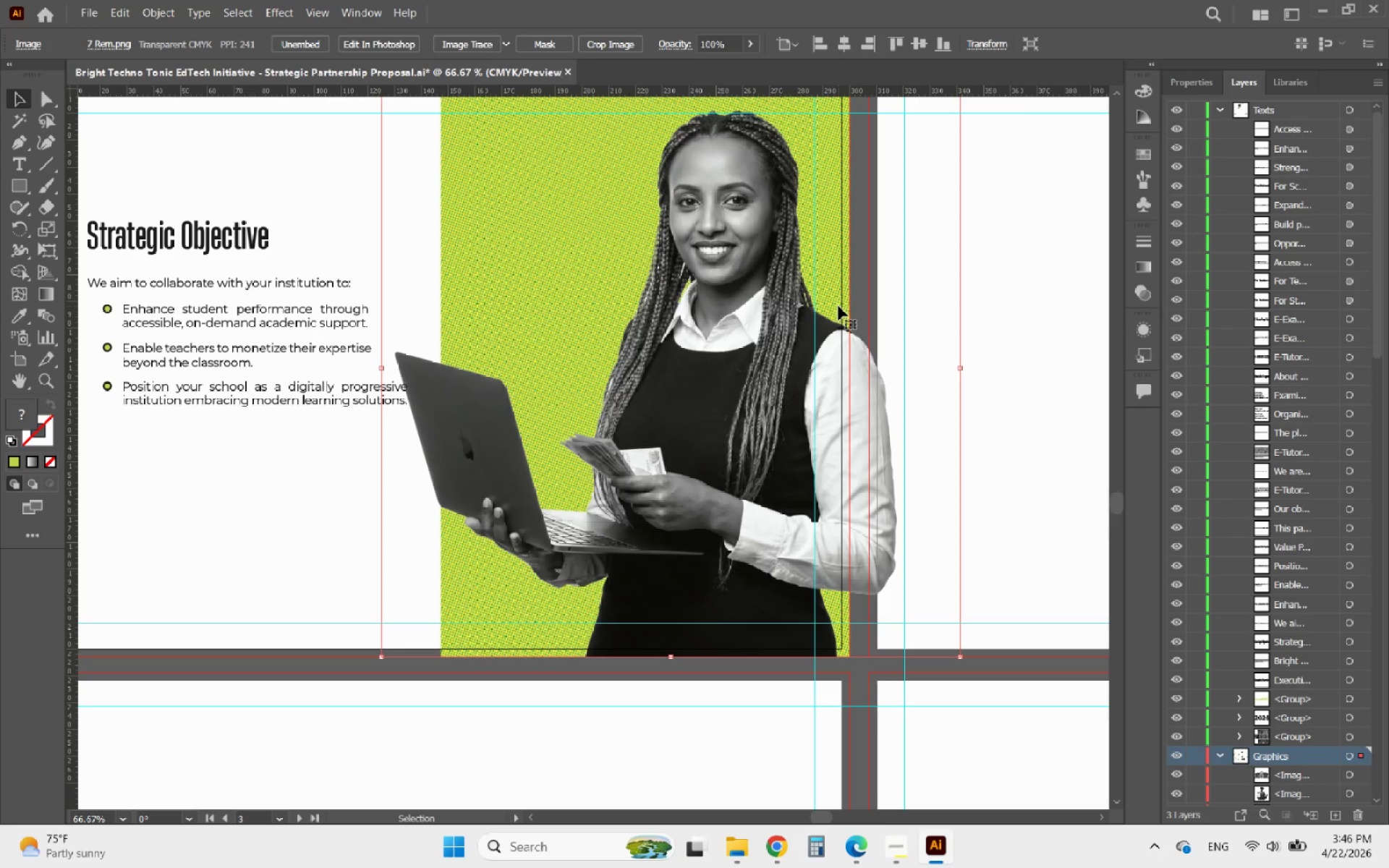 
hold_key(key=AltLeft, duration=1.31)
scroll: coordinate [838, 306], scroll_direction: down, amount: 1.0
 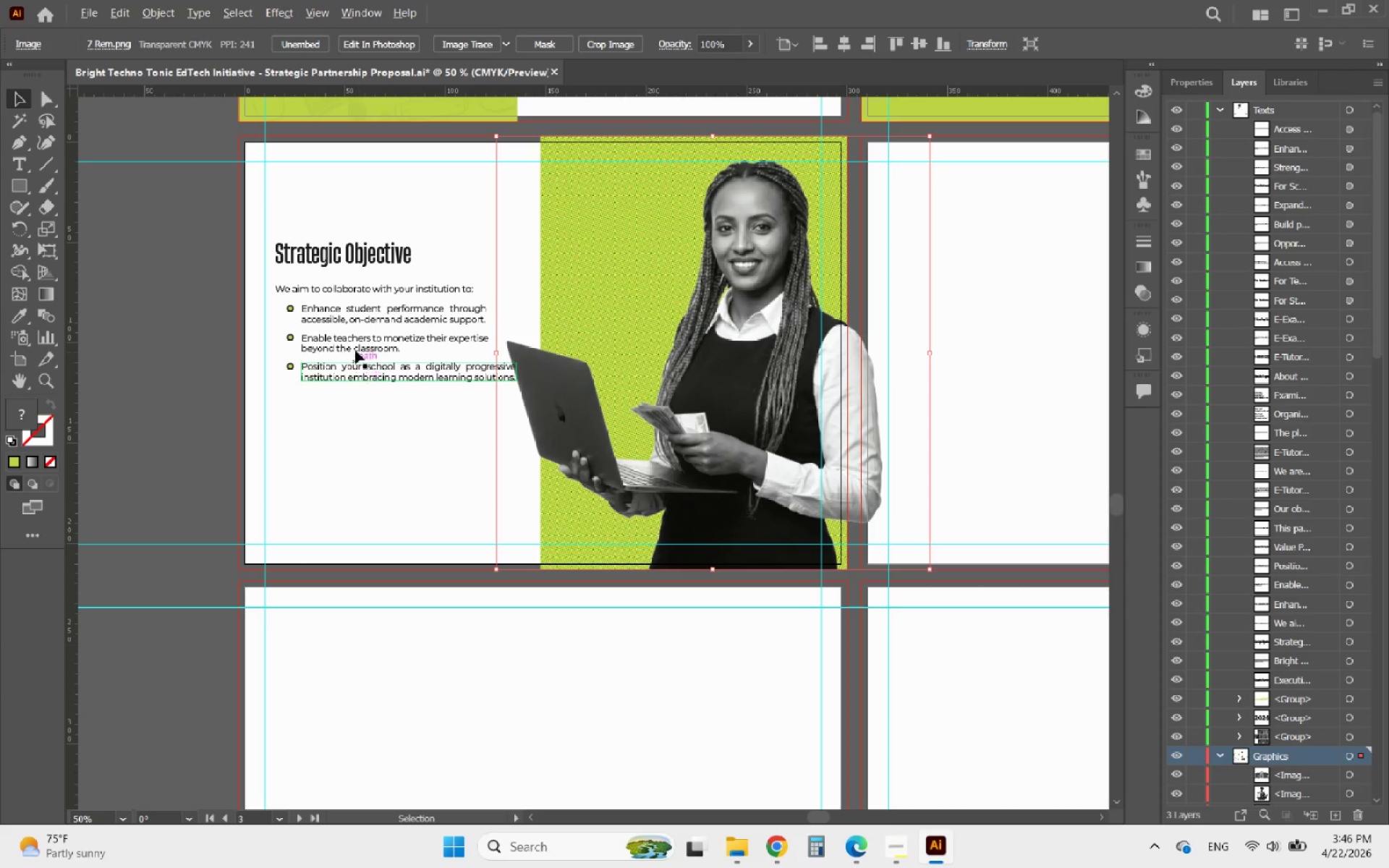 
scroll: coordinate [357, 323], scroll_direction: up, amount: 1.0
 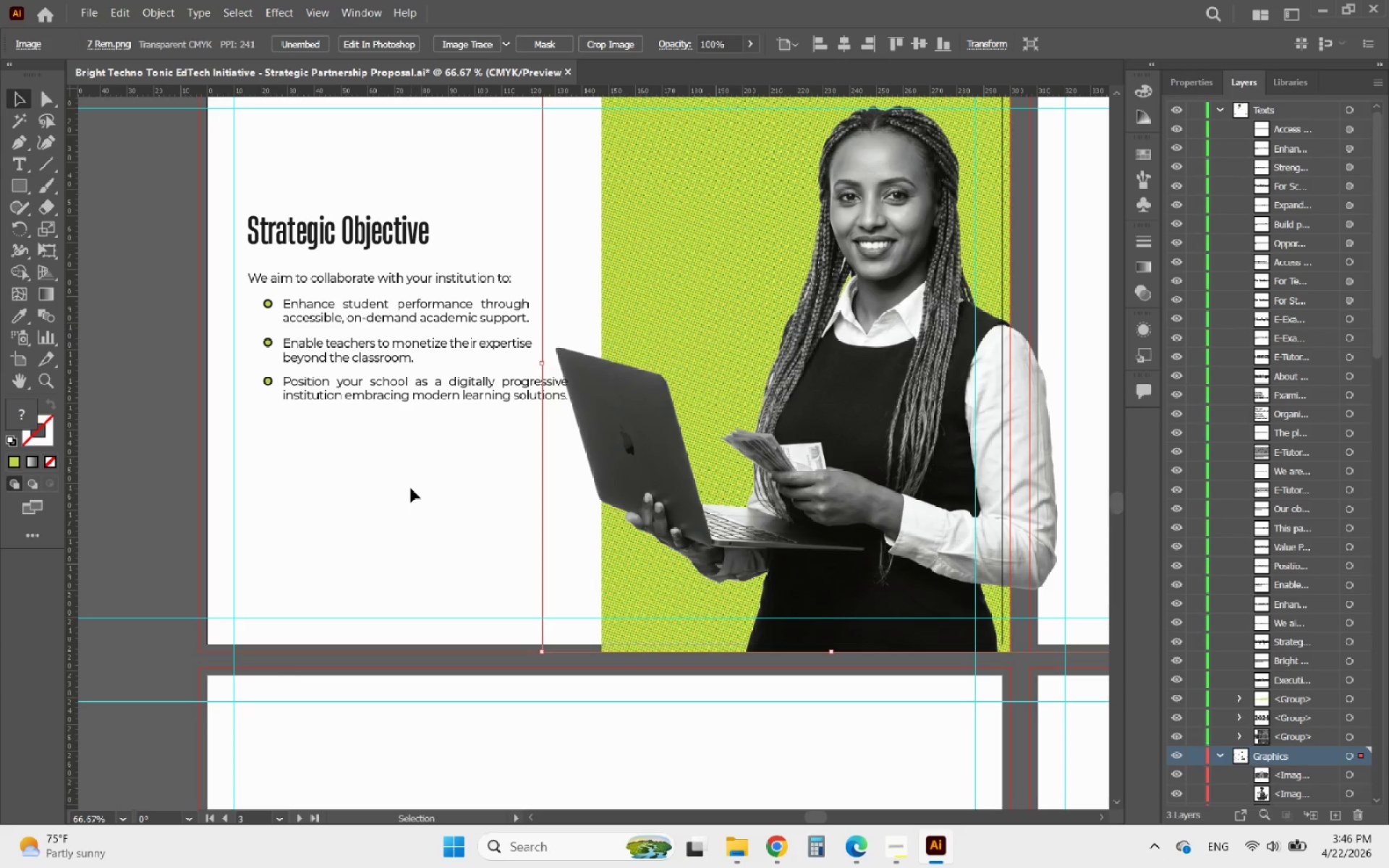 
left_click_drag(start_coordinate=[415, 491], to_coordinate=[251, 191])
 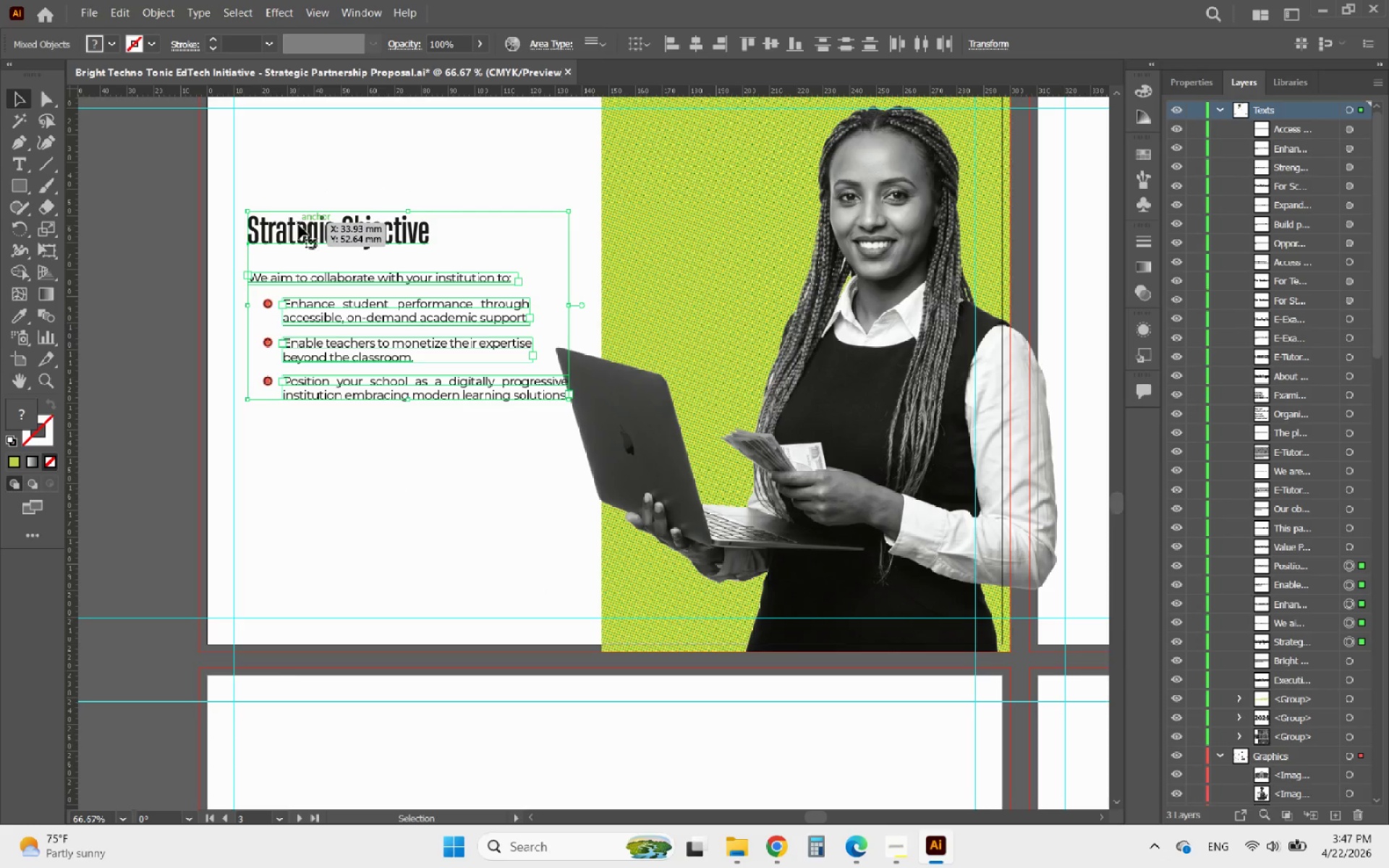 
left_click_drag(start_coordinate=[299, 225], to_coordinate=[297, 274])
 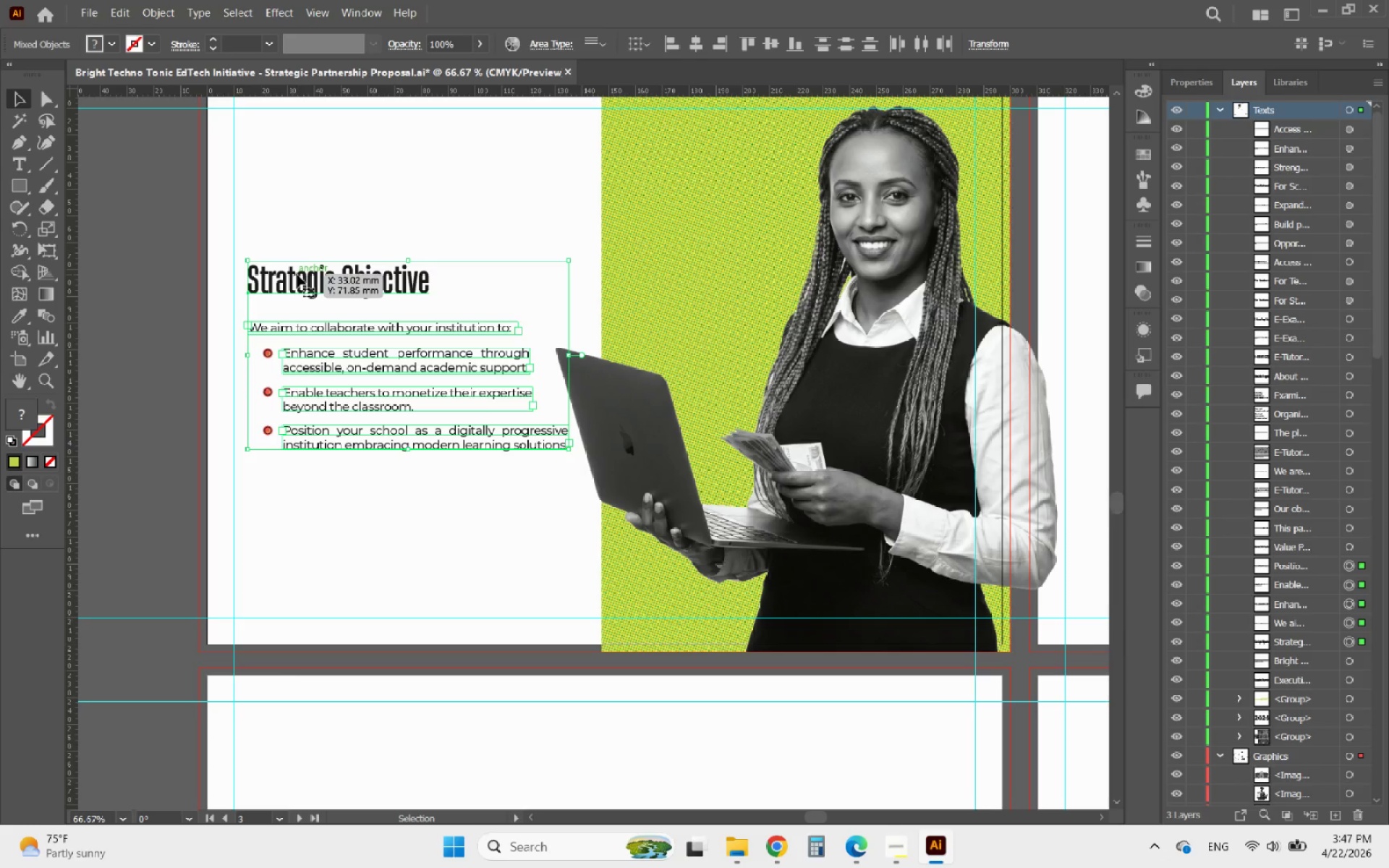 
hold_key(key=ShiftLeft, duration=5.39)
 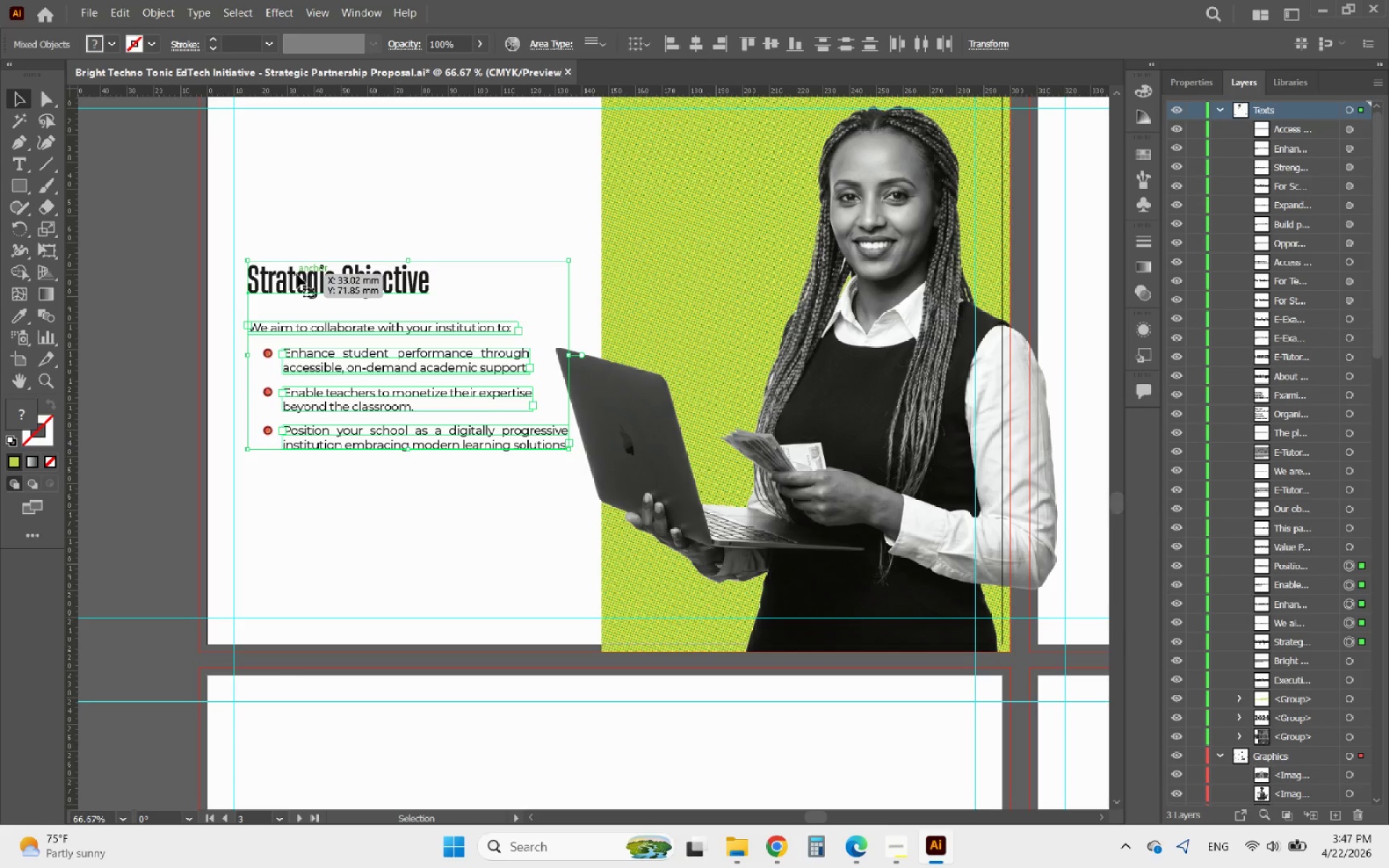 
key(ArrowLeft)
 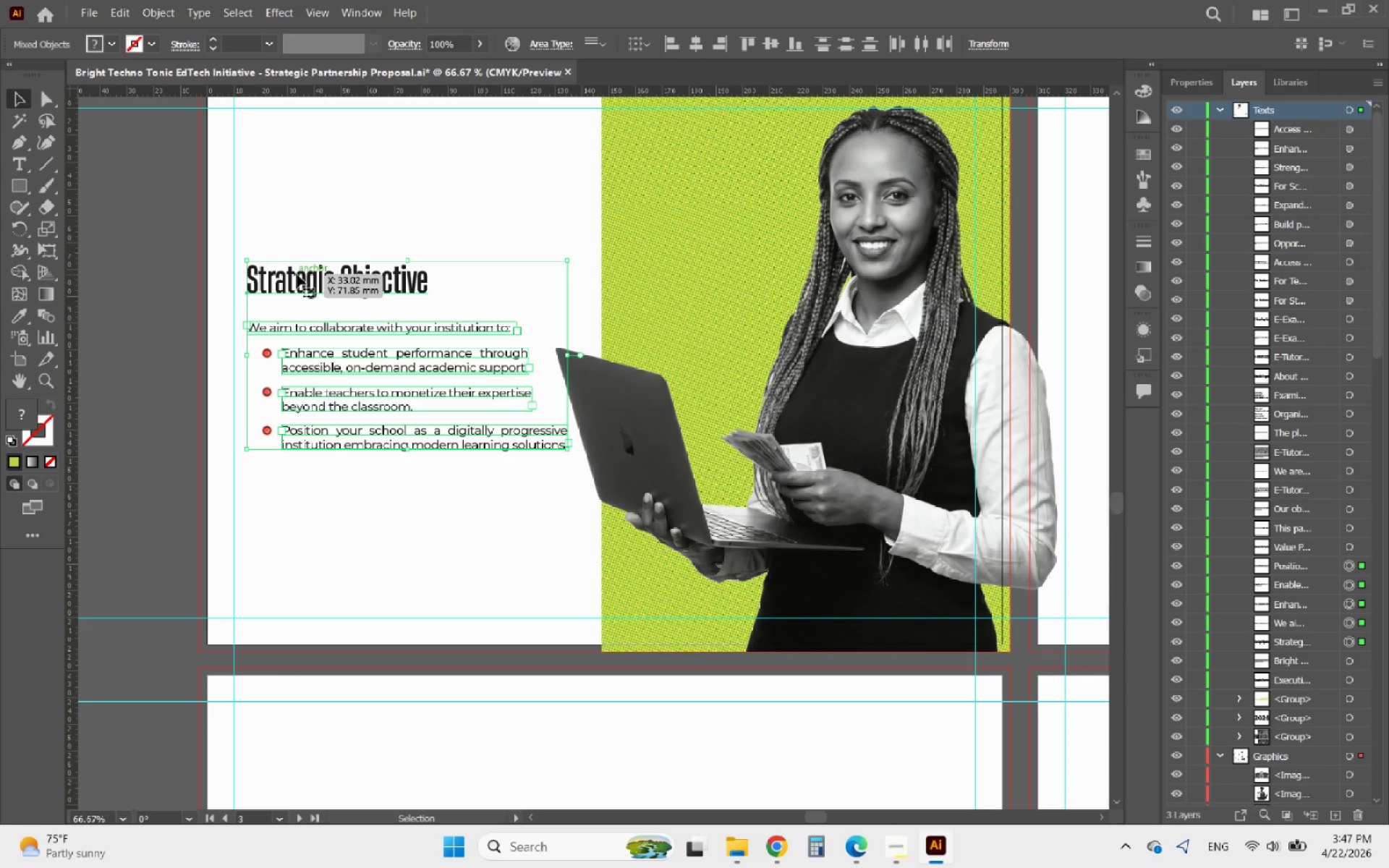 
key(ArrowLeft)
 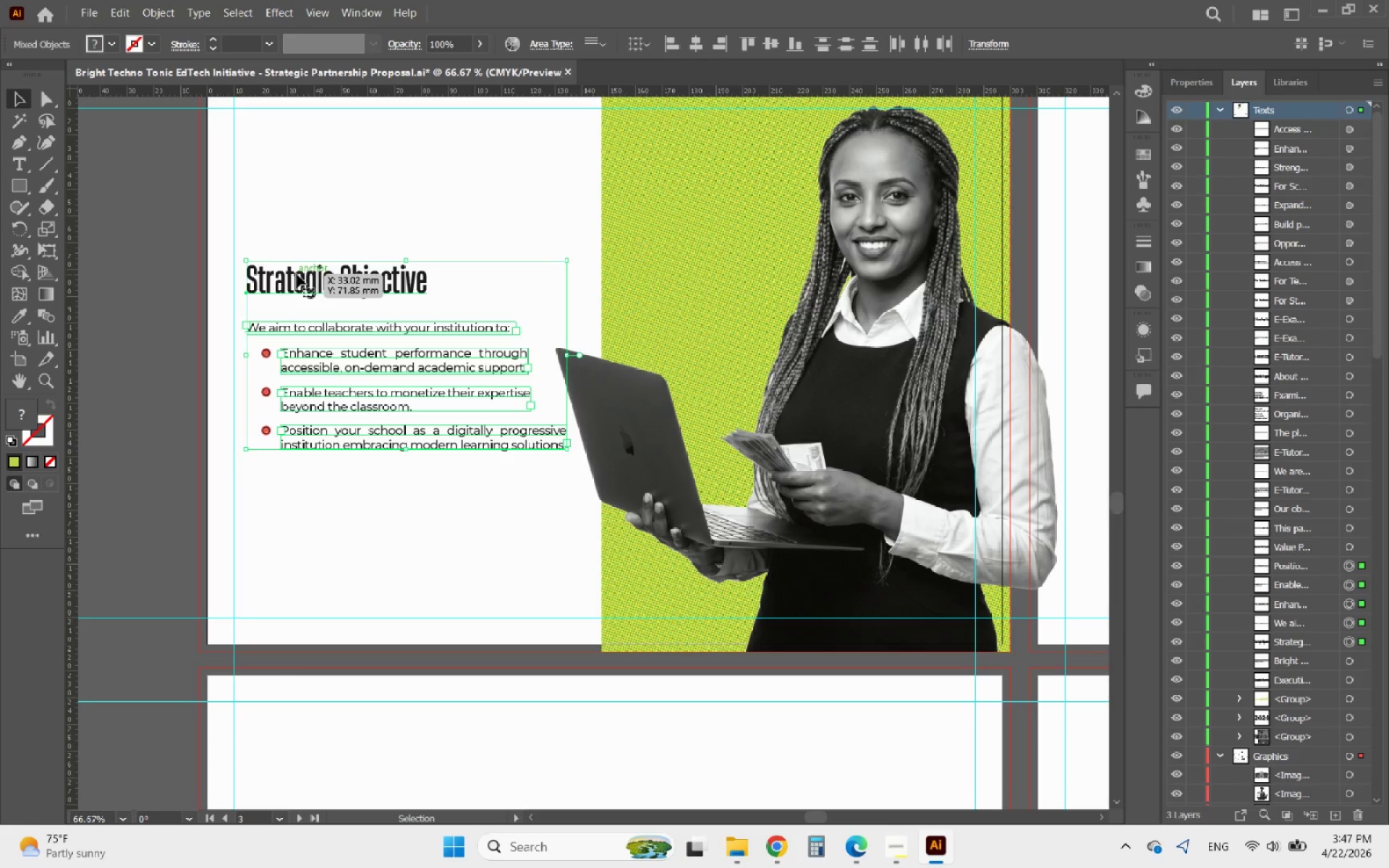 
hold_key(key=AltLeft, duration=0.77)
scroll: coordinate [330, 435], scroll_direction: down, amount: 1.0
 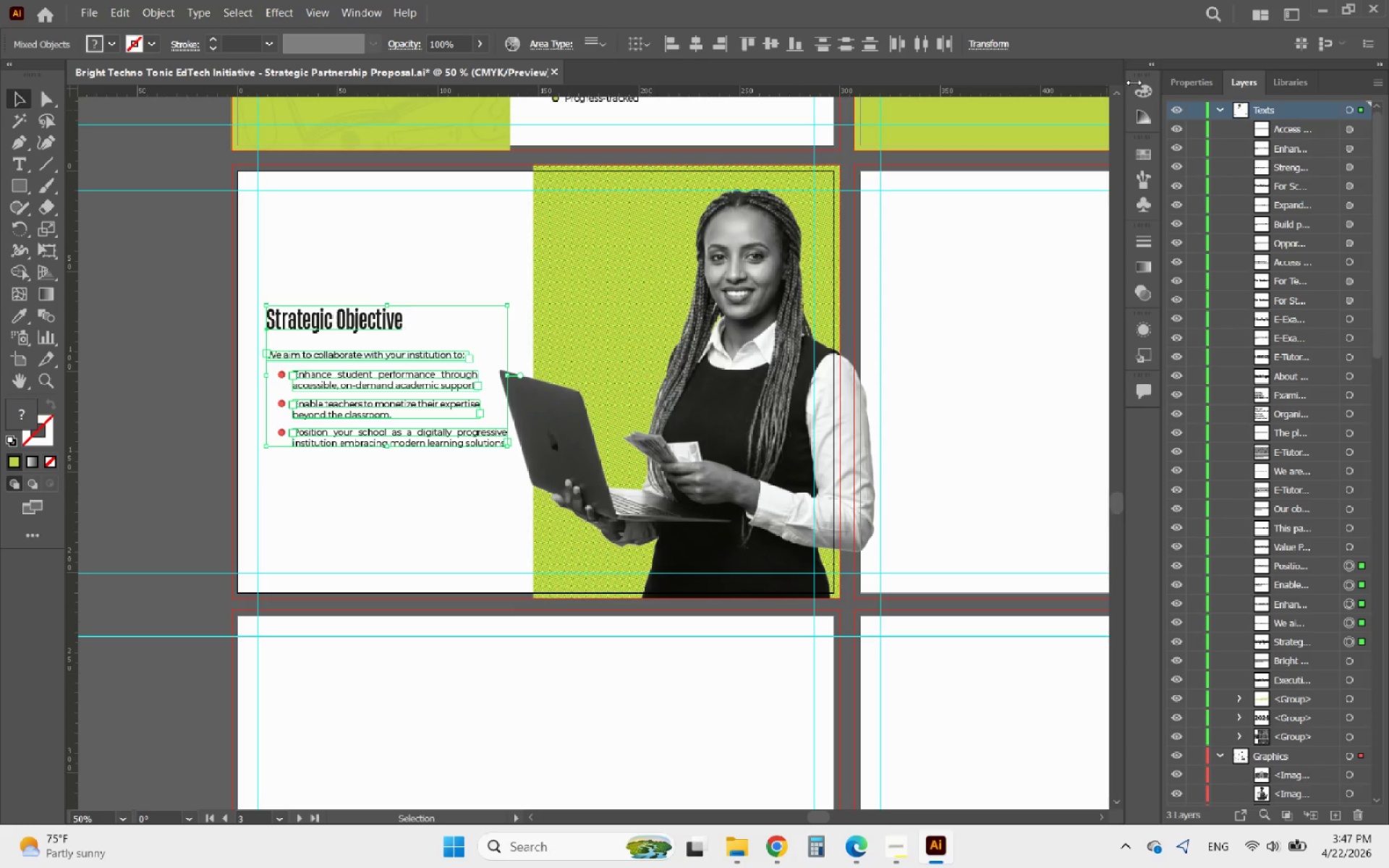 
left_click([1180, 72])
 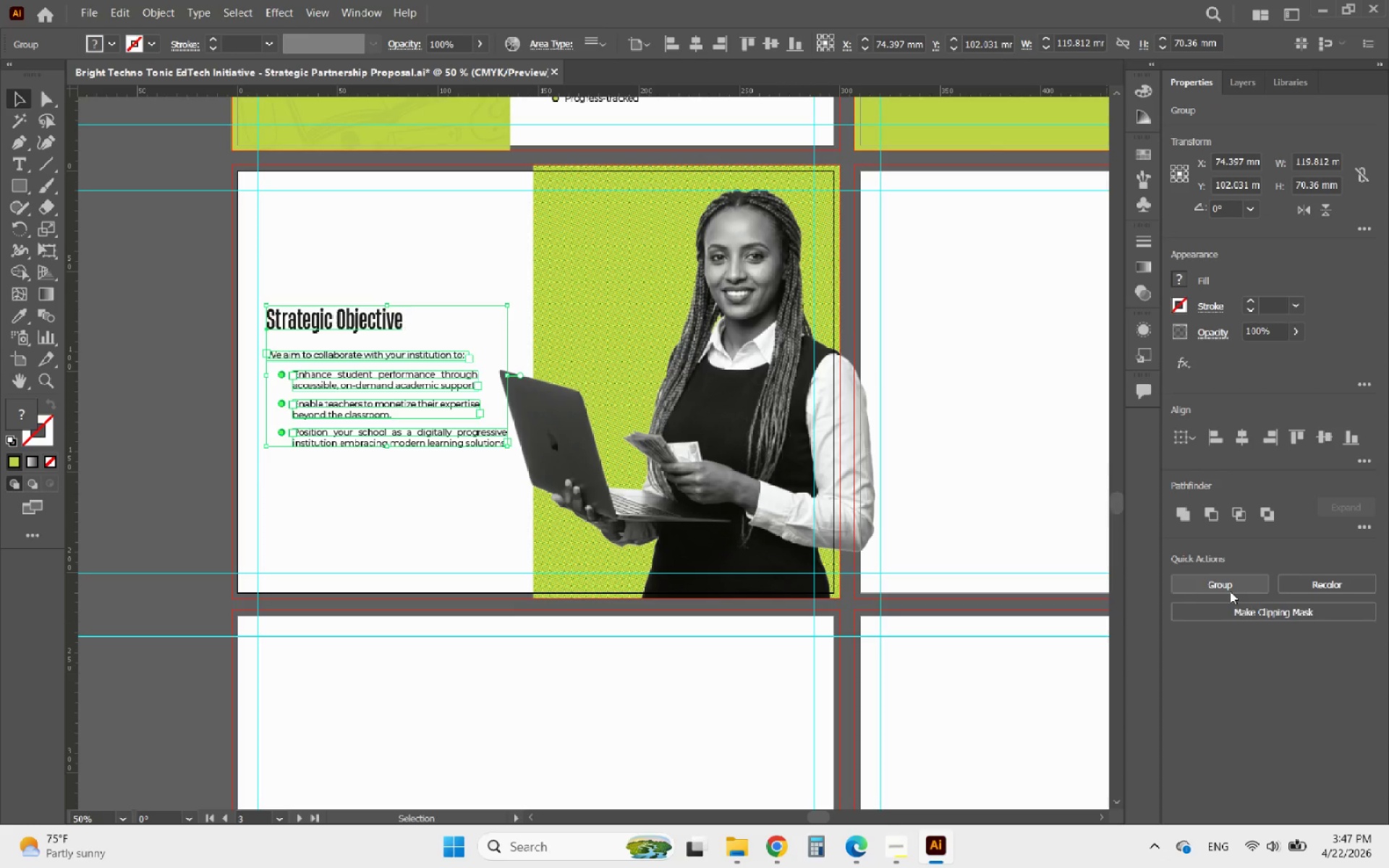 
left_click([1319, 442])
 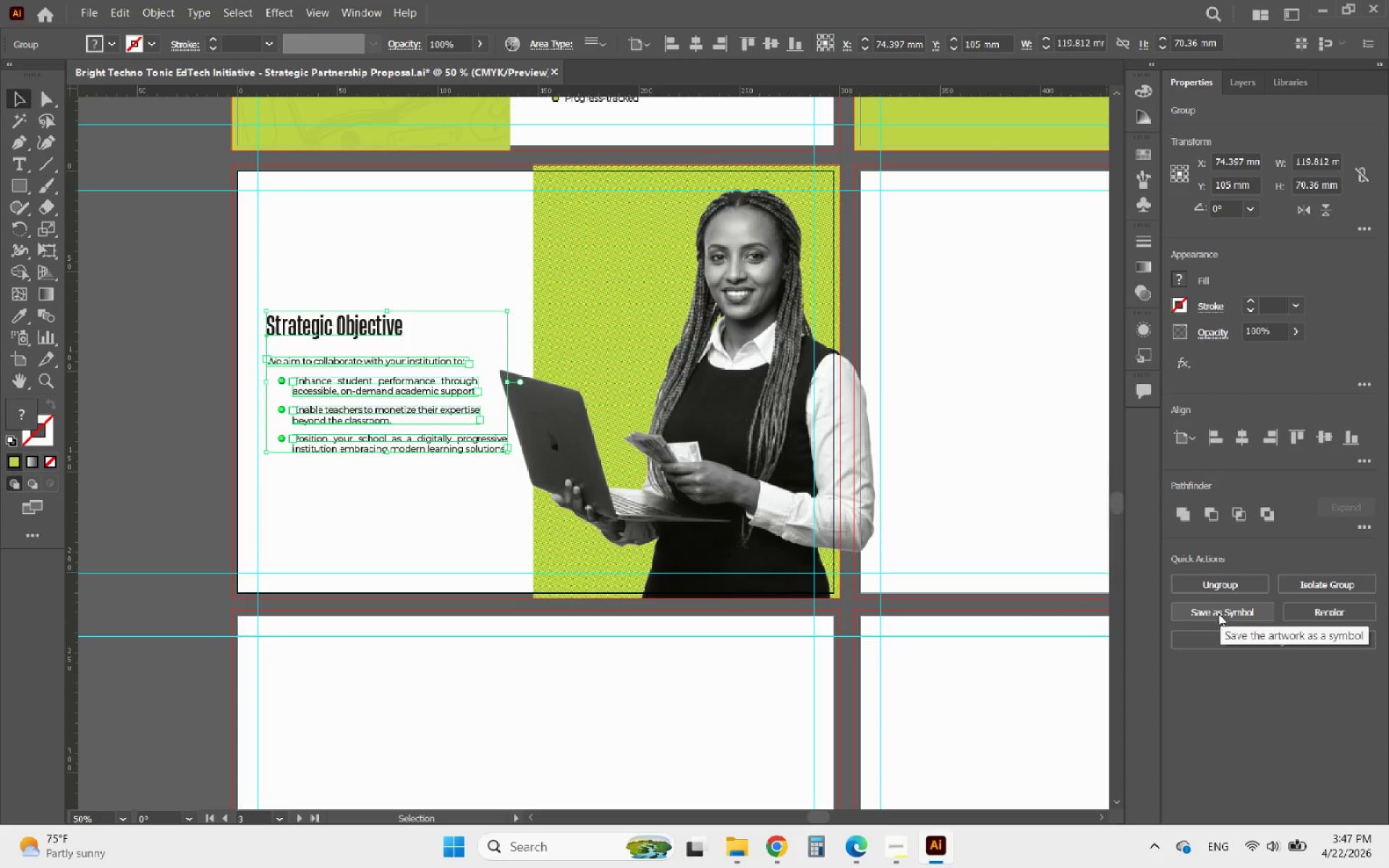 
left_click([1212, 579])
 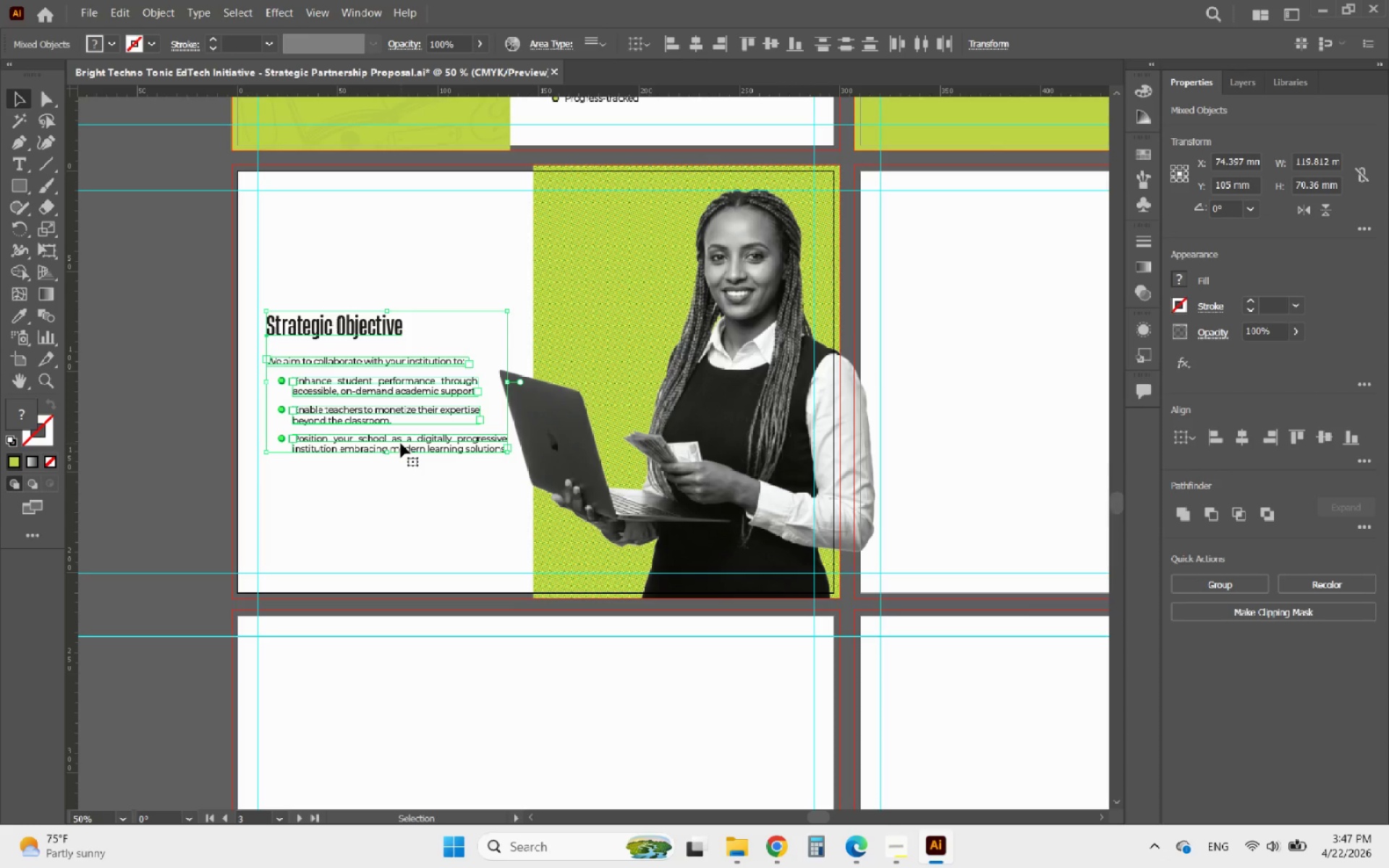 
left_click([365, 497])
 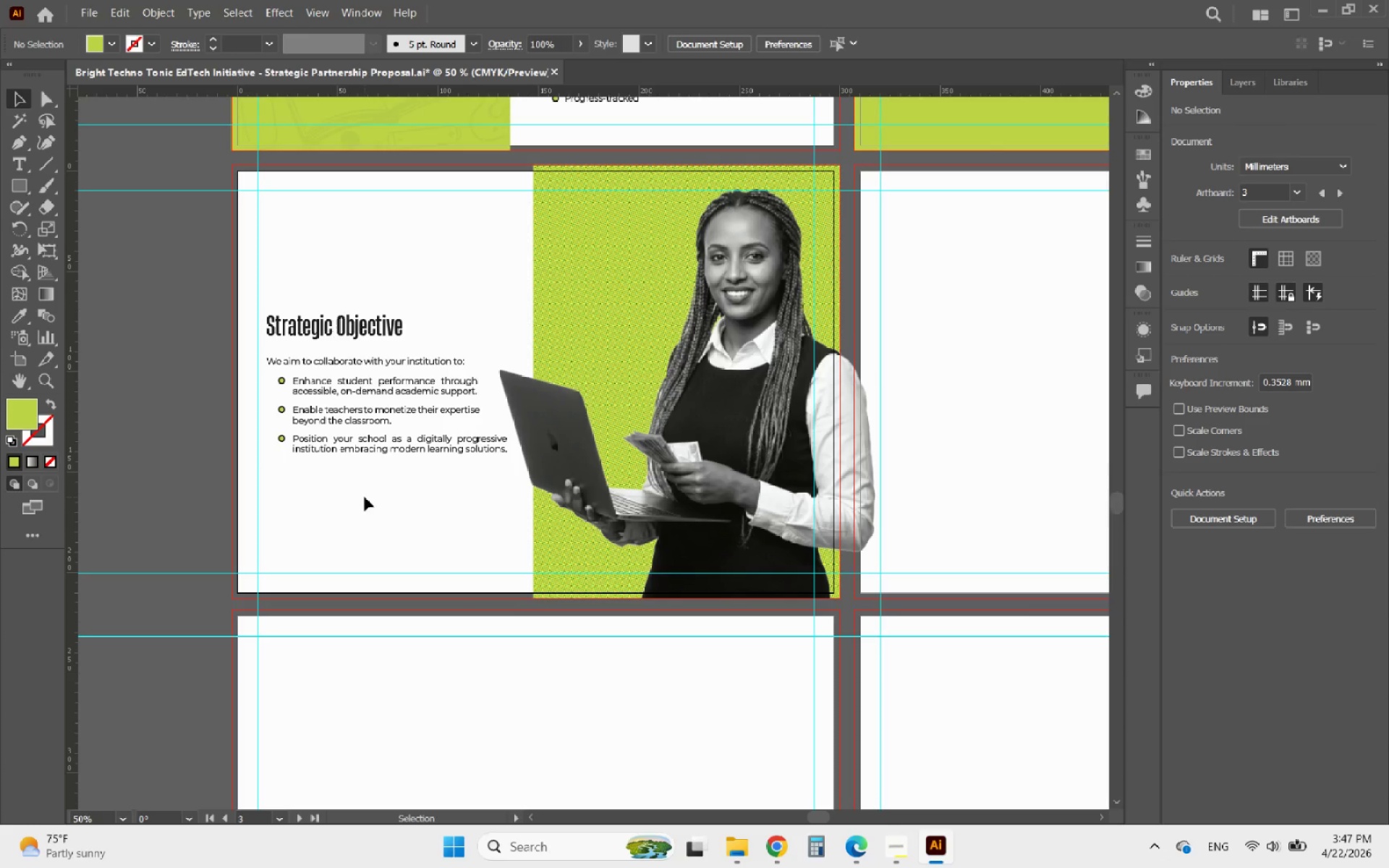 
hold_key(key=AltLeft, duration=2.38)
scroll: coordinate [359, 490], scroll_direction: down, amount: 1.0
 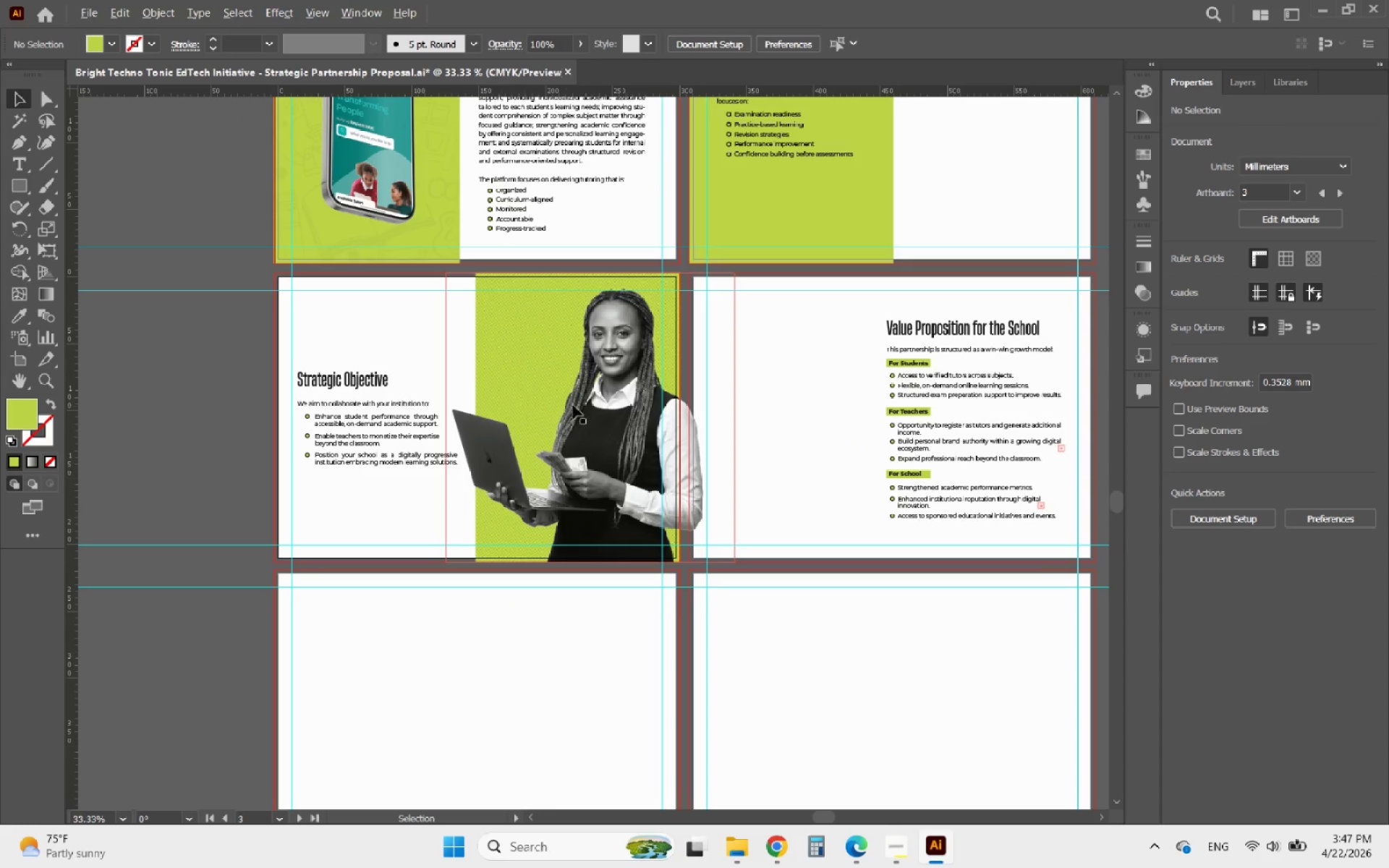 
scroll: coordinate [593, 404], scroll_direction: up, amount: 3.0
 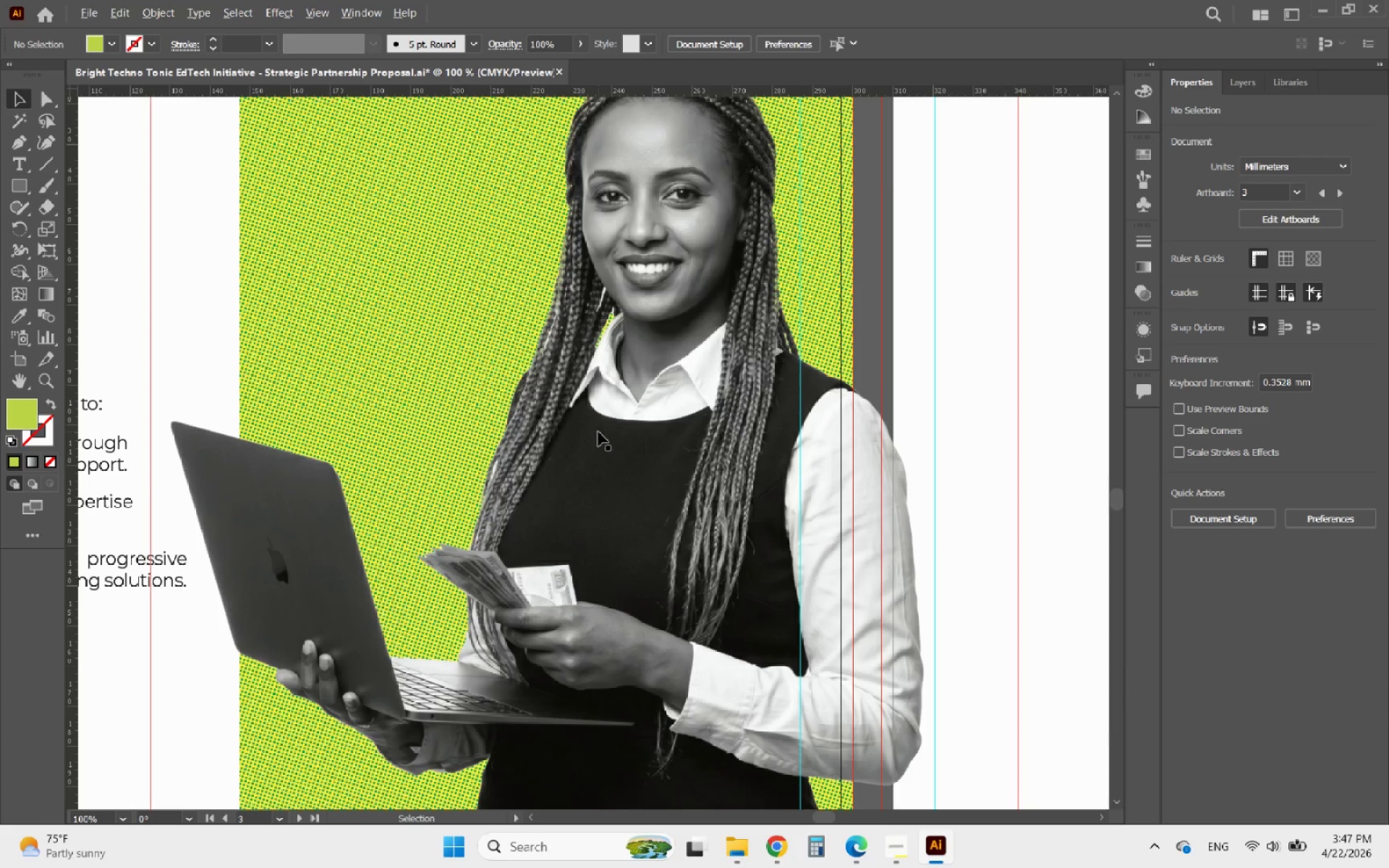 
scroll: coordinate [598, 435], scroll_direction: down, amount: 1.0
 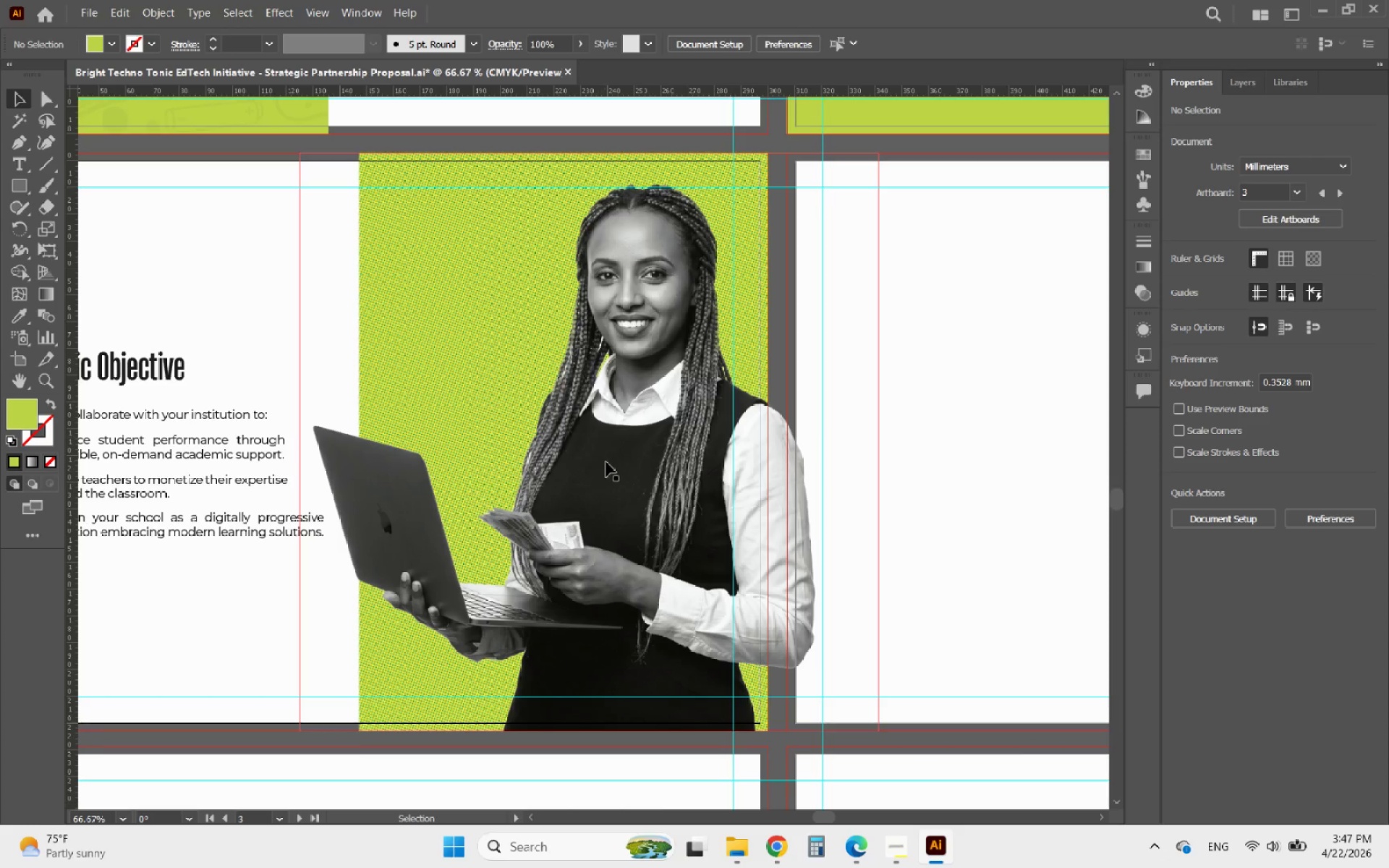 
left_click([607, 464])
 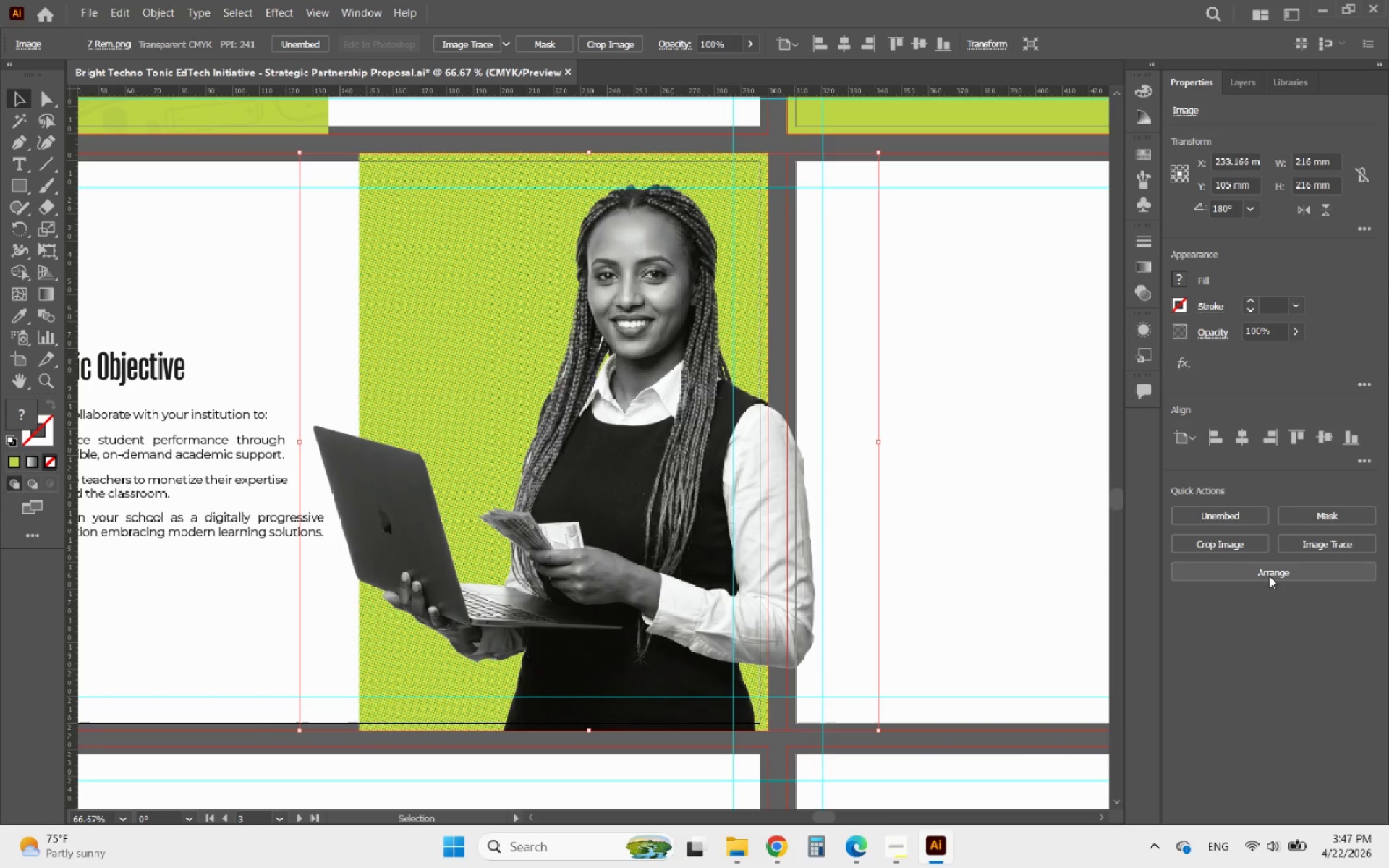 
left_click([1231, 549])
 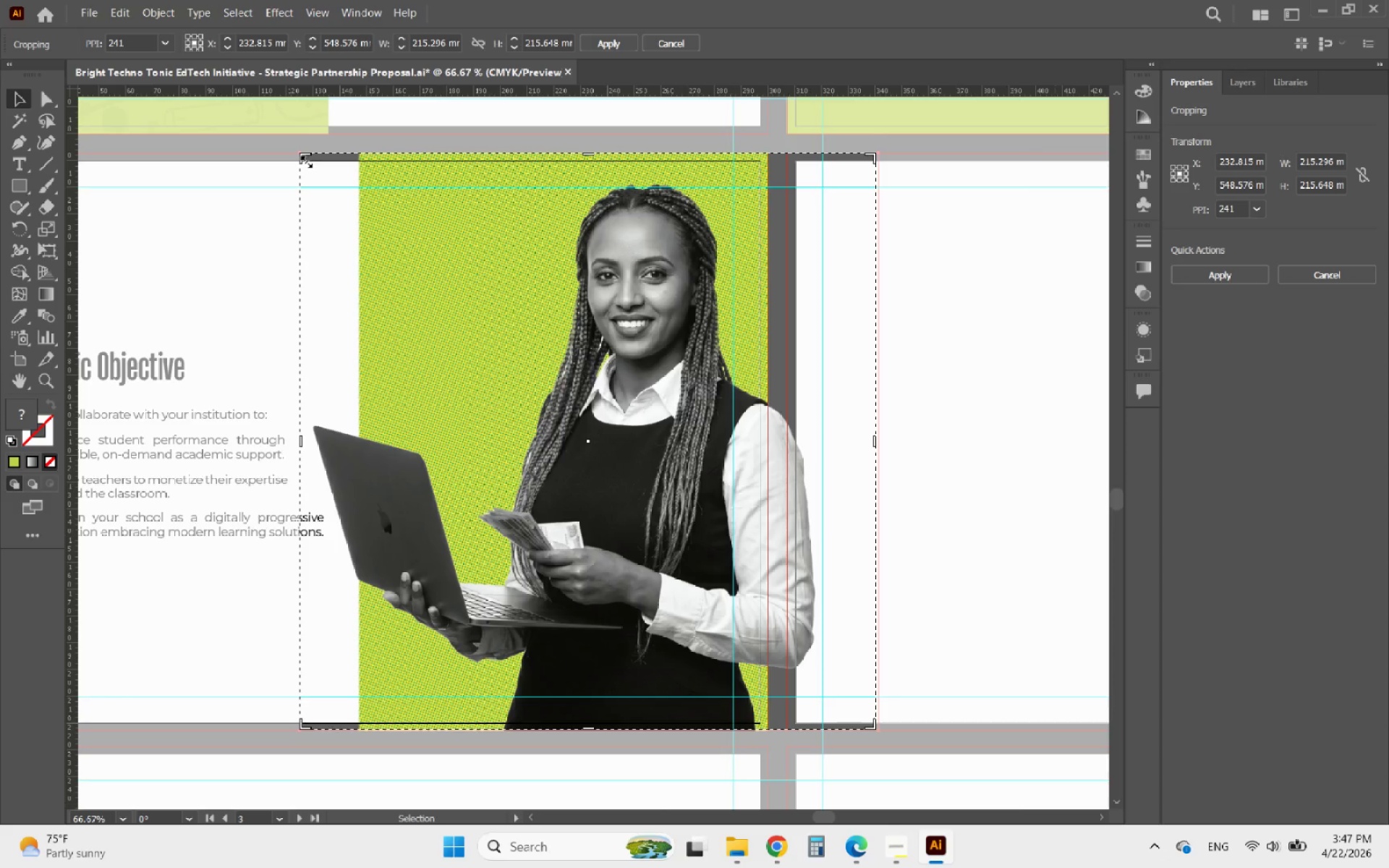 
left_click_drag(start_coordinate=[304, 158], to_coordinate=[310, 128])
 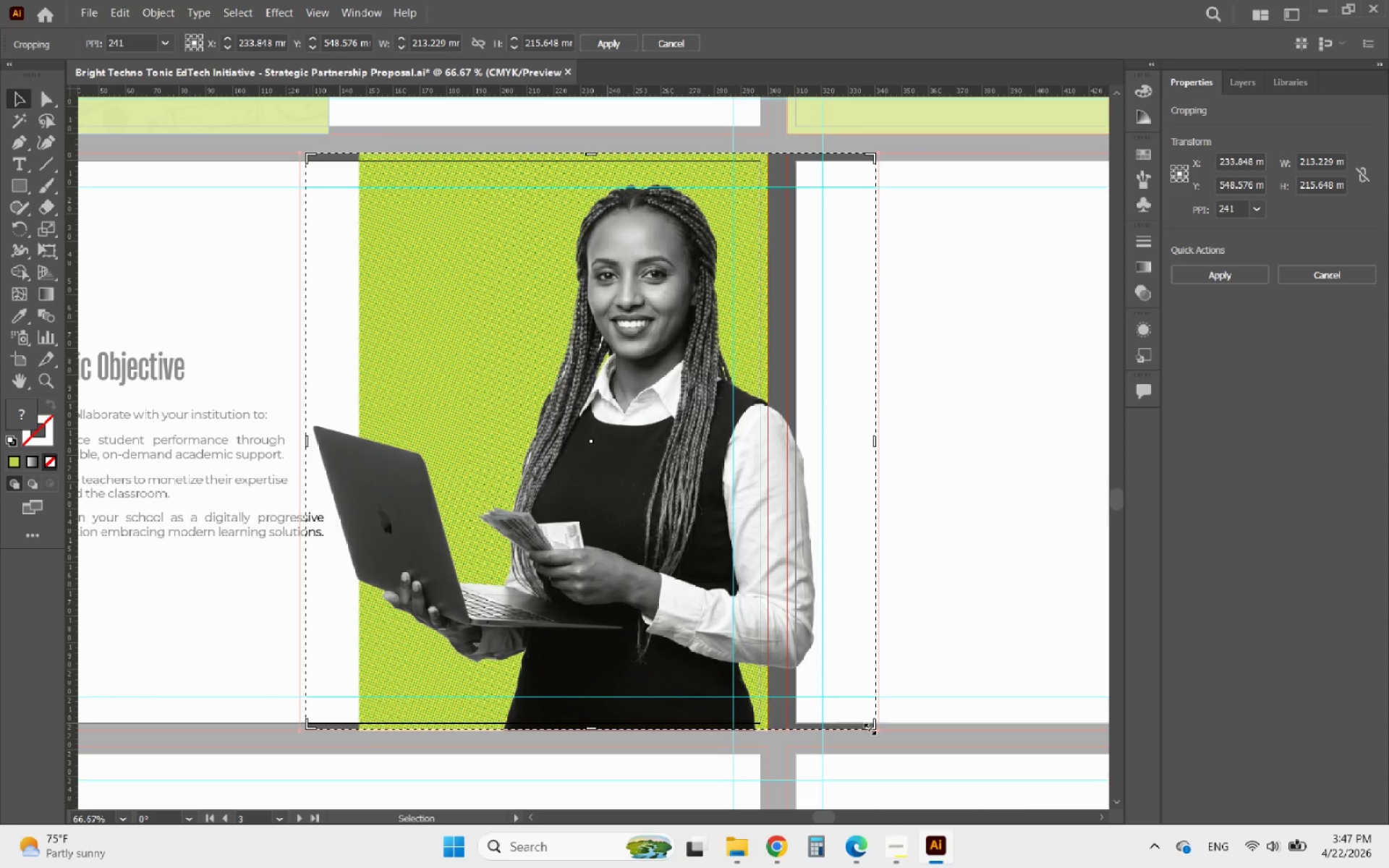 
left_click_drag(start_coordinate=[868, 727], to_coordinate=[760, 770])
 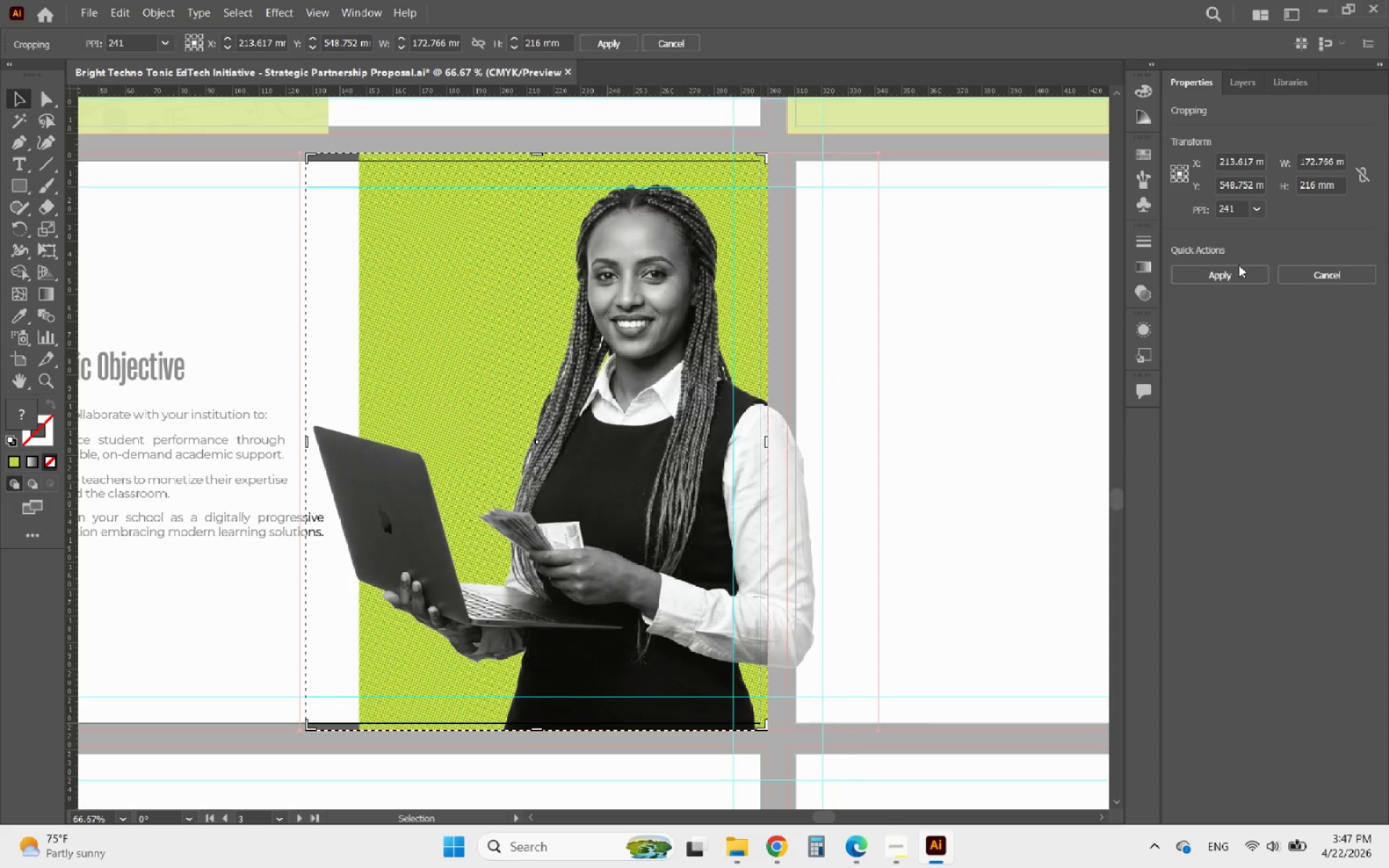 
left_click([1231, 271])
 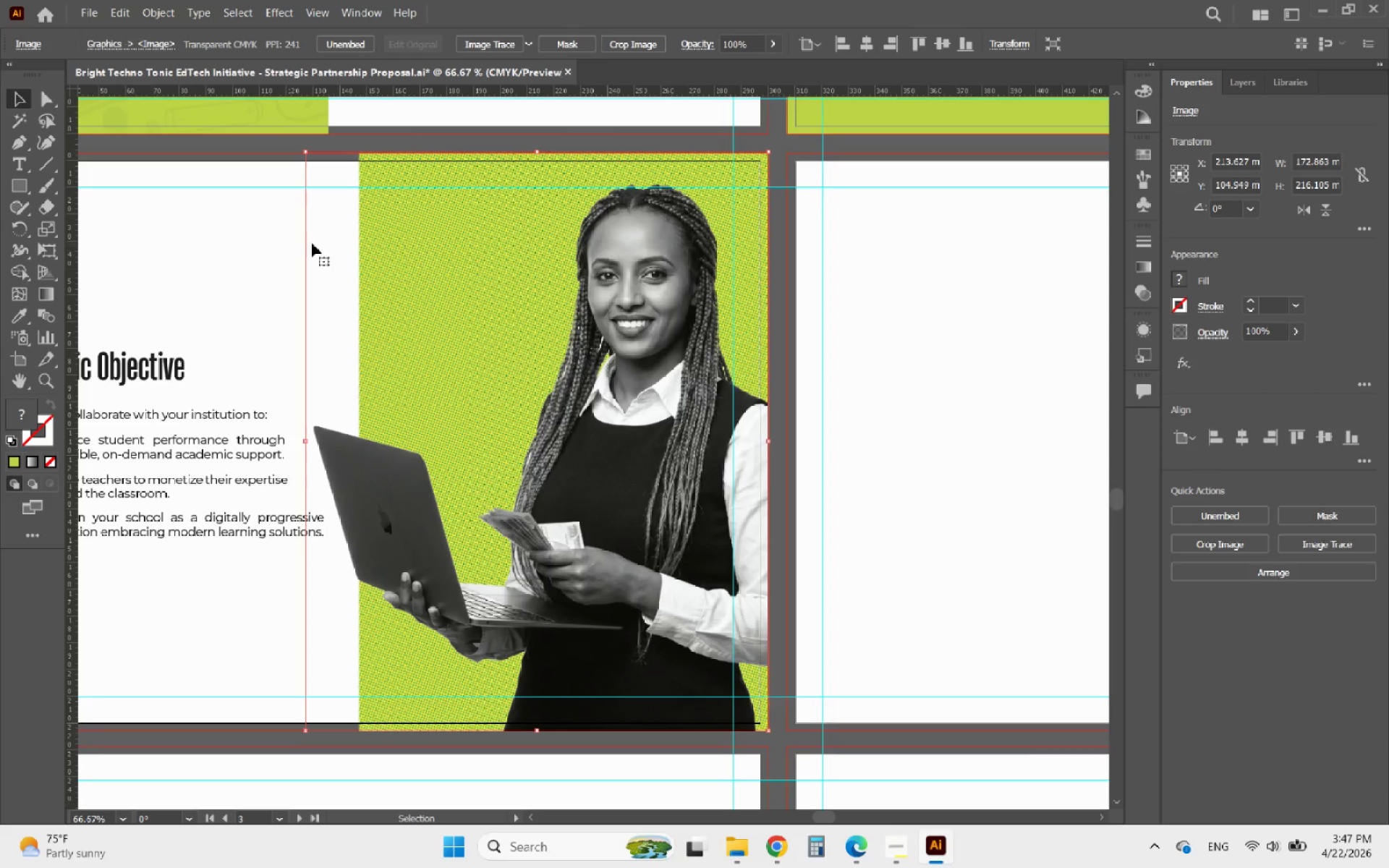 
left_click([252, 239])
 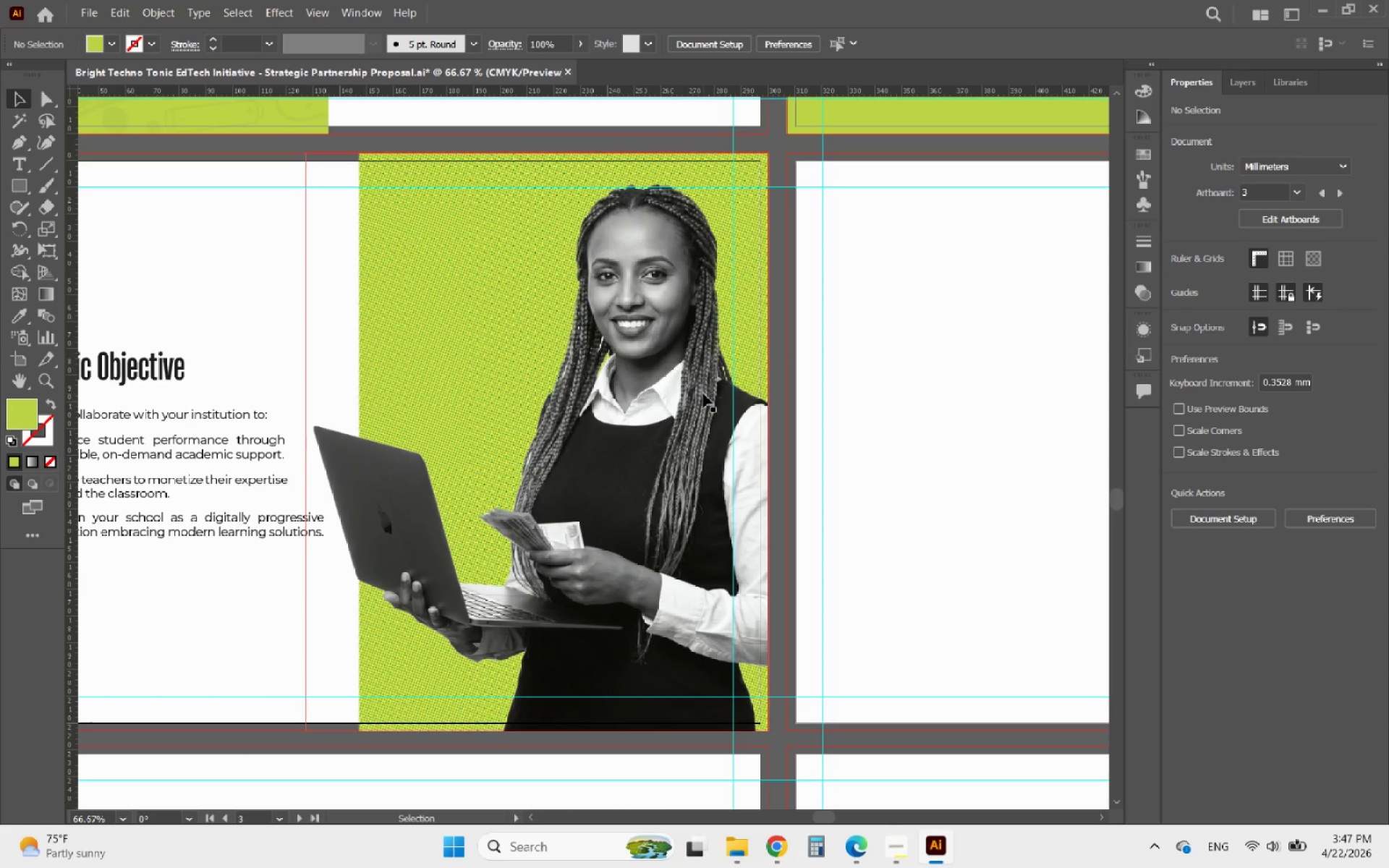 
hold_key(key=AltLeft, duration=1.86)
scroll: coordinate [726, 381], scroll_direction: down, amount: 3.0
 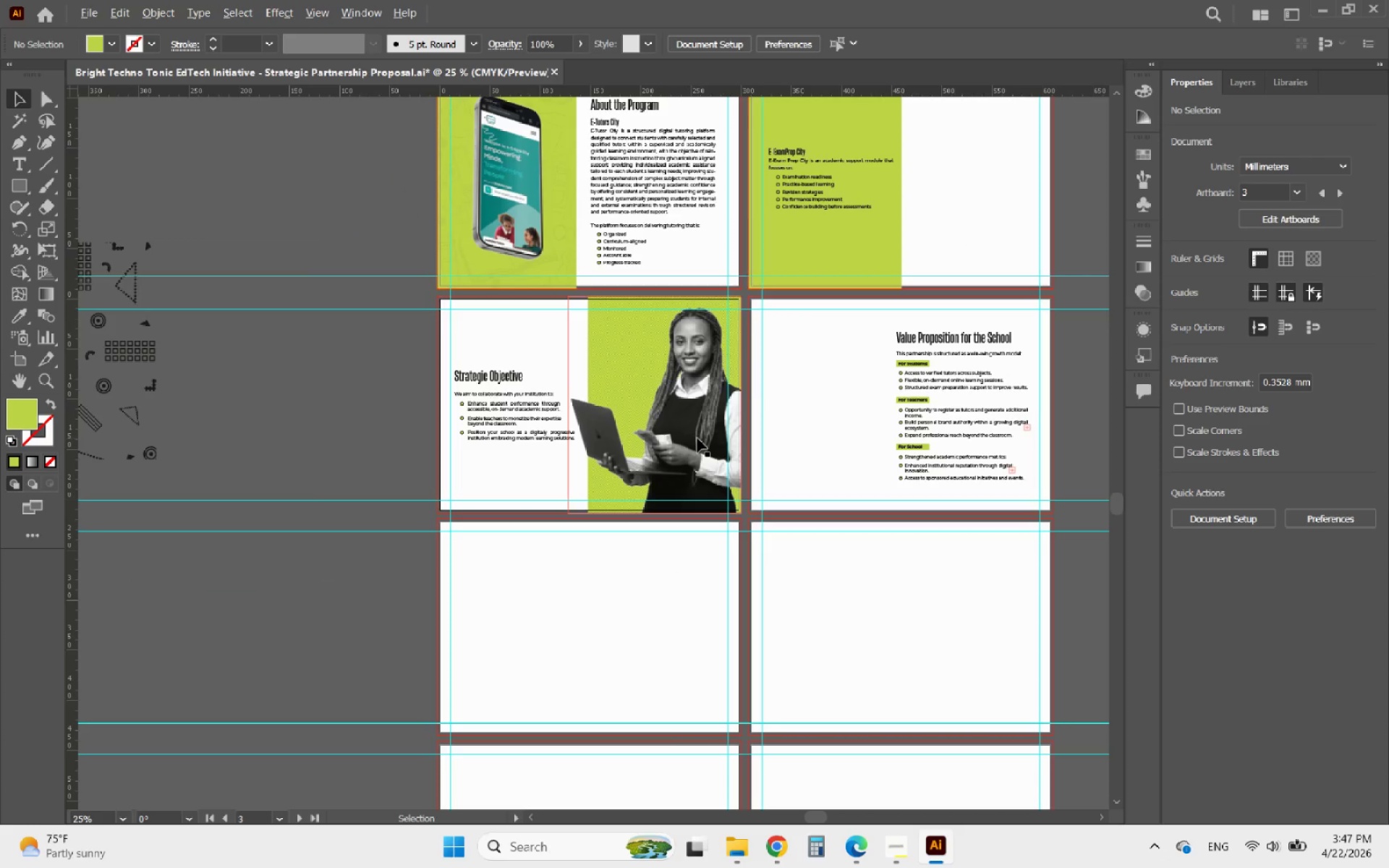 
hold_key(key=AltLeft, duration=2.08)
scroll: coordinate [906, 122], scroll_direction: up, amount: 3.0
 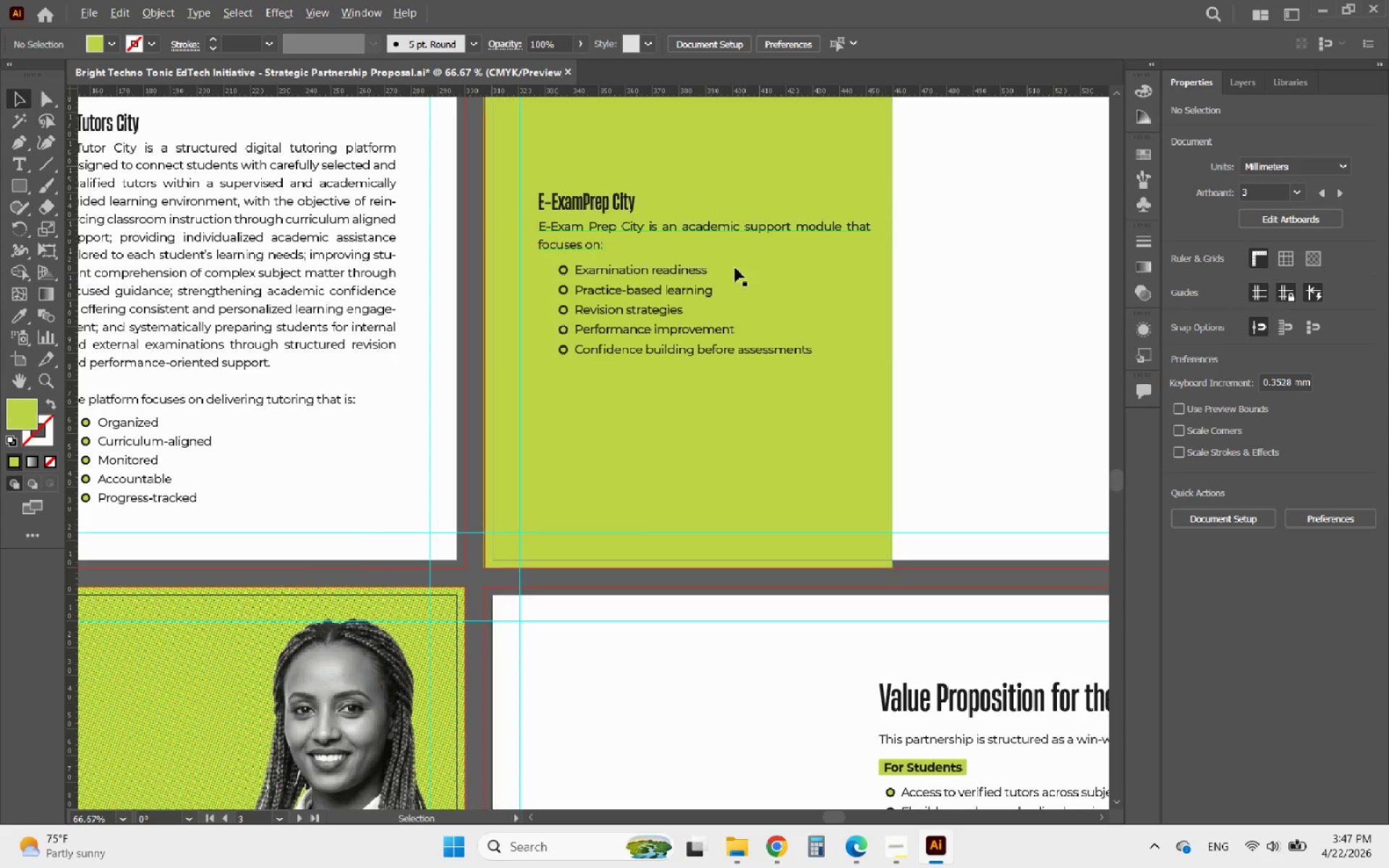 
scroll: coordinate [701, 309], scroll_direction: down, amount: 3.0
 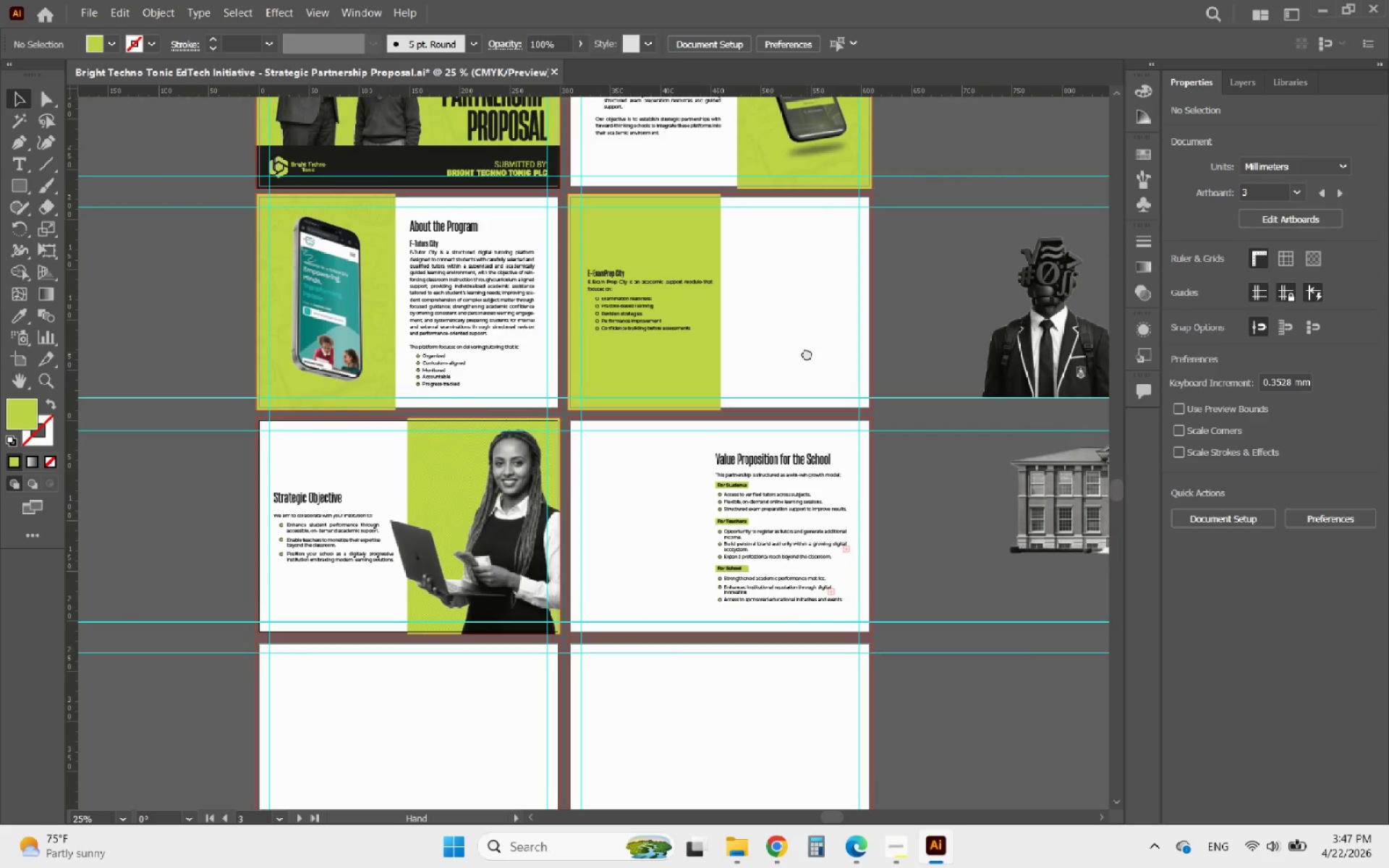 
hold_key(key=AltLeft, duration=0.73)
scroll: coordinate [728, 308], scroll_direction: up, amount: 1.0
 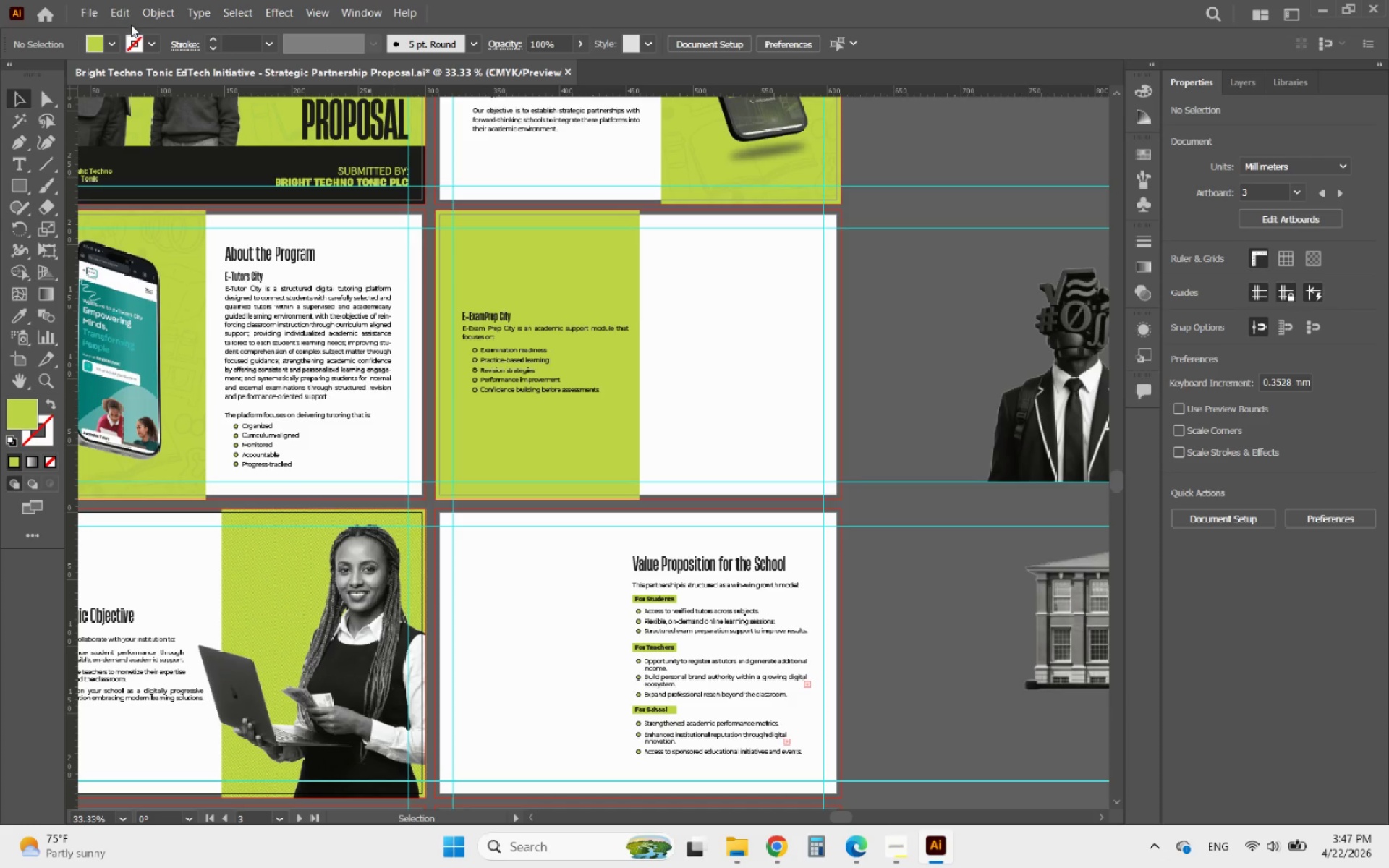 
left_click([92, 10])
 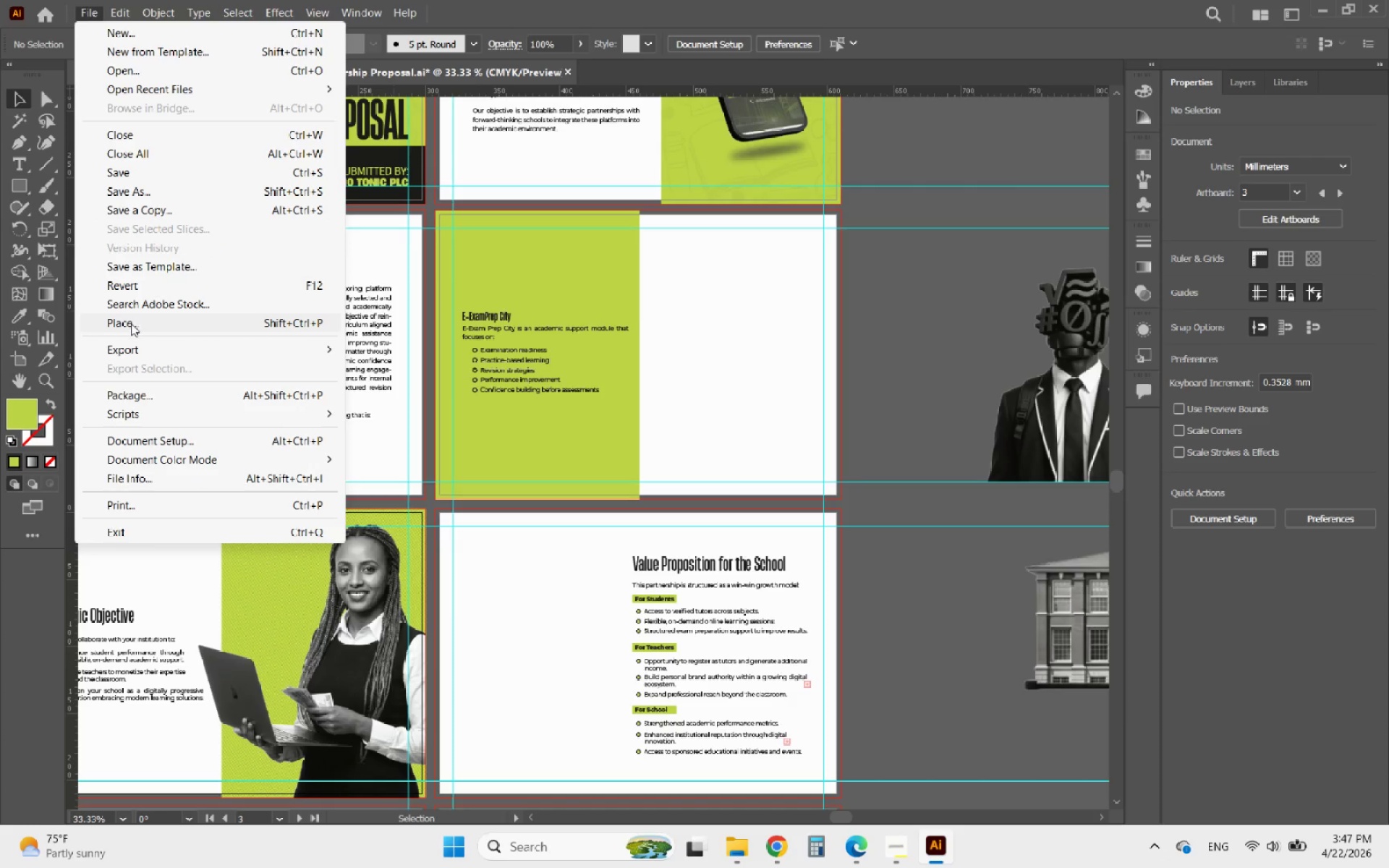 
left_click([131, 323])
 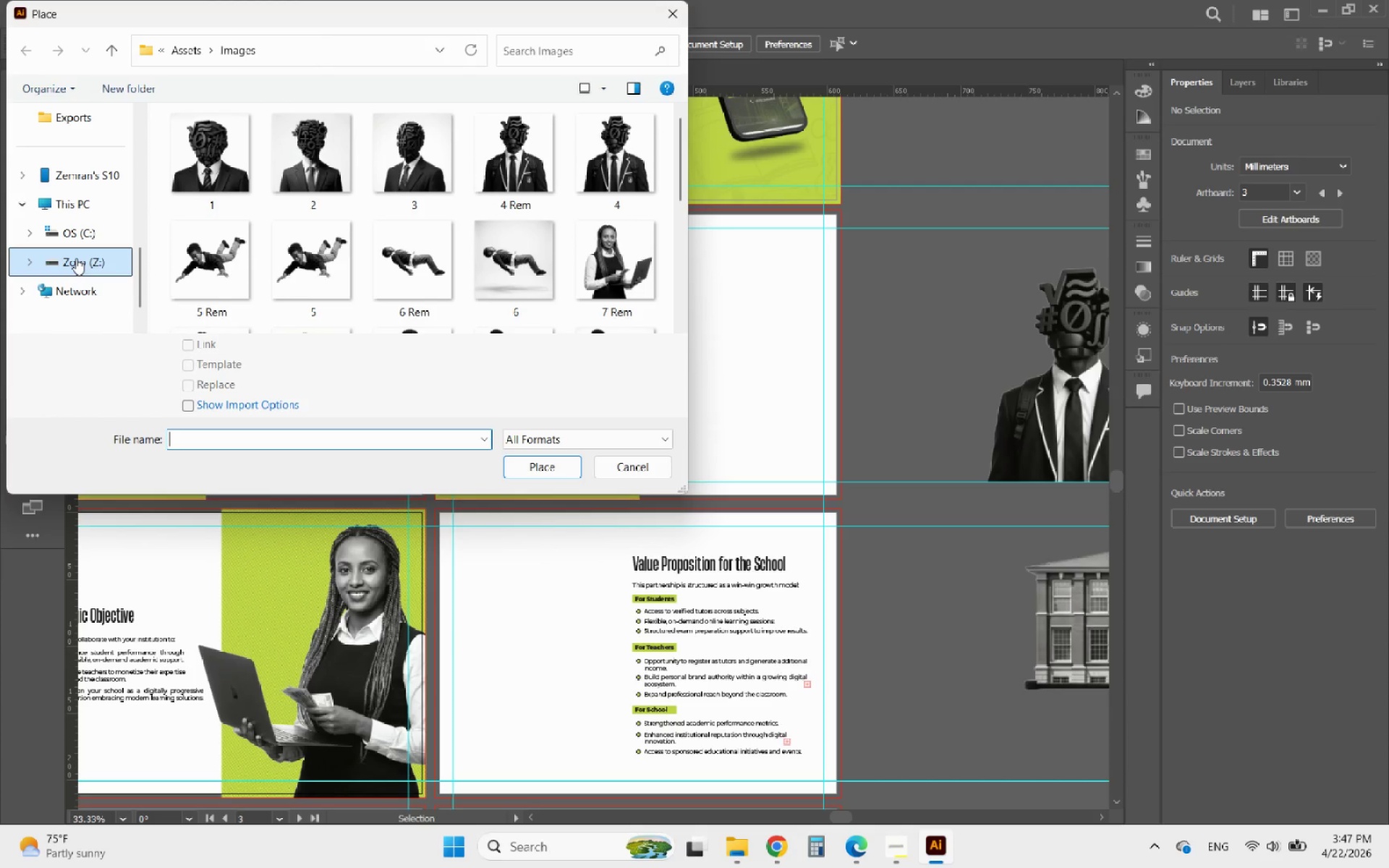 
wait(6.45)
 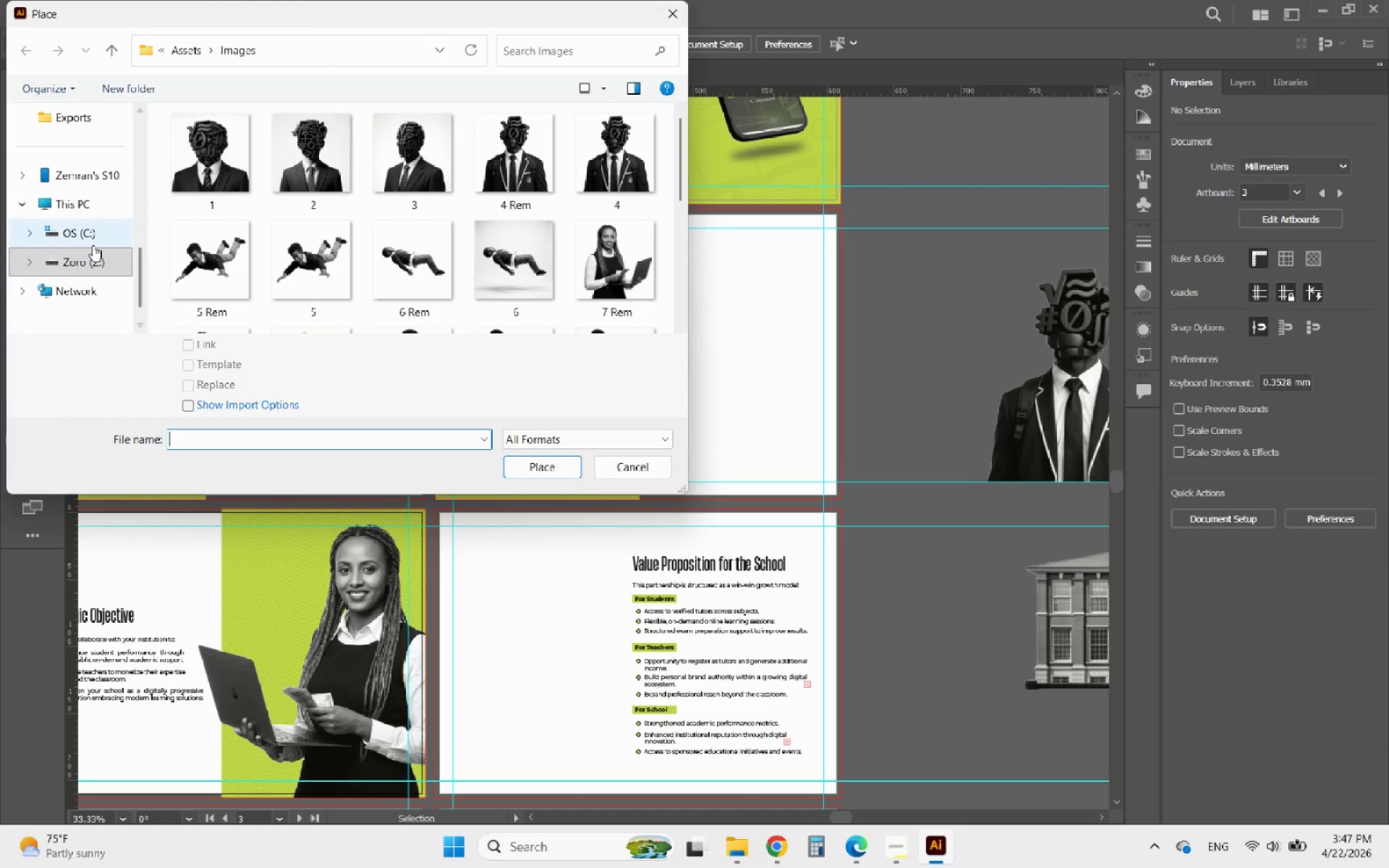 
left_click([550, 466])
 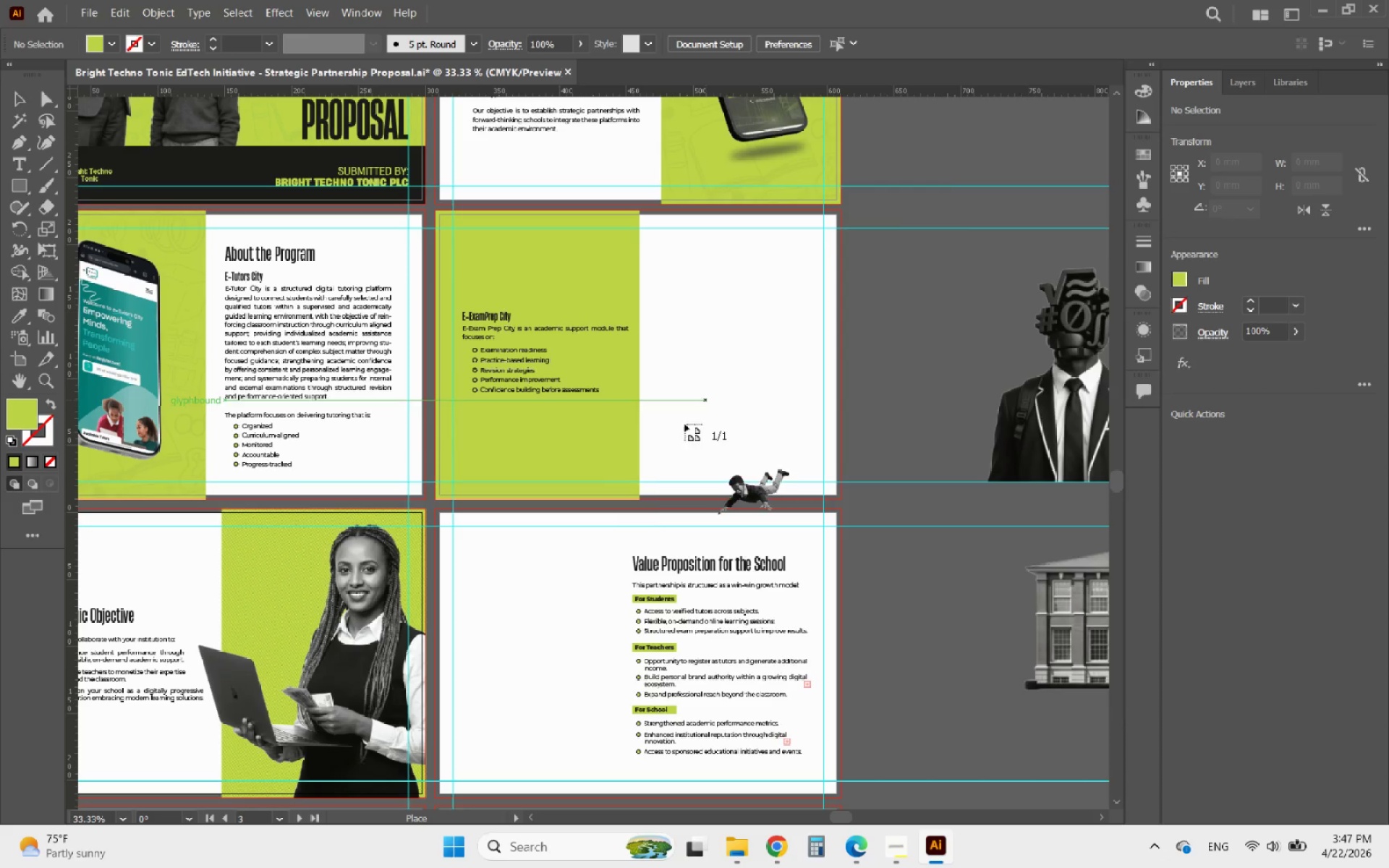 
hold_key(key=AltLeft, duration=0.36)
scroll: coordinate [499, 454], scroll_direction: down, amount: 1.0
 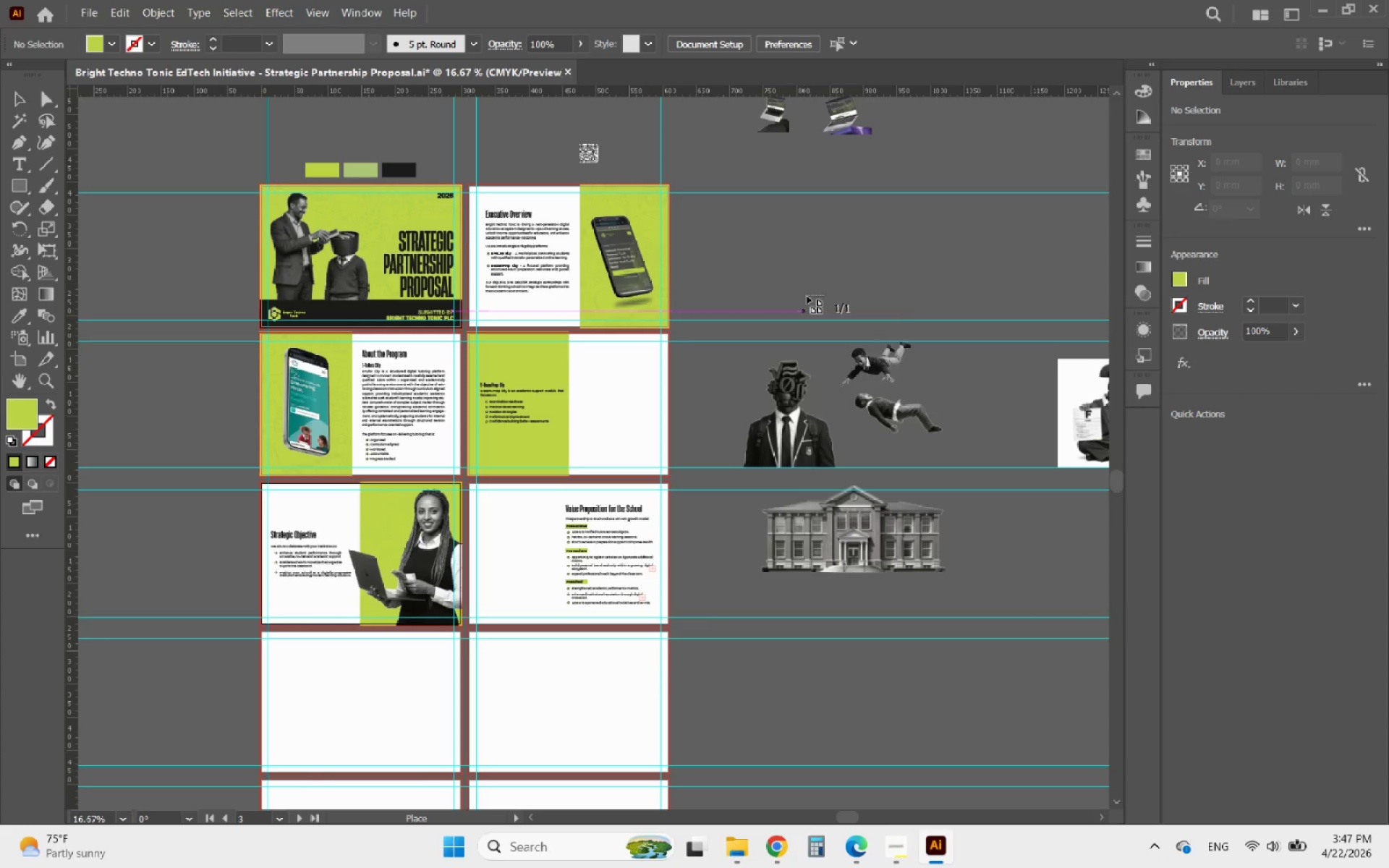 
left_click_drag(start_coordinate=[802, 239], to_coordinate=[940, 350])
 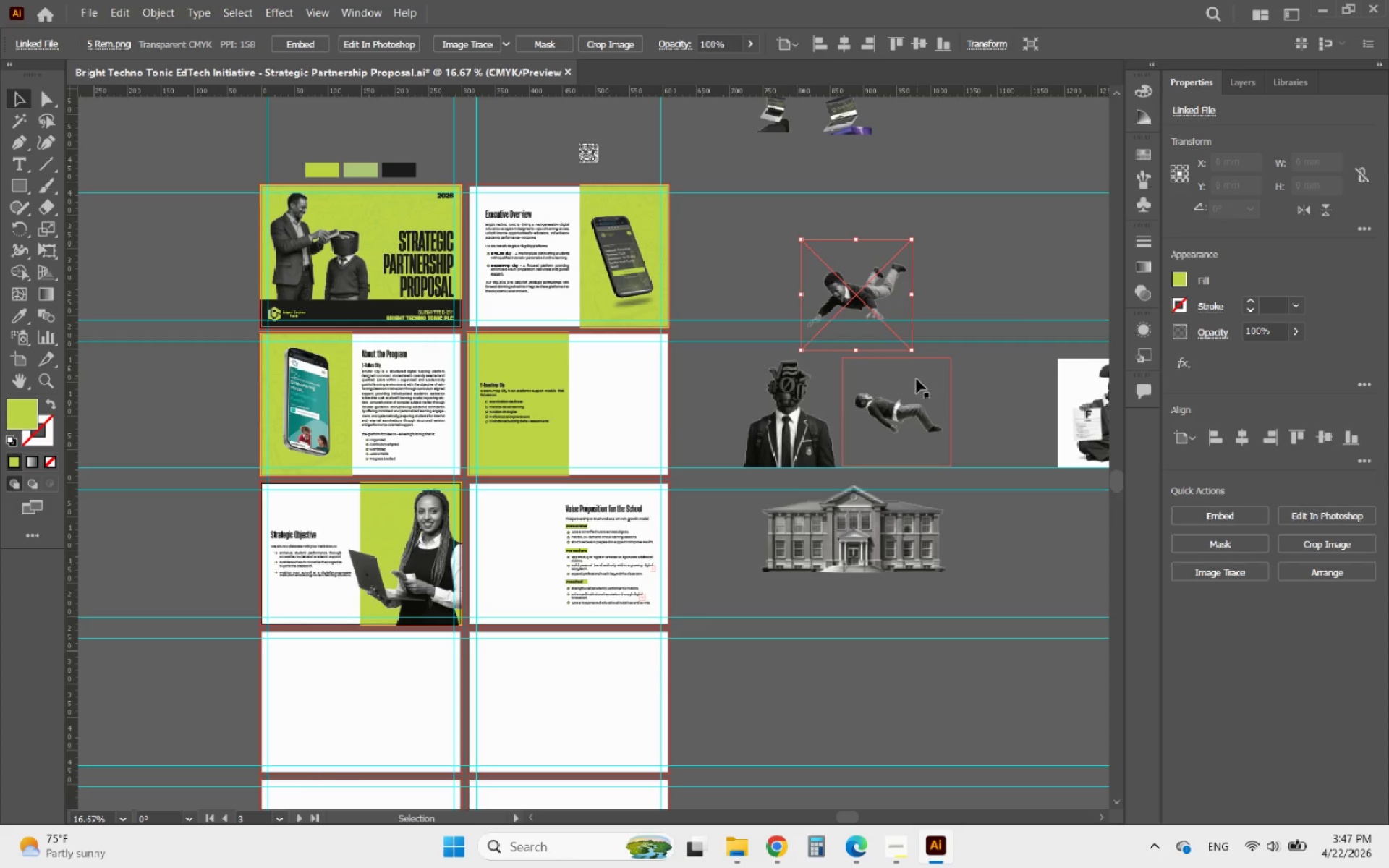 
hold_key(key=AltLeft, duration=5.36)
scroll: coordinate [889, 412], scroll_direction: up, amount: 6.0
 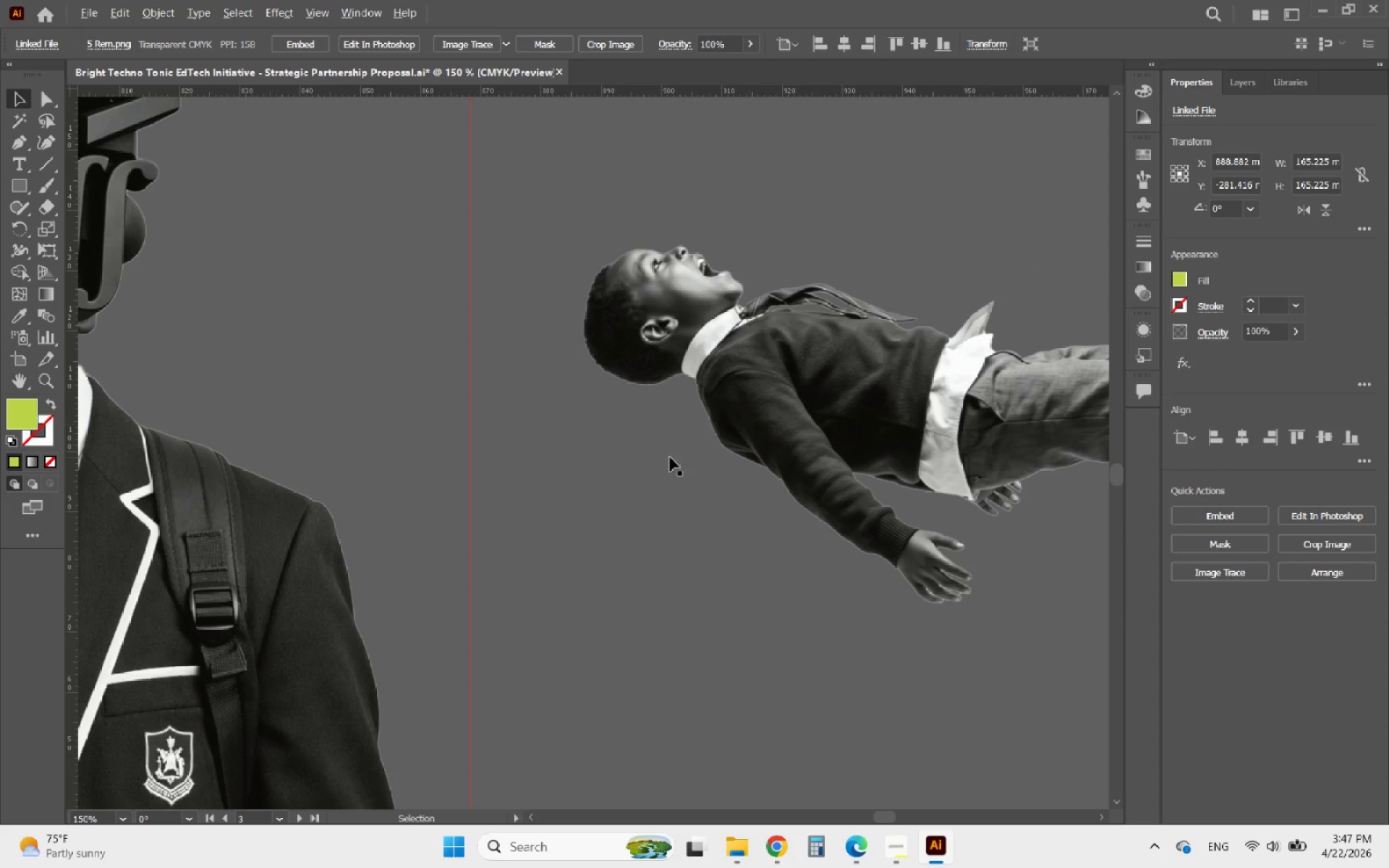 
scroll: coordinate [668, 457], scroll_direction: down, amount: 5.0
 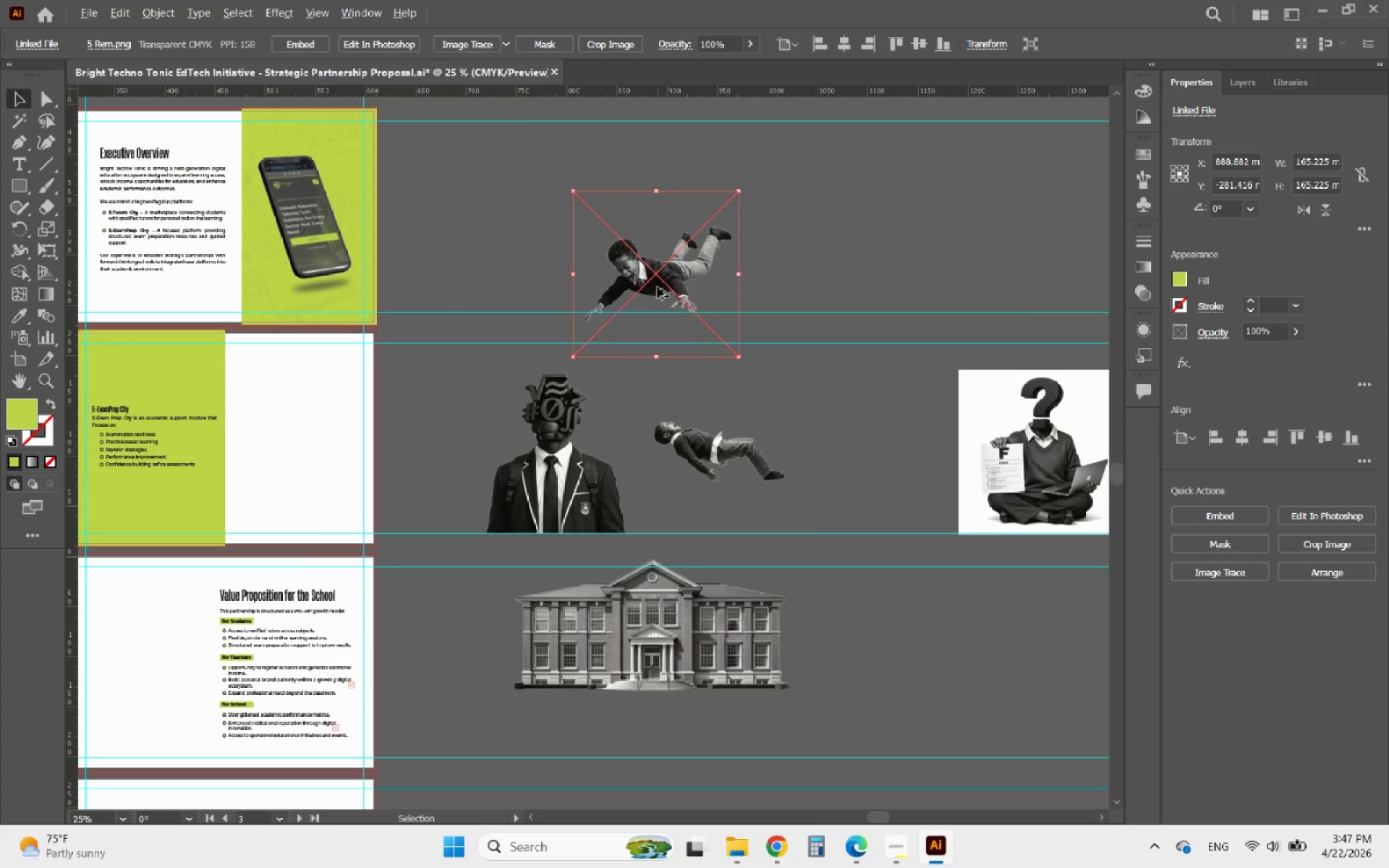 
scroll: coordinate [571, 303], scroll_direction: up, amount: 7.0
 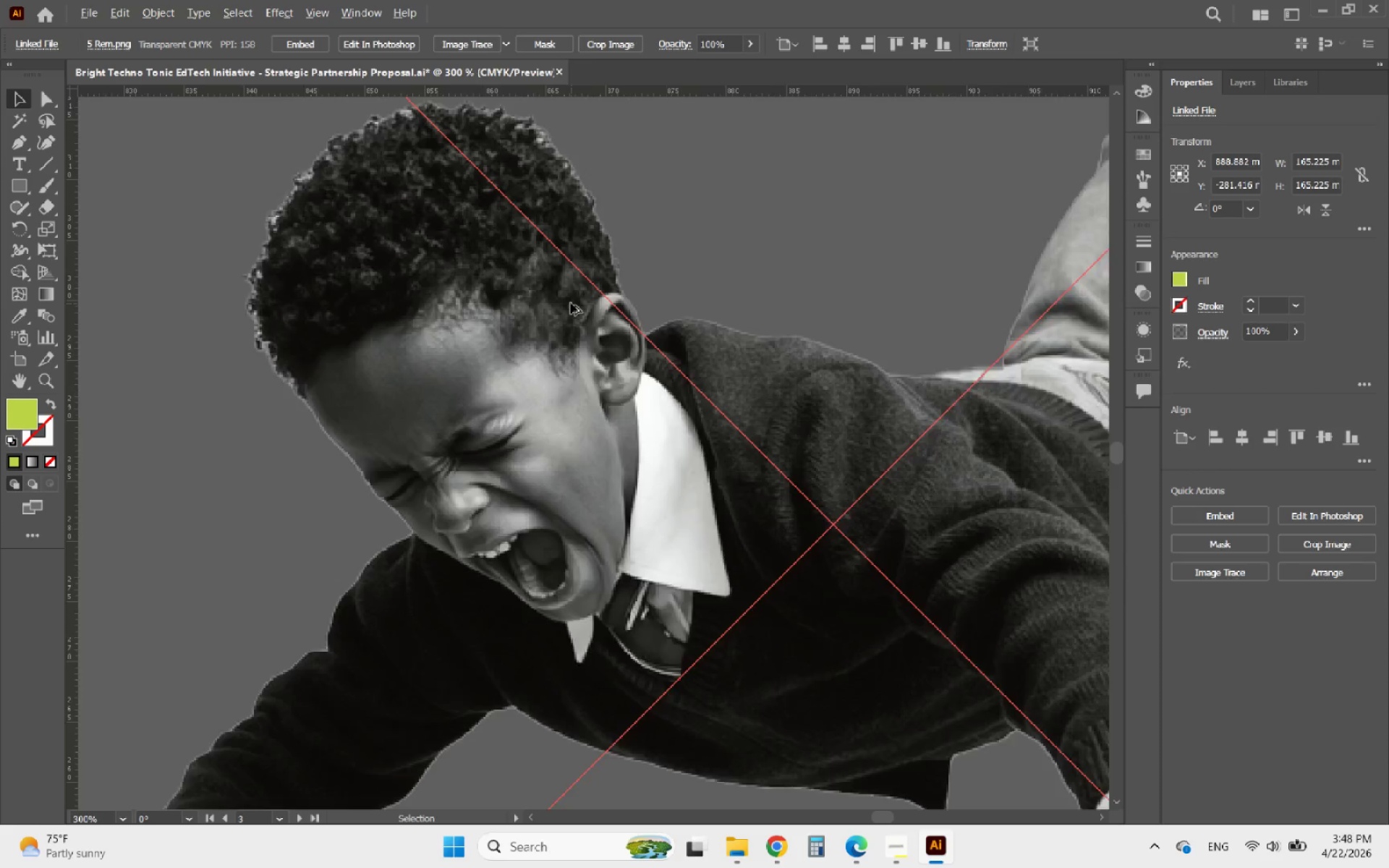 
scroll: coordinate [792, 300], scroll_direction: down, amount: 10.0
 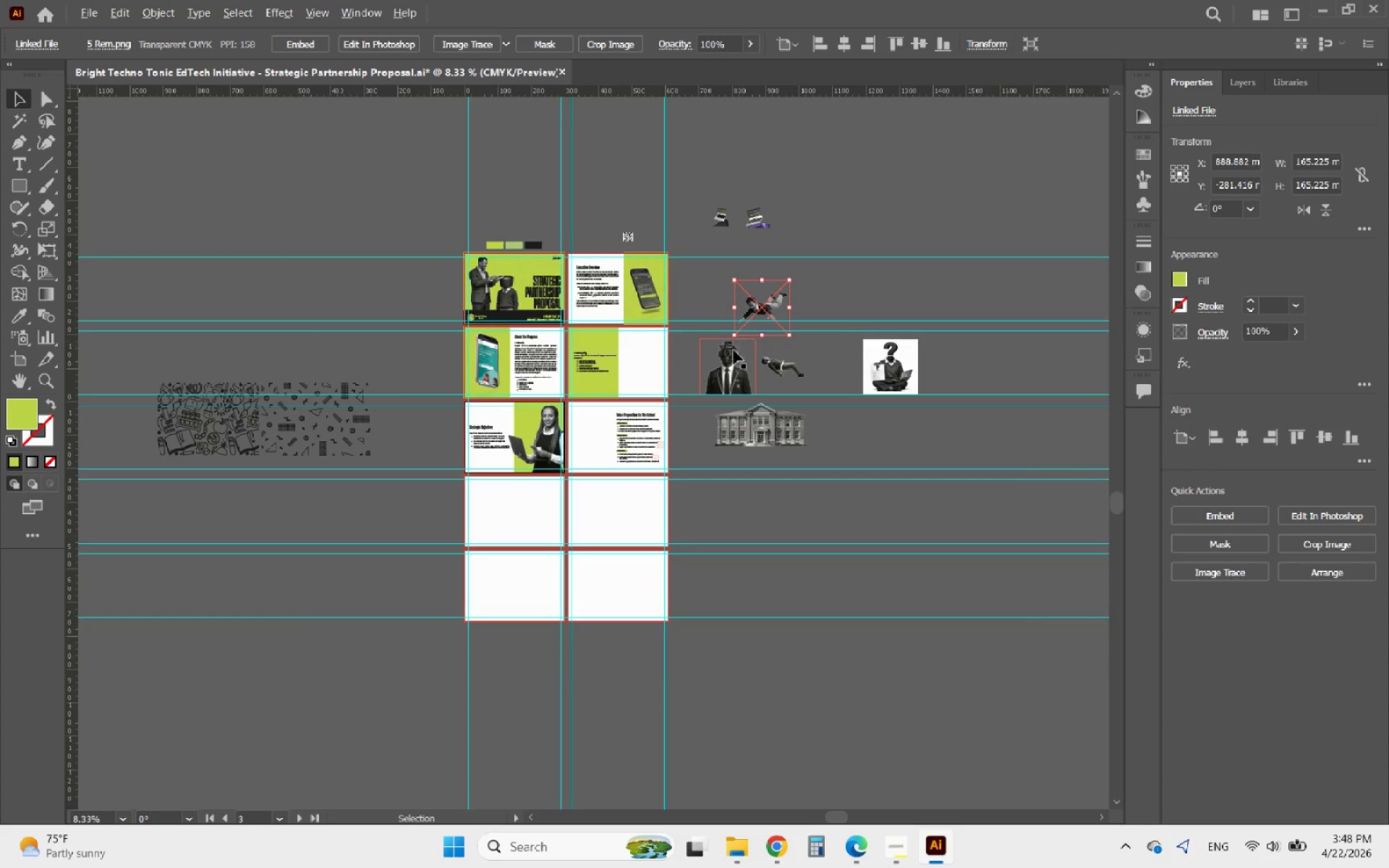 
scroll: coordinate [731, 352], scroll_direction: up, amount: 2.0
 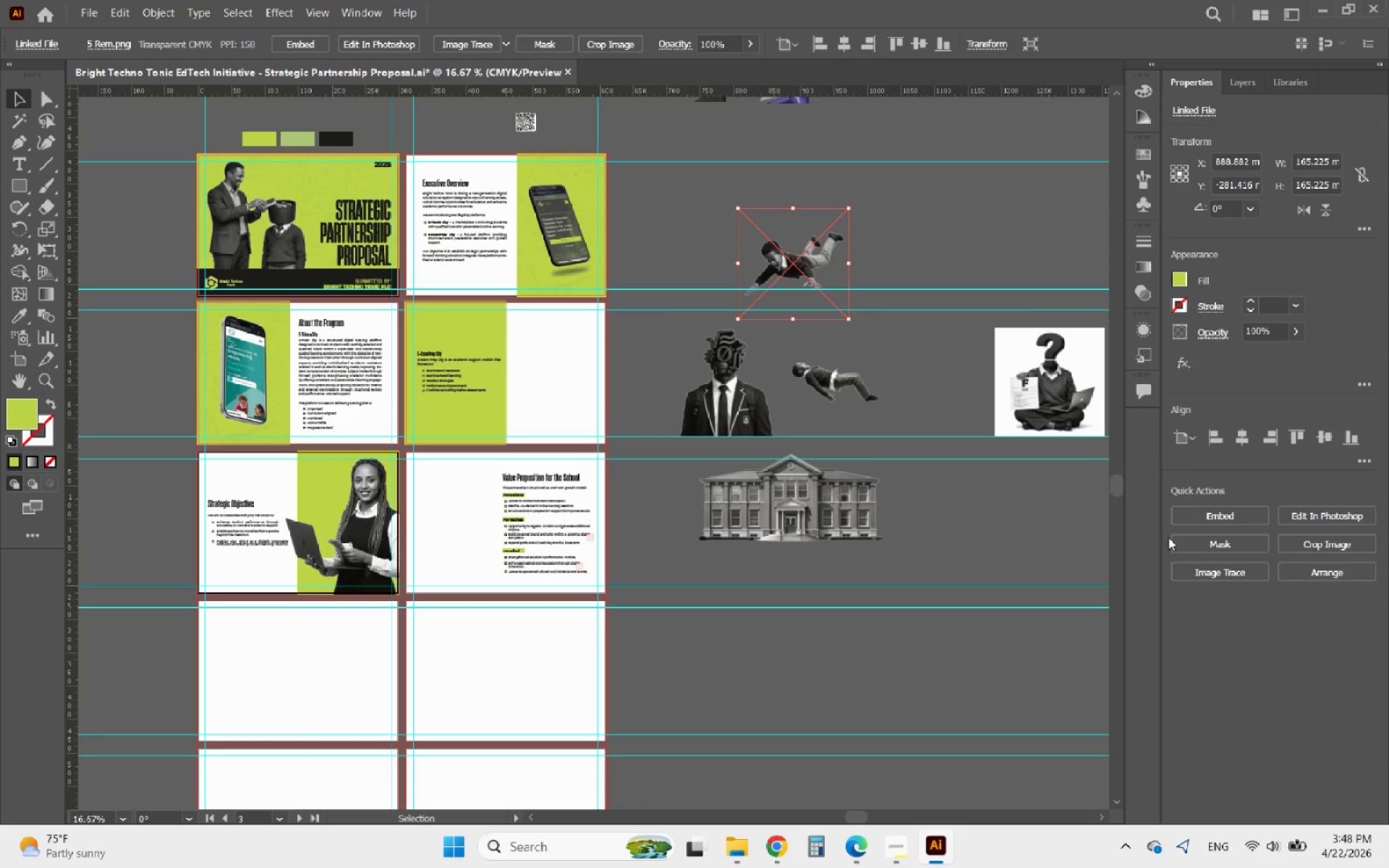 
left_click([1199, 523])
 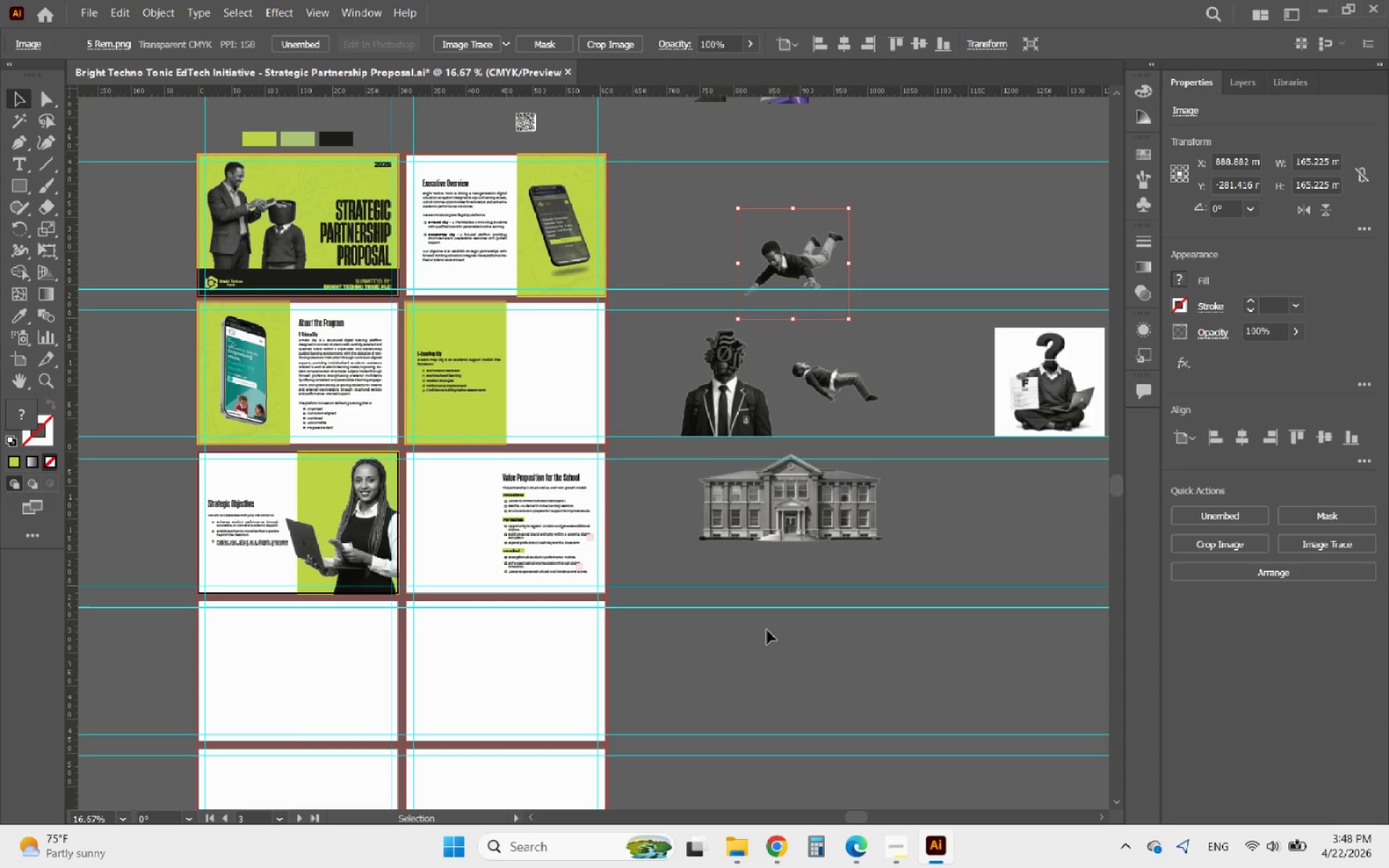 
left_click([755, 661])
 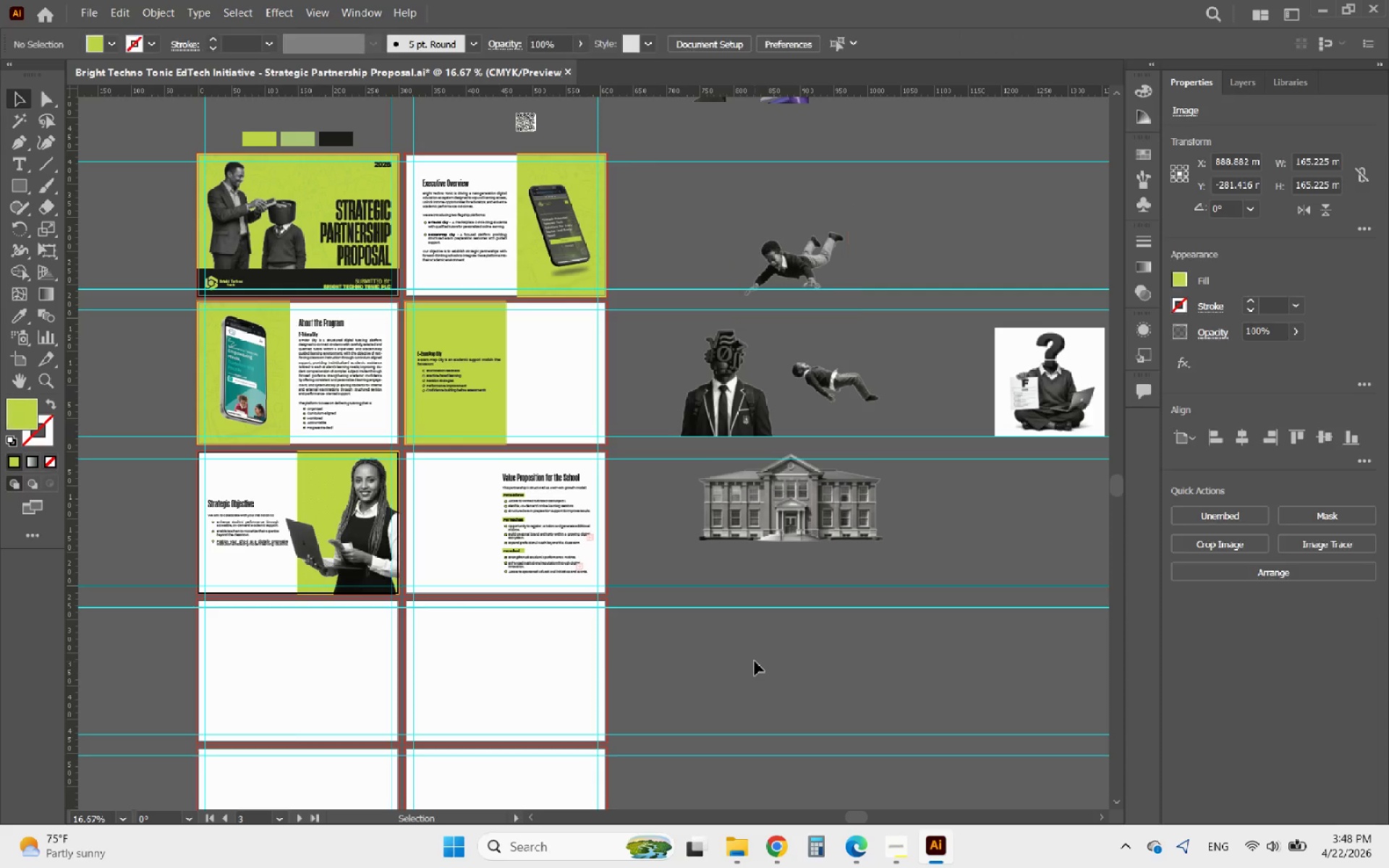 
hold_key(key=AltLeft, duration=2.73)
scroll: coordinate [650, 559], scroll_direction: up, amount: 4.0
 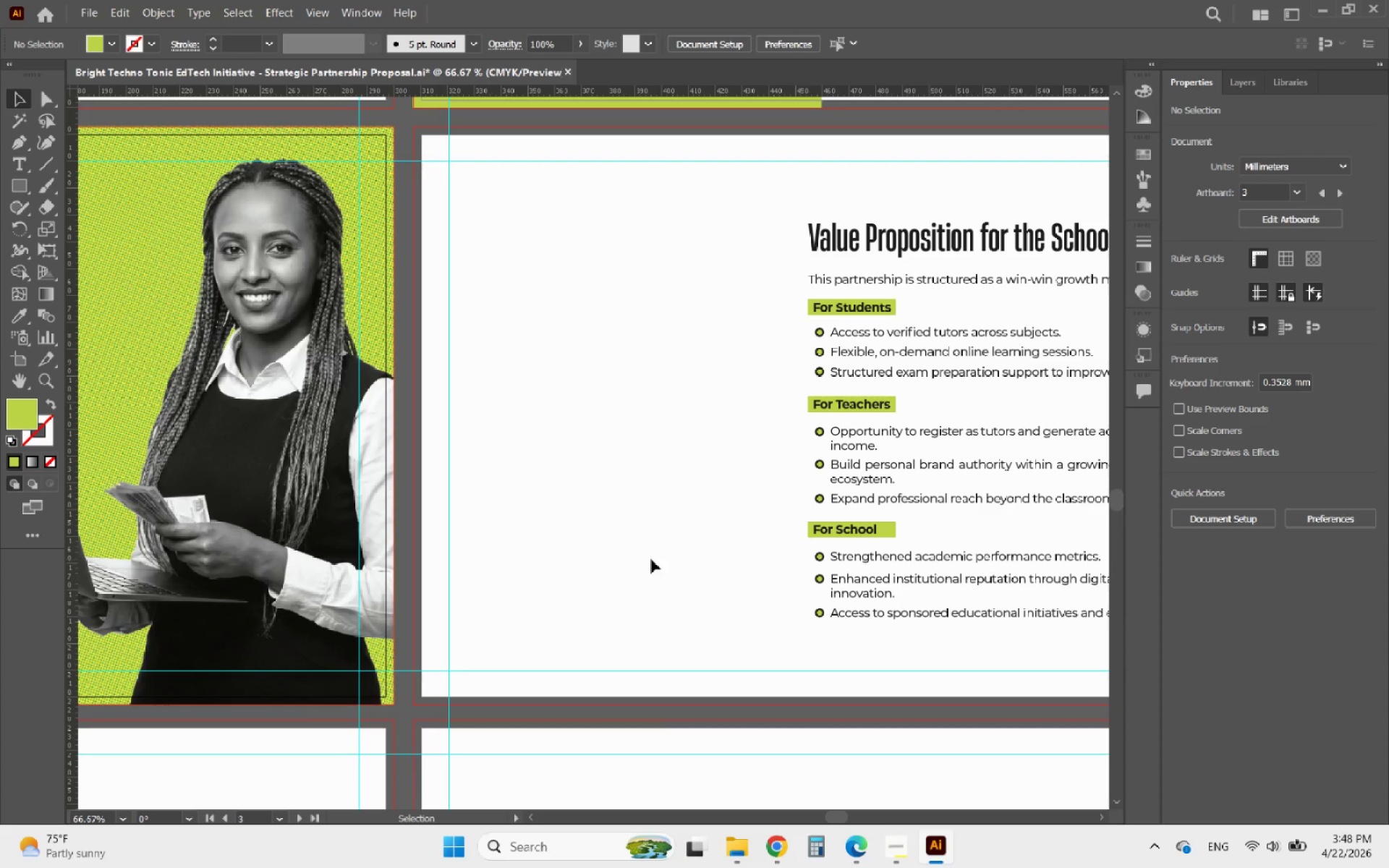 
hold_key(key=AltLeft, duration=0.86)
scroll: coordinate [509, 583], scroll_direction: down, amount: 3.0
 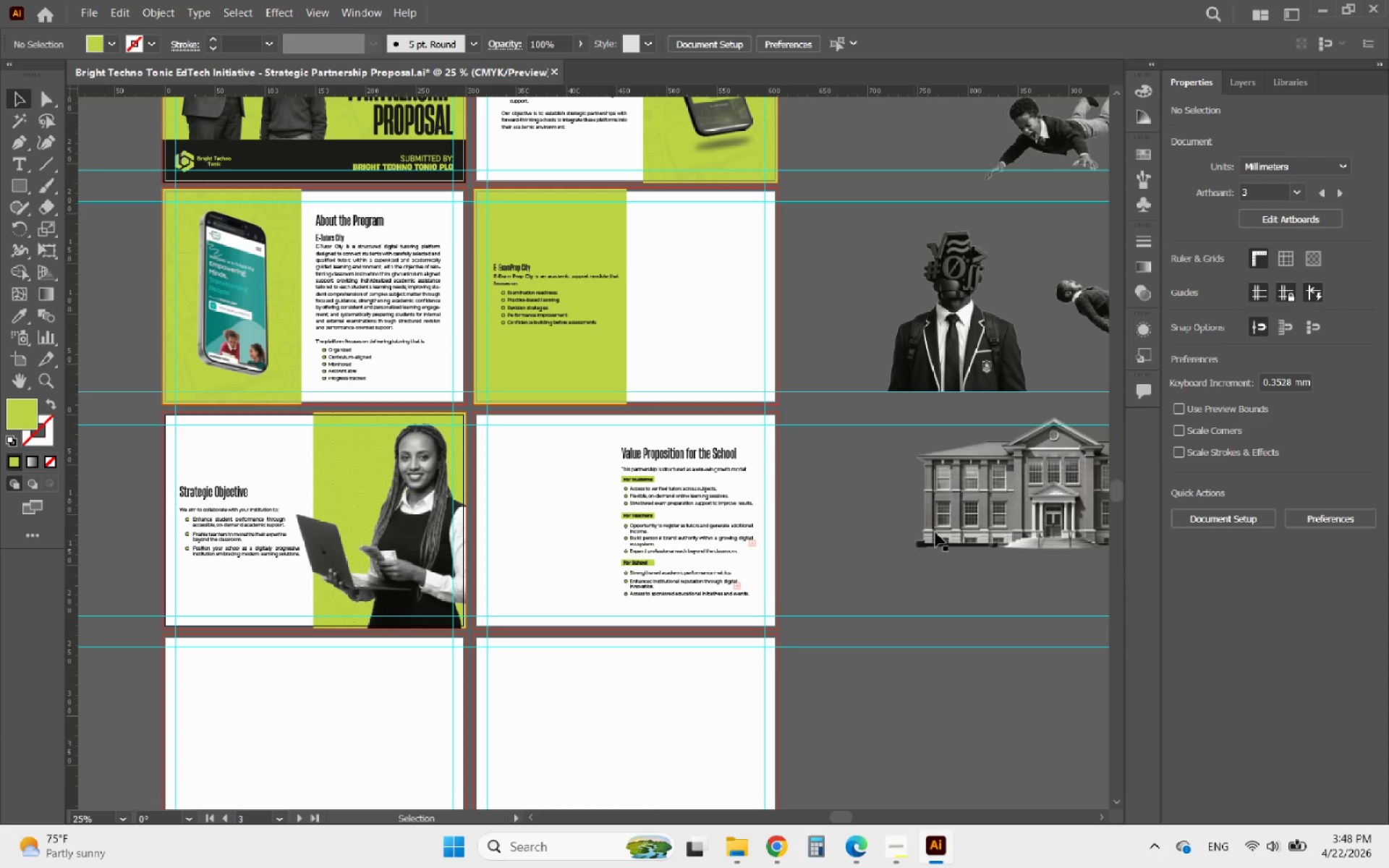 
left_click_drag(start_coordinate=[973, 520], to_coordinate=[519, 578])
 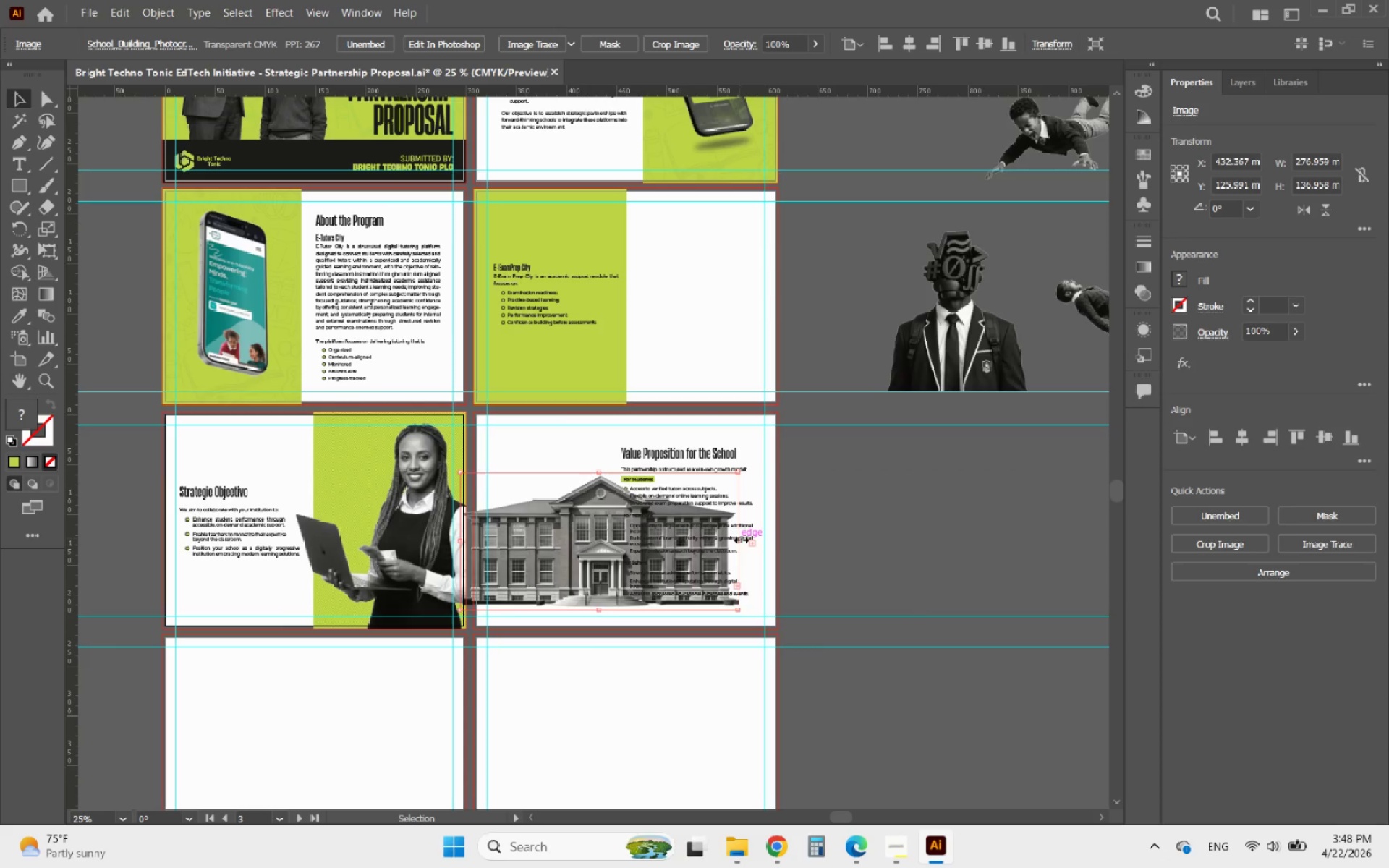 
key(Shift+ShiftLeft)
 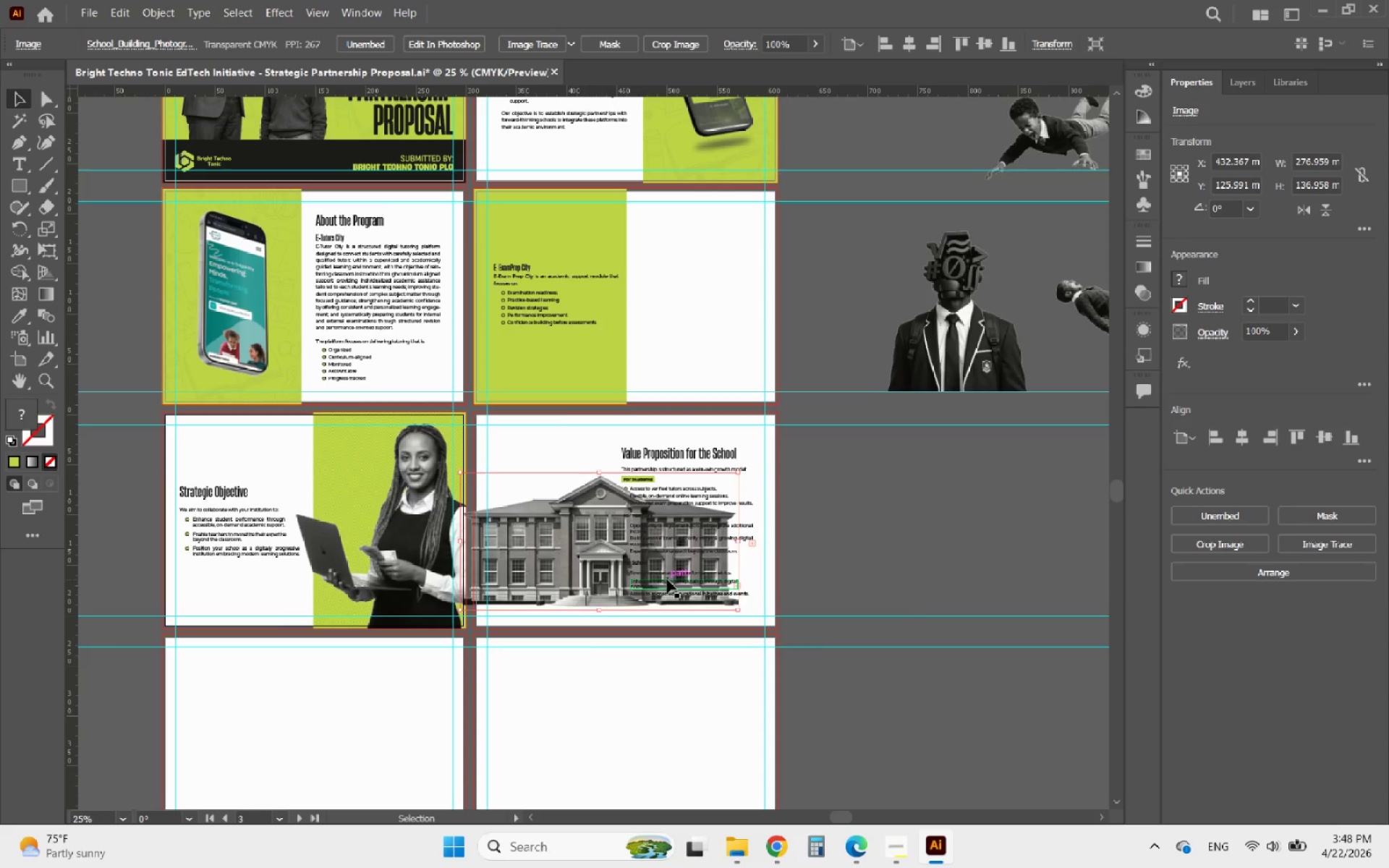 
hold_key(key=AltLeft, duration=0.61)
scroll: coordinate [668, 592], scroll_direction: up, amount: 2.0
 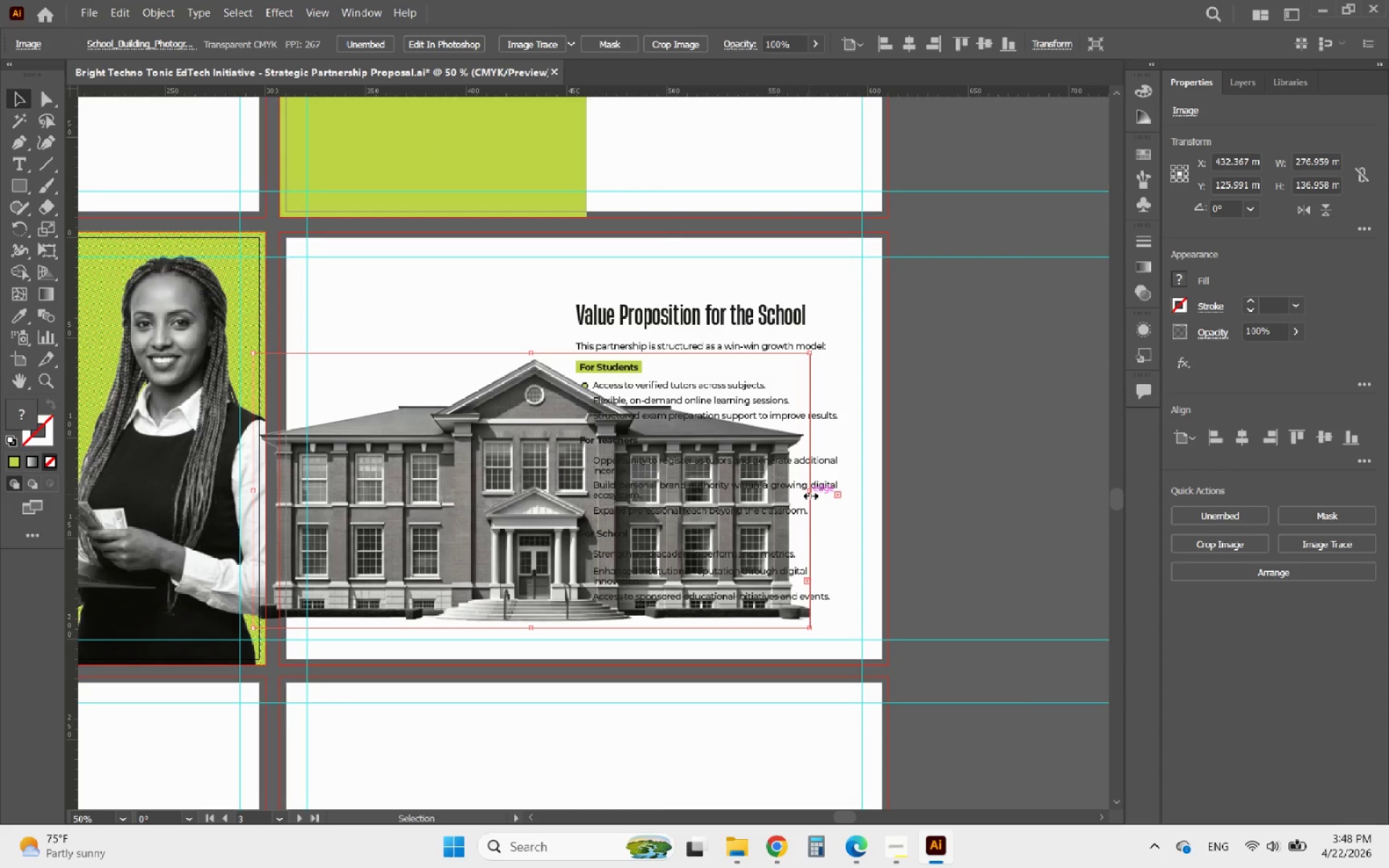 
hold_key(key=ShiftLeft, duration=1.34)
left_click_drag(start_coordinate=[809, 494], to_coordinate=[612, 516])
 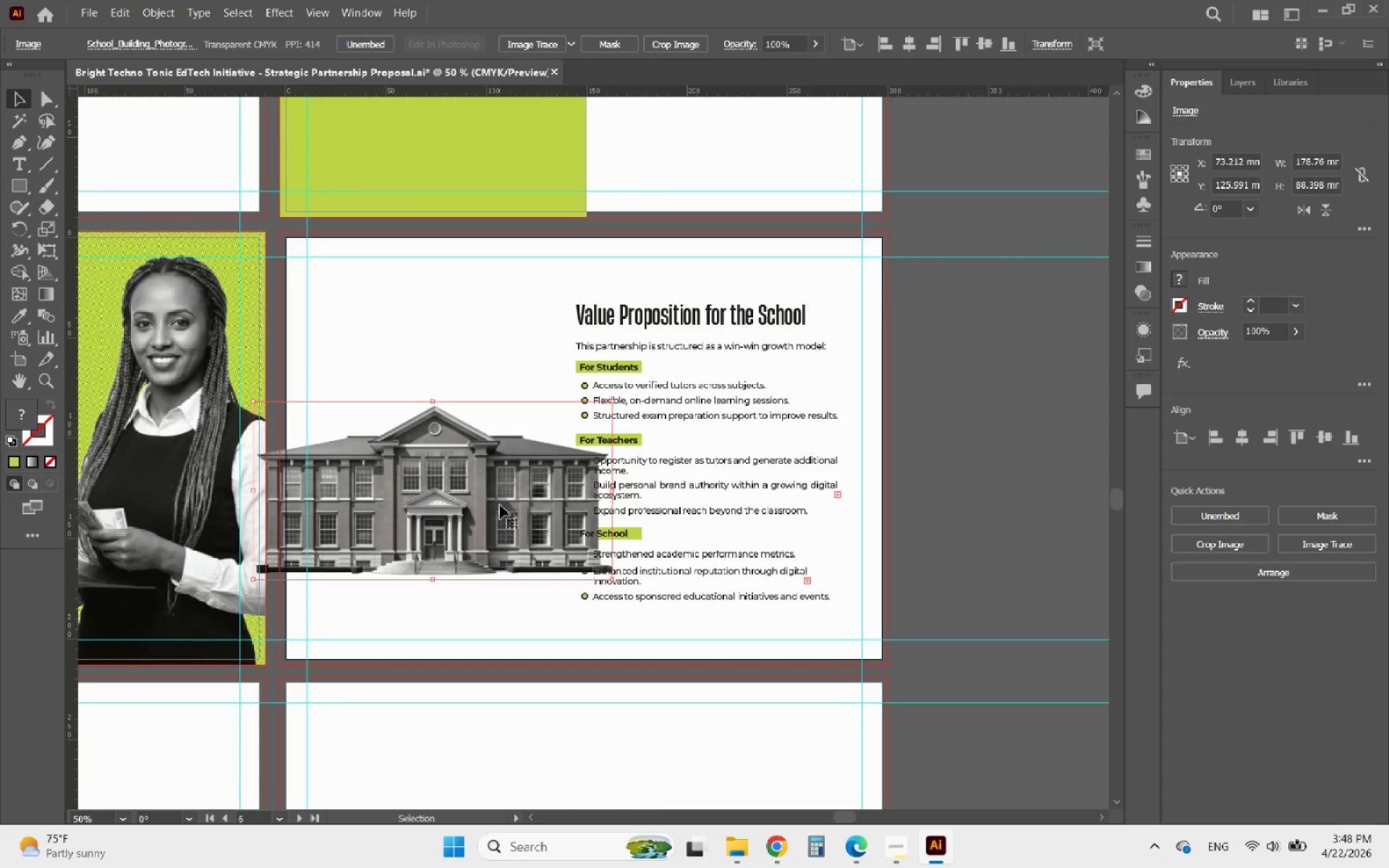 
left_click_drag(start_coordinate=[490, 505], to_coordinate=[632, 591])
 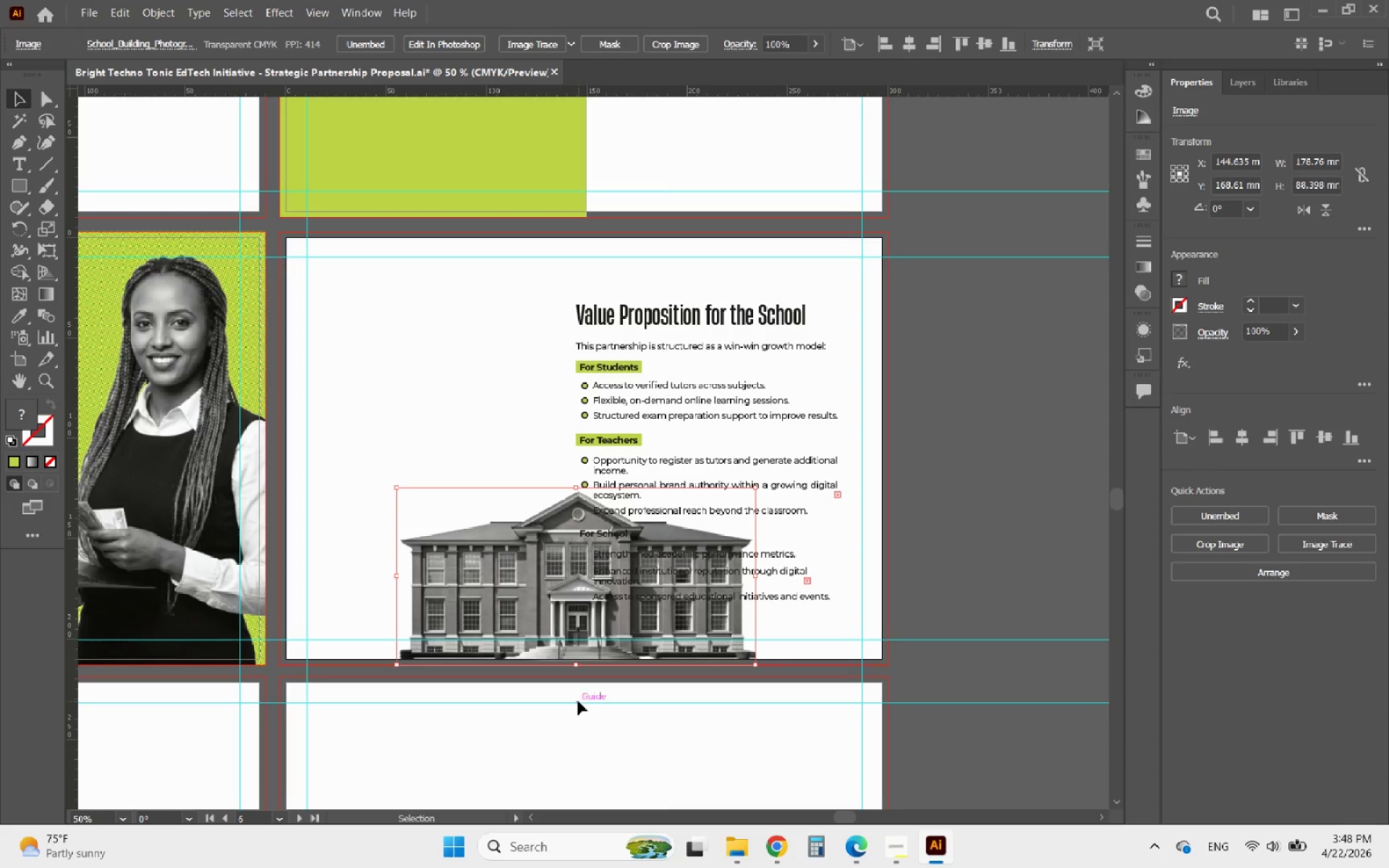 
hold_key(key=AltLeft, duration=0.53)
scroll: coordinate [570, 703], scroll_direction: up, amount: 6.0
 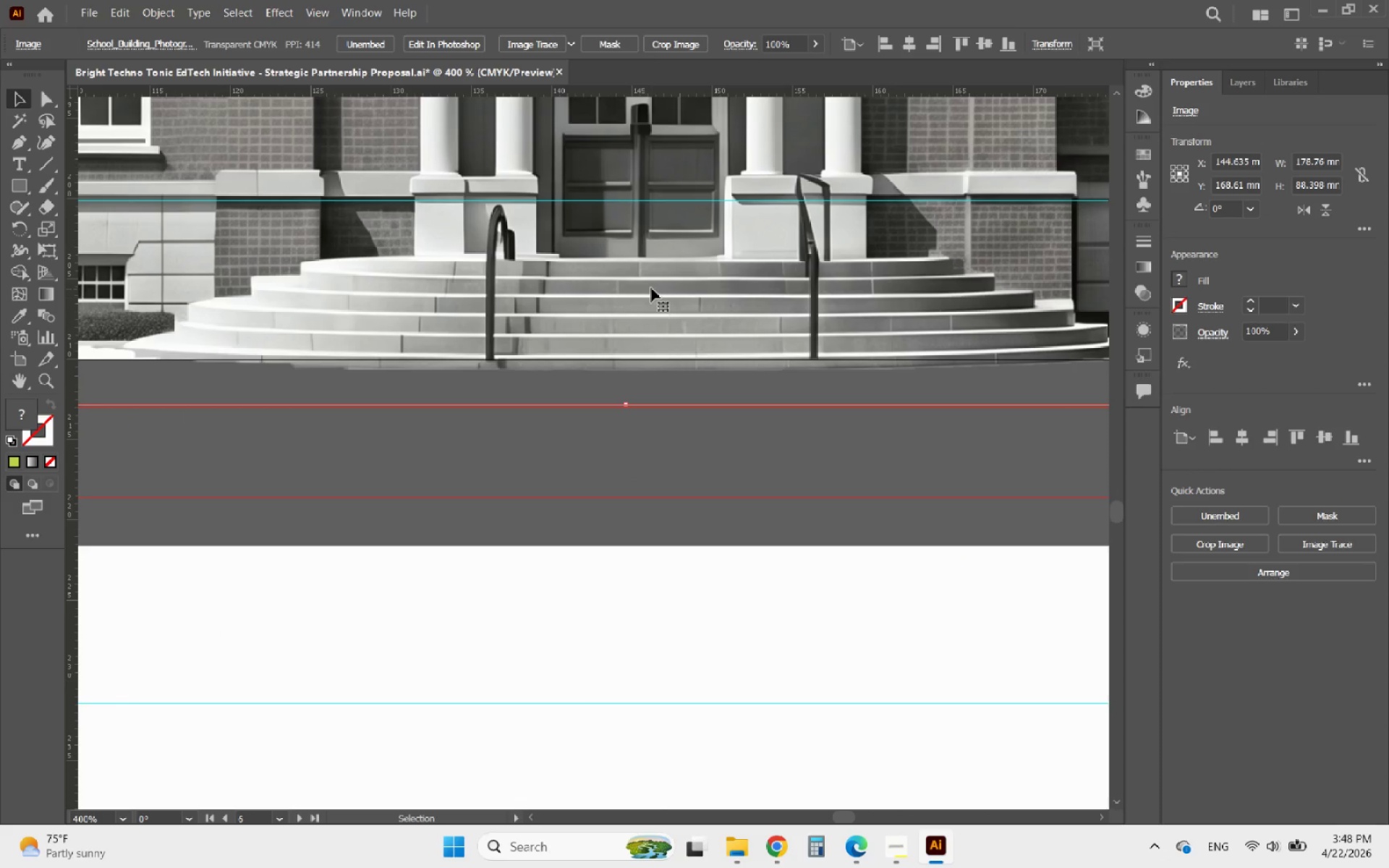 
left_click_drag(start_coordinate=[651, 288], to_coordinate=[658, 402])
 